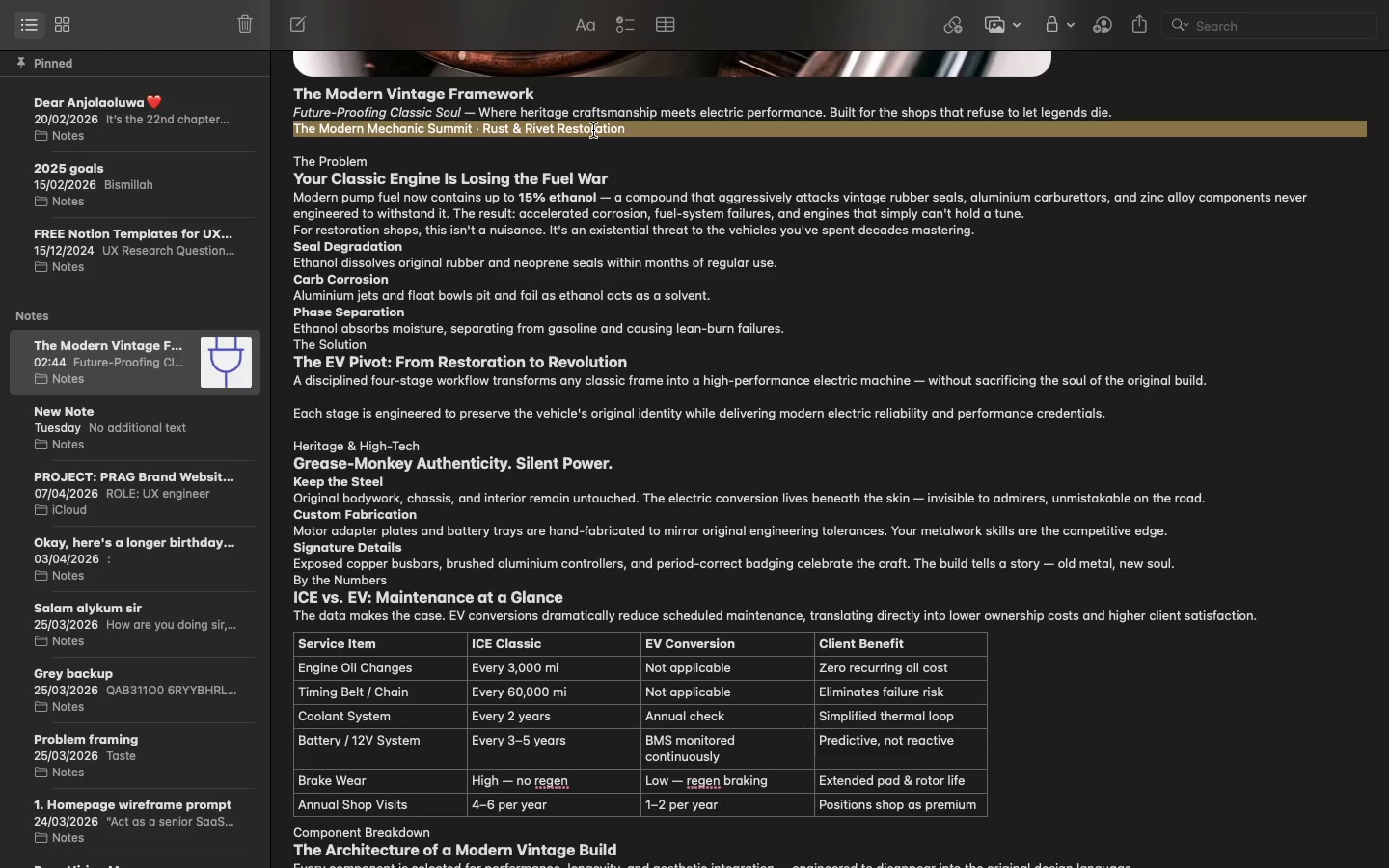 
triple_click([593, 130])
 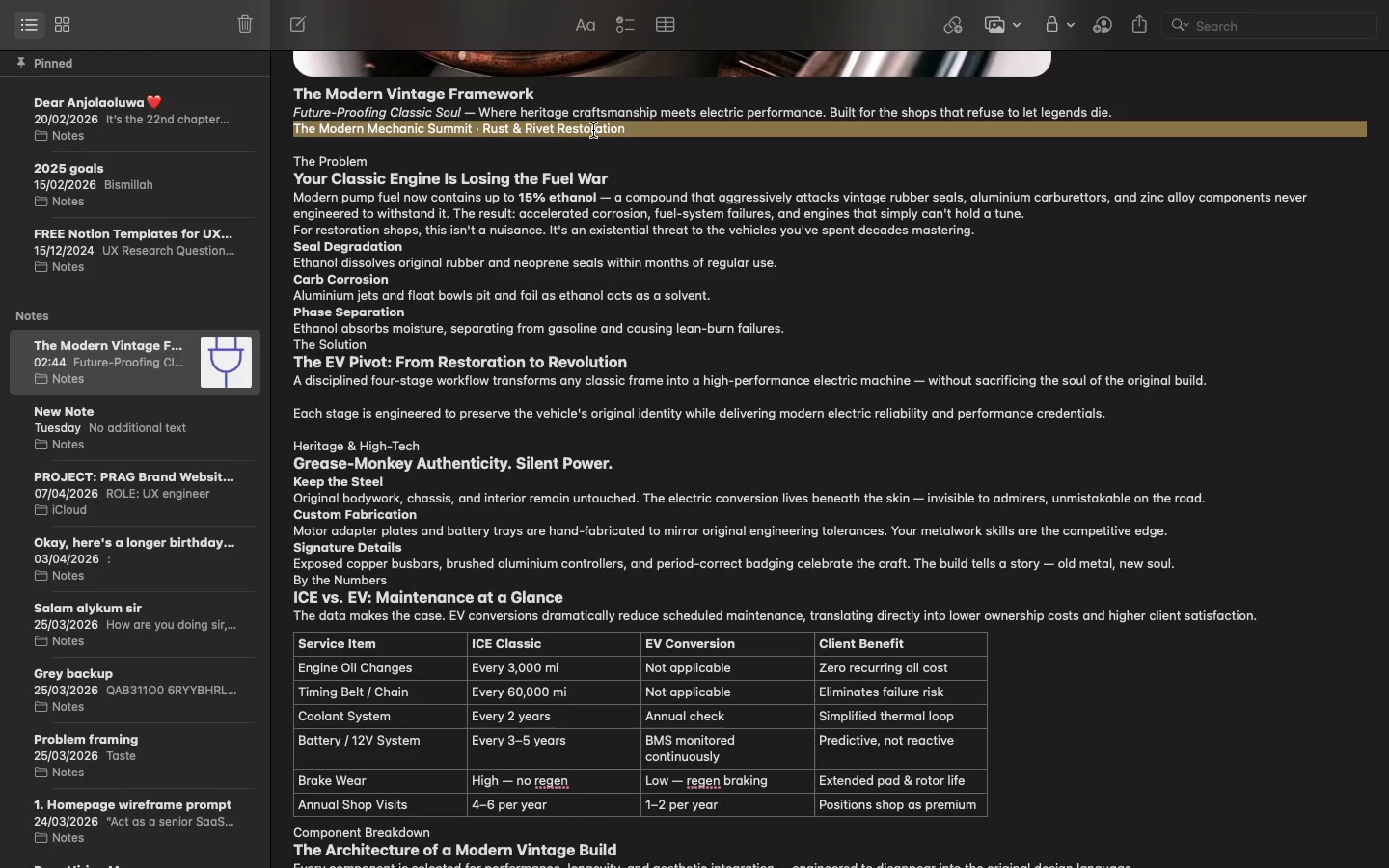 
key(Meta+C)
 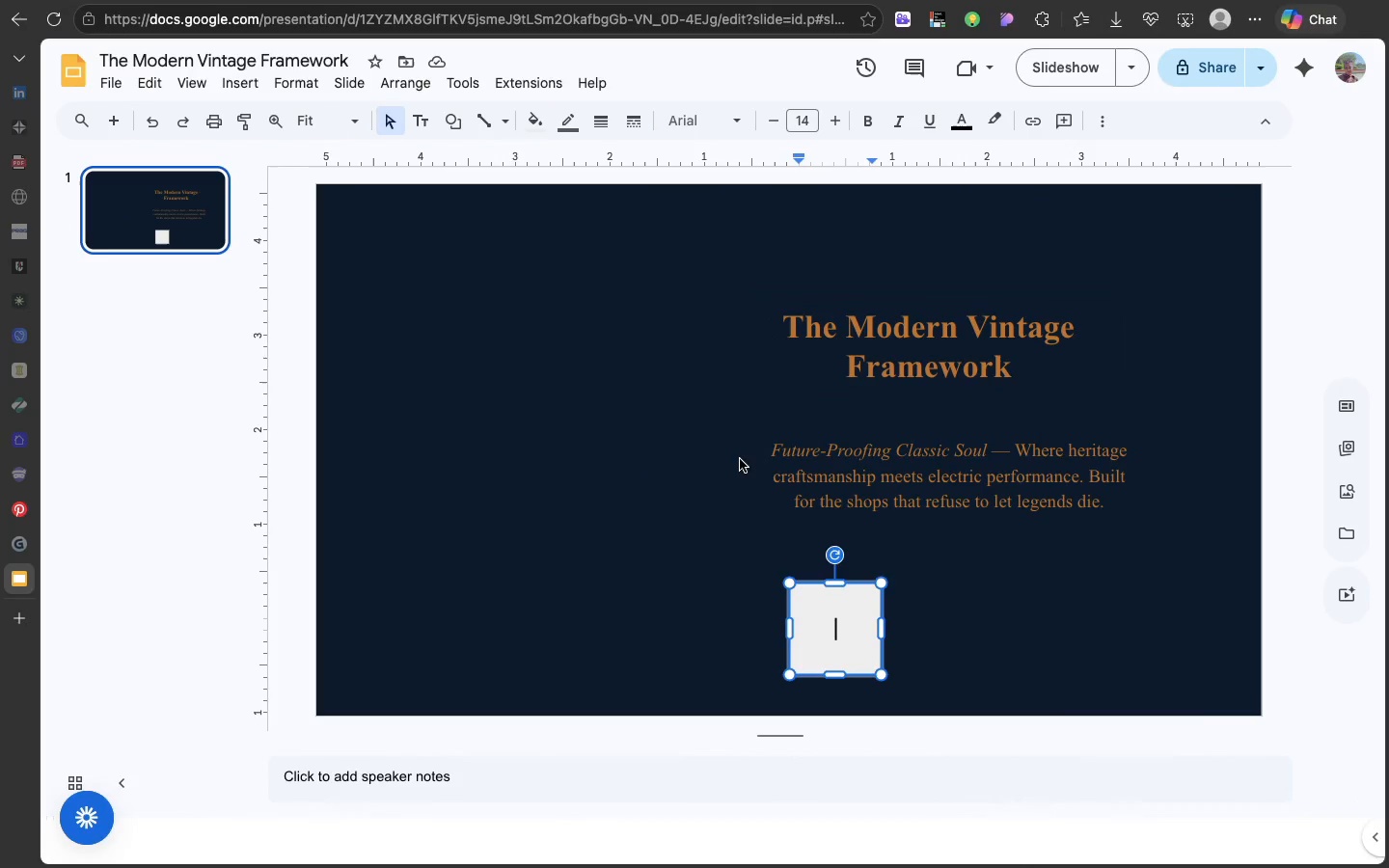 
key(Meta+V)
 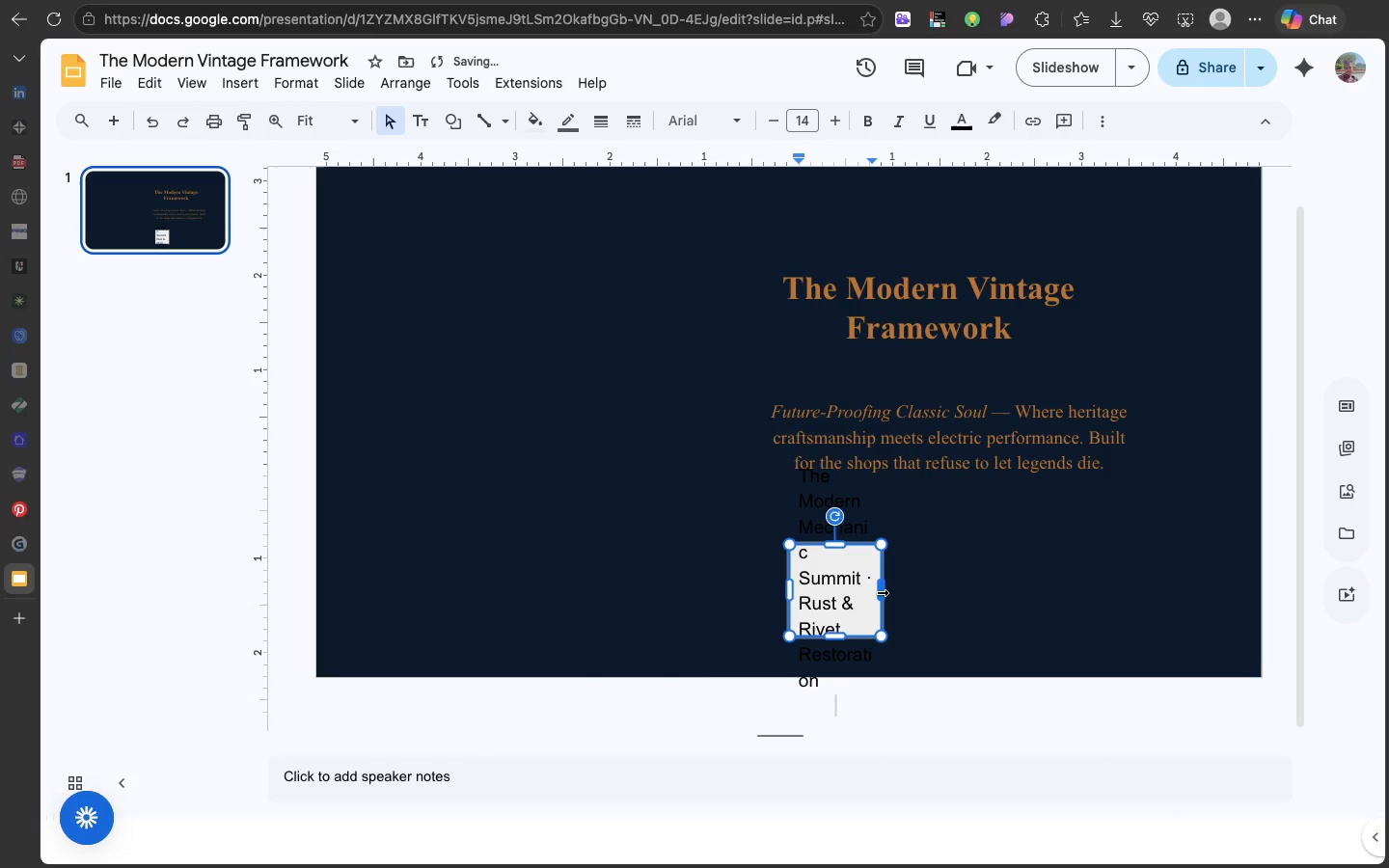 
left_click_drag(start_coordinate=[881, 592], to_coordinate=[1136, 529])
 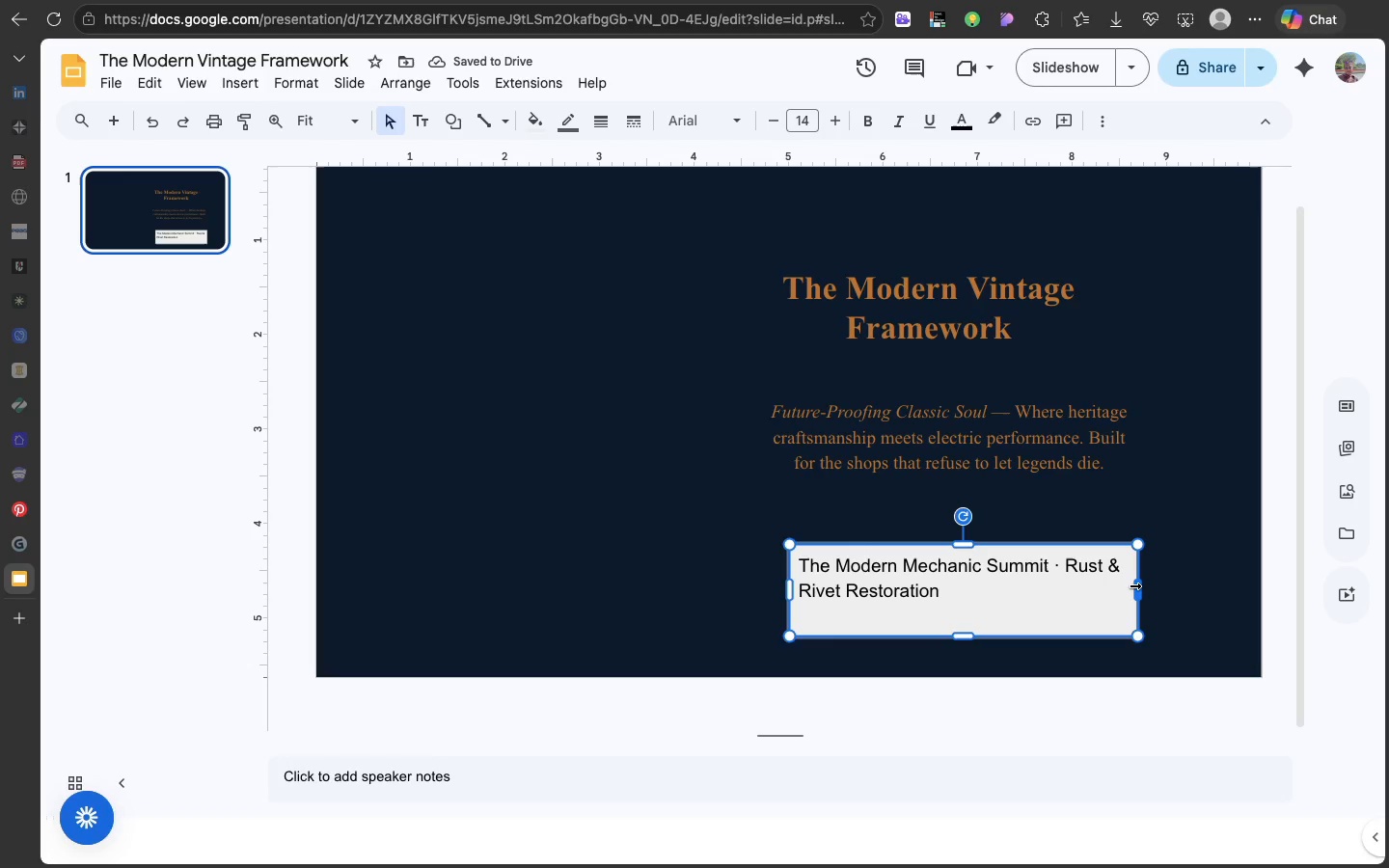 
left_click_drag(start_coordinate=[1133, 585], to_coordinate=[1224, 559])
 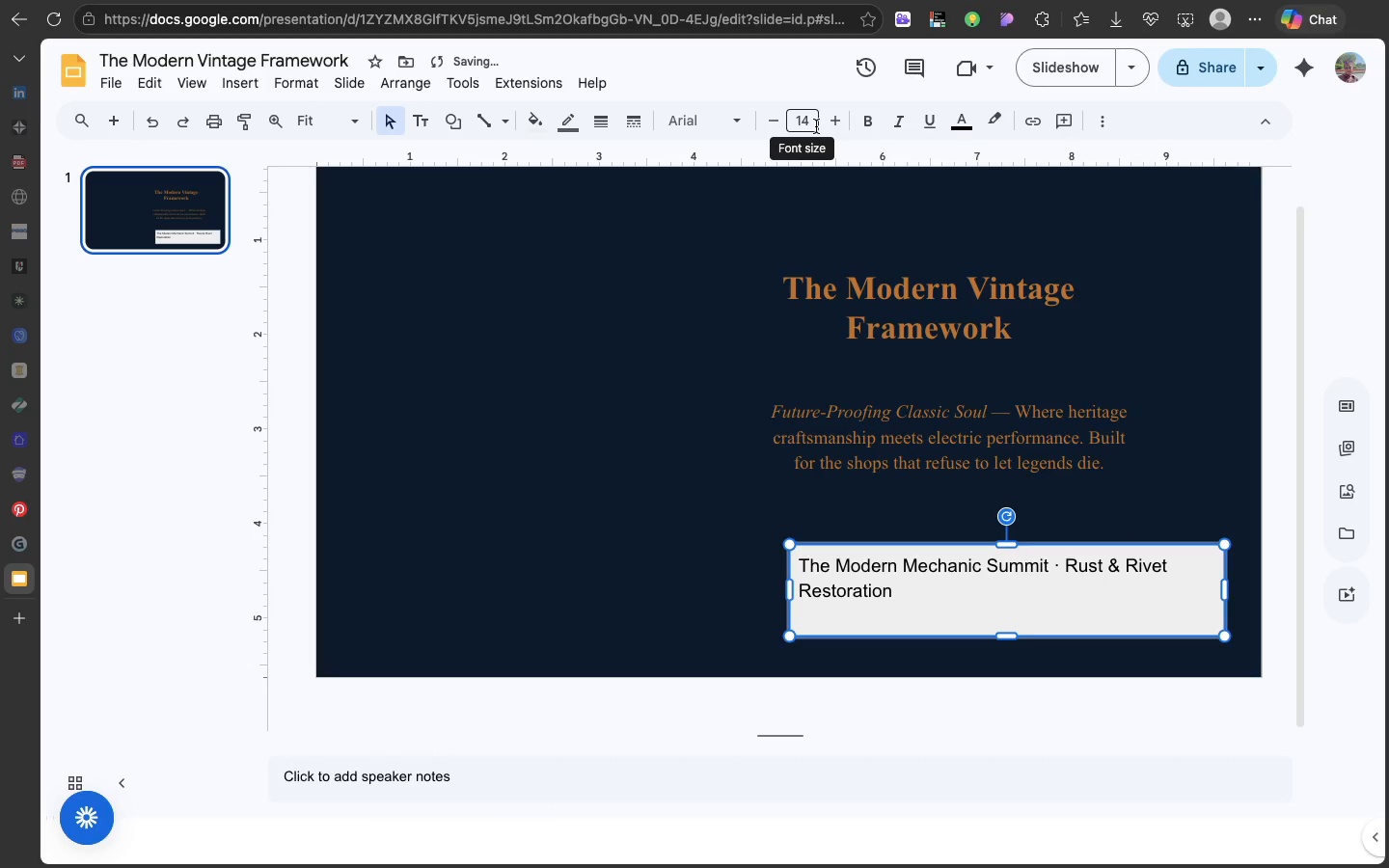 
left_click([816, 126])
 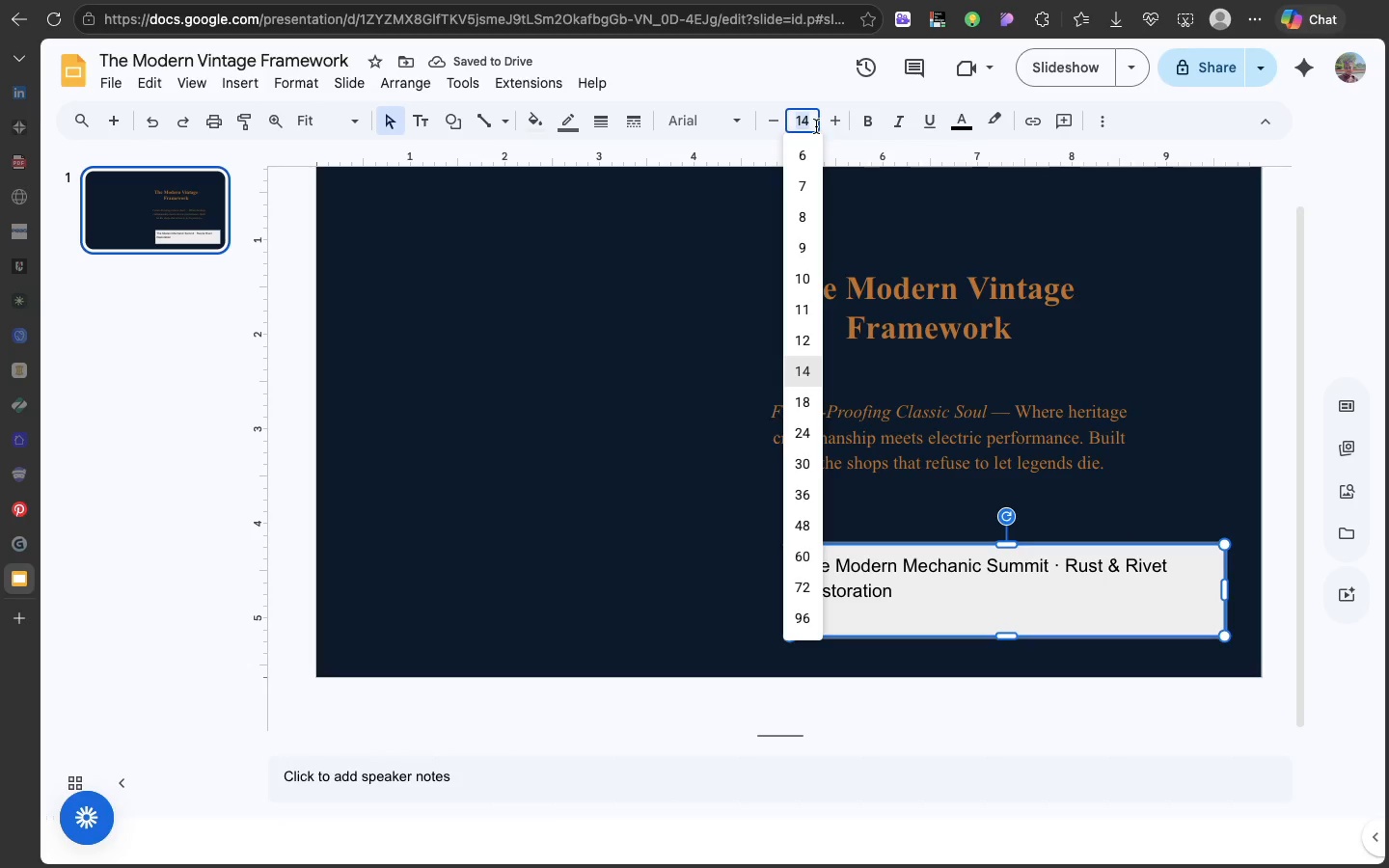 
type(12)
 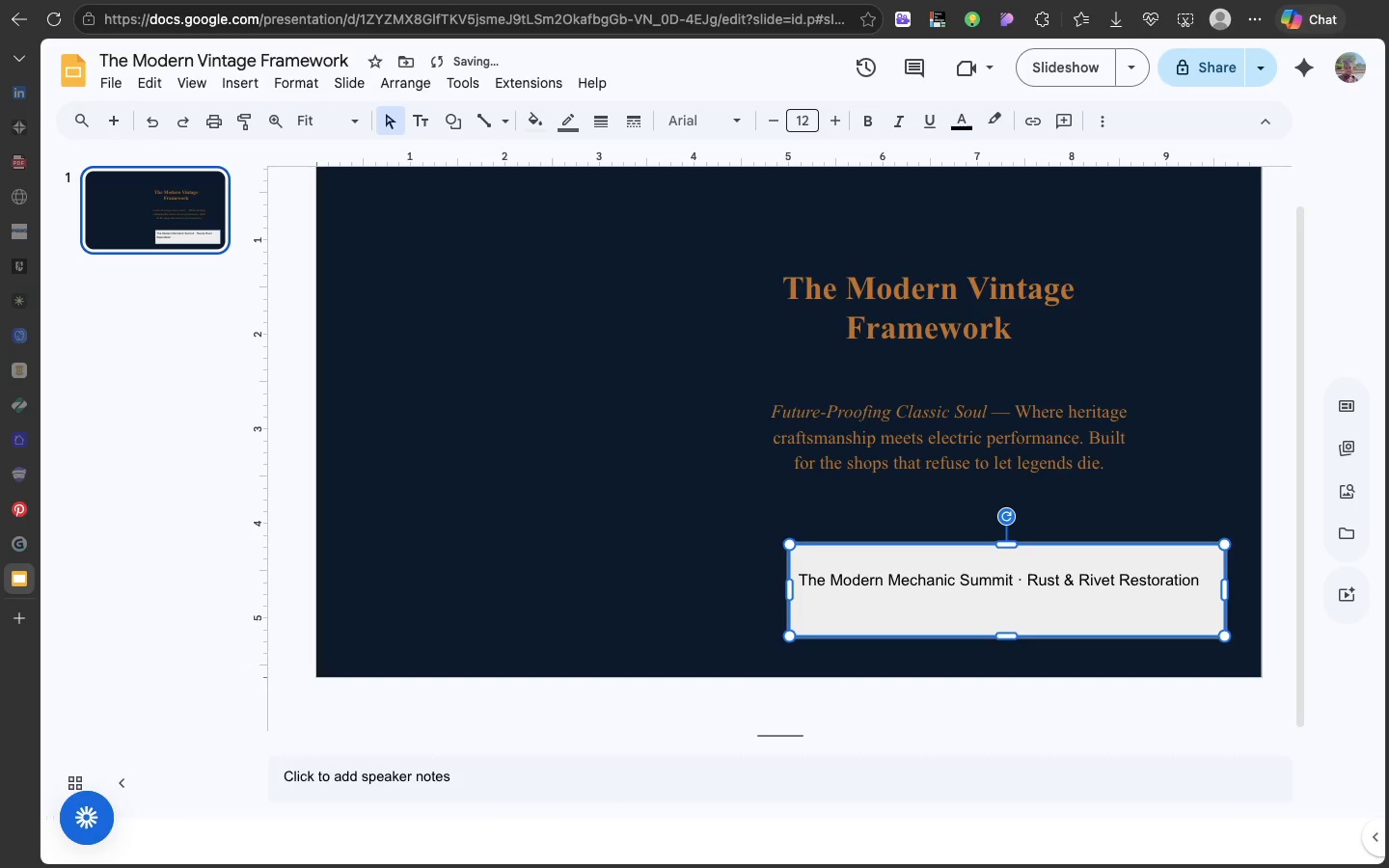 
key(Enter)
 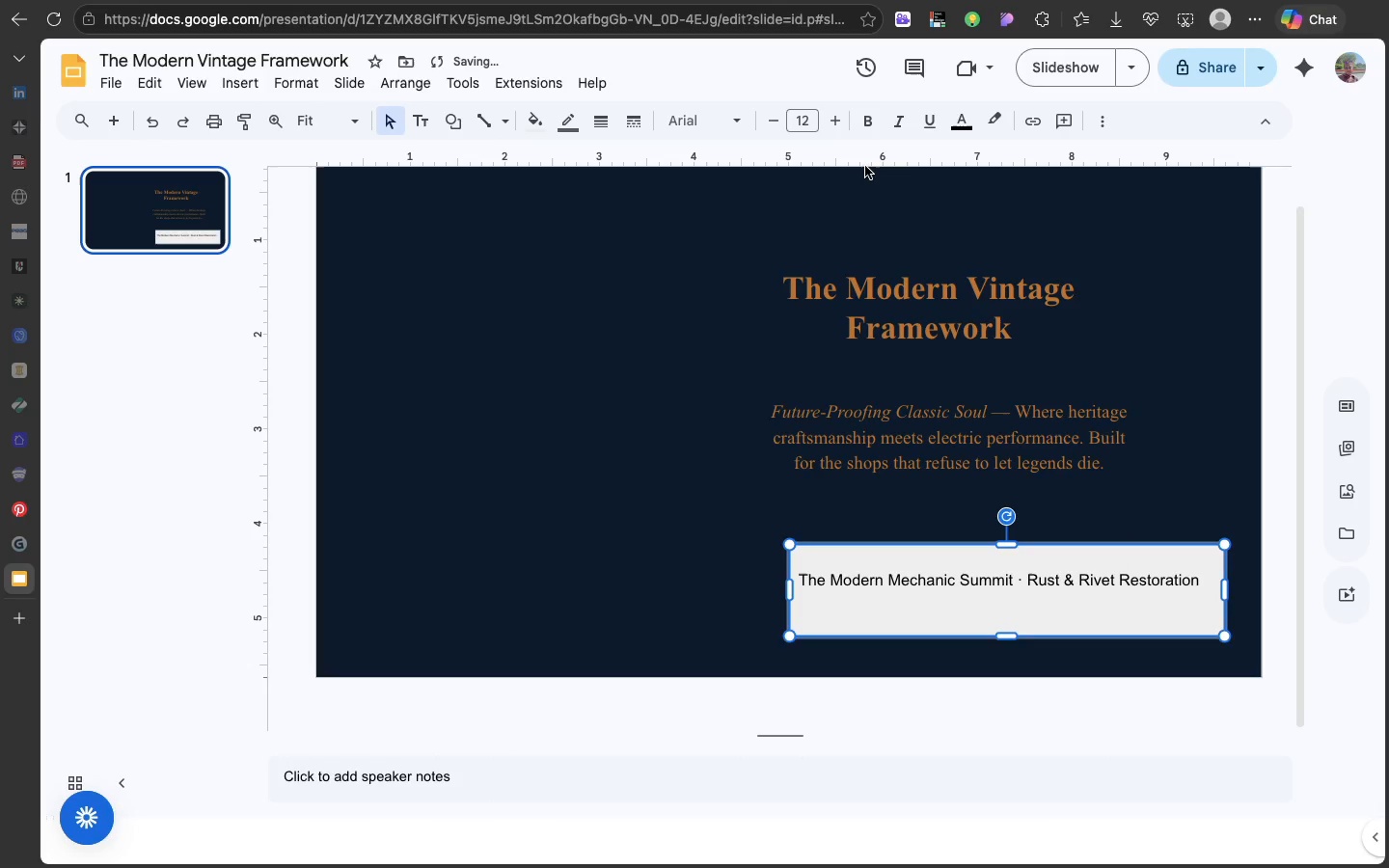 
scroll: coordinate [974, 468], scroll_direction: down, amount: 30.0
 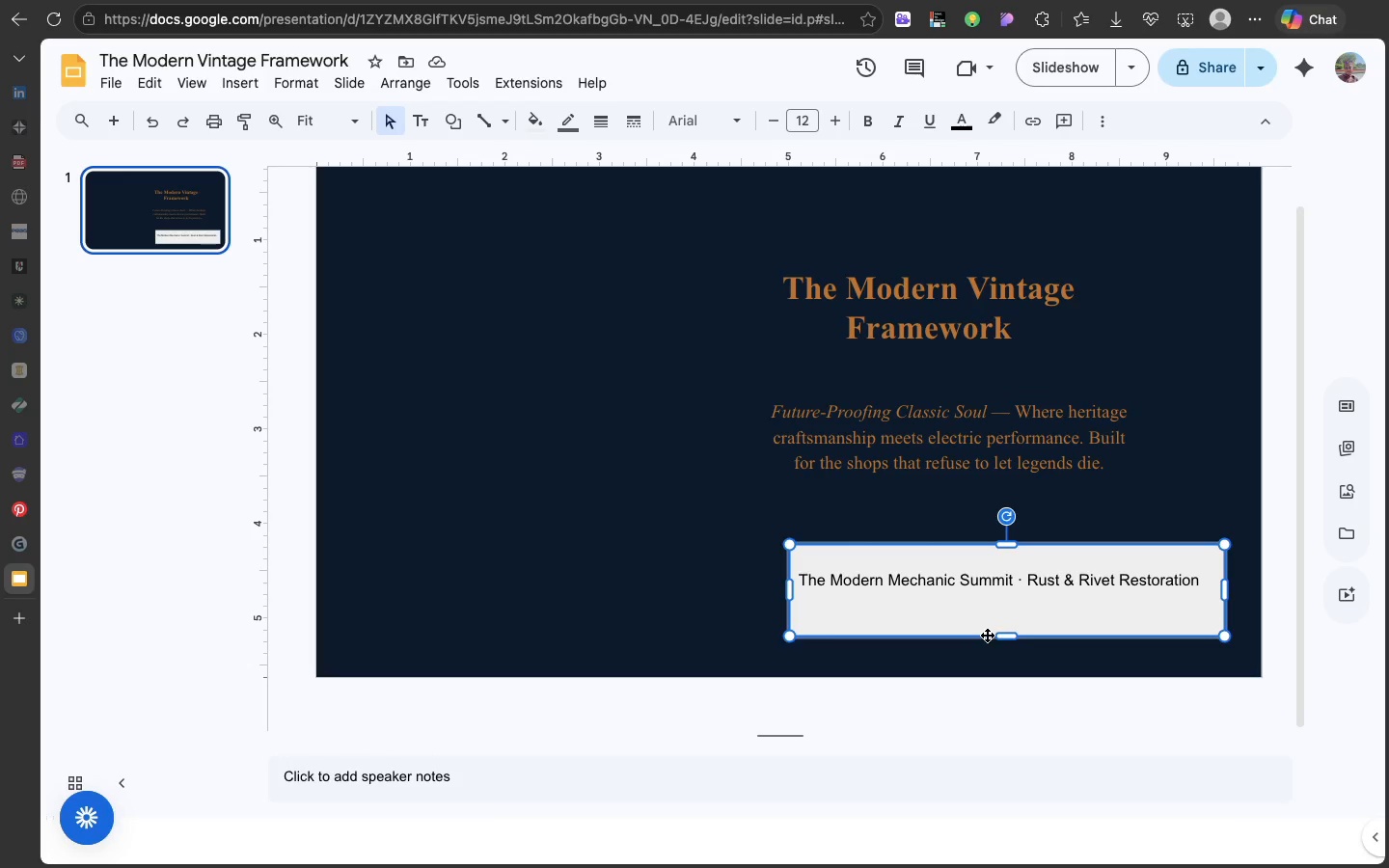 
left_click_drag(start_coordinate=[999, 636], to_coordinate=[1001, 604])
 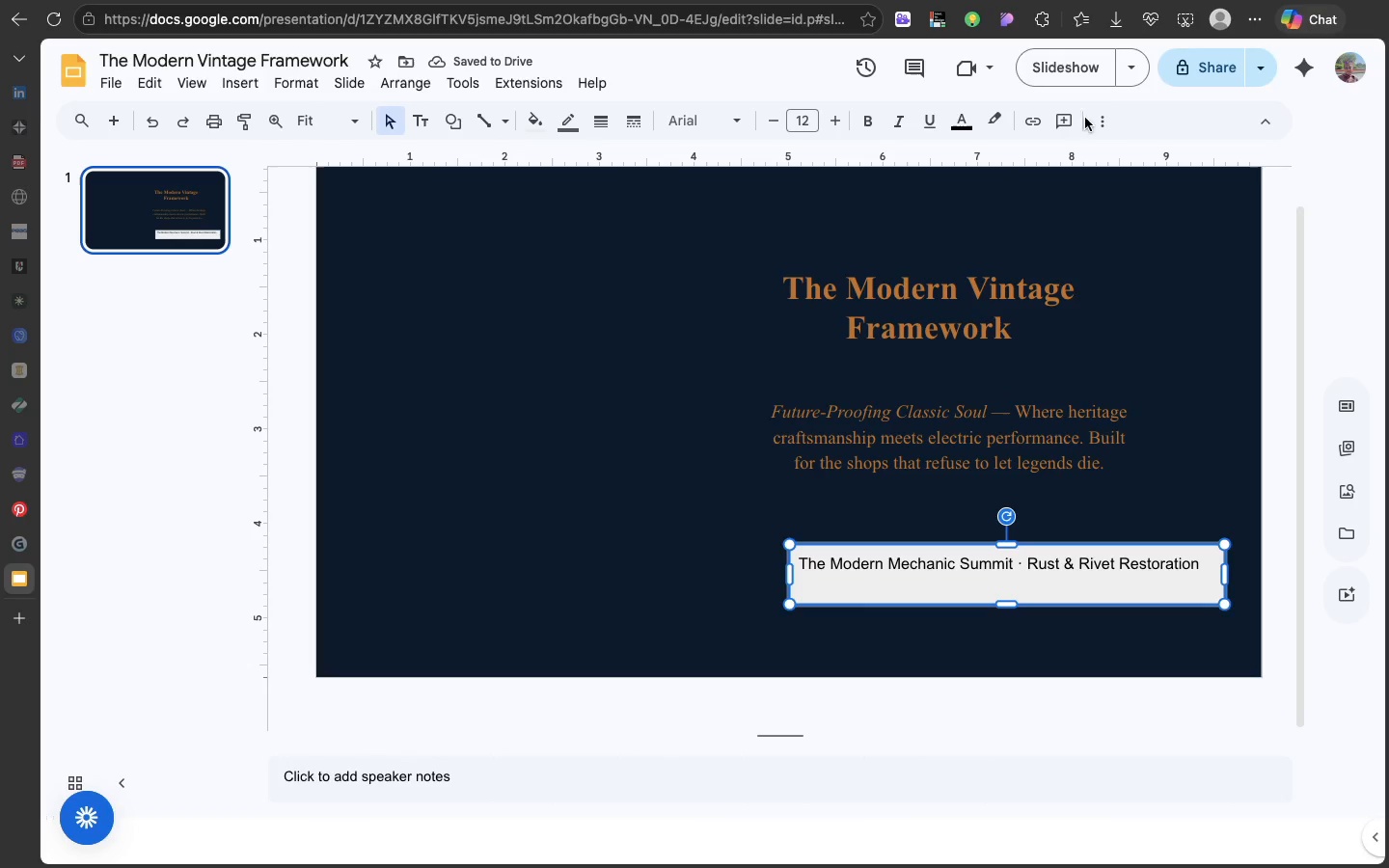 
left_click([1100, 122])
 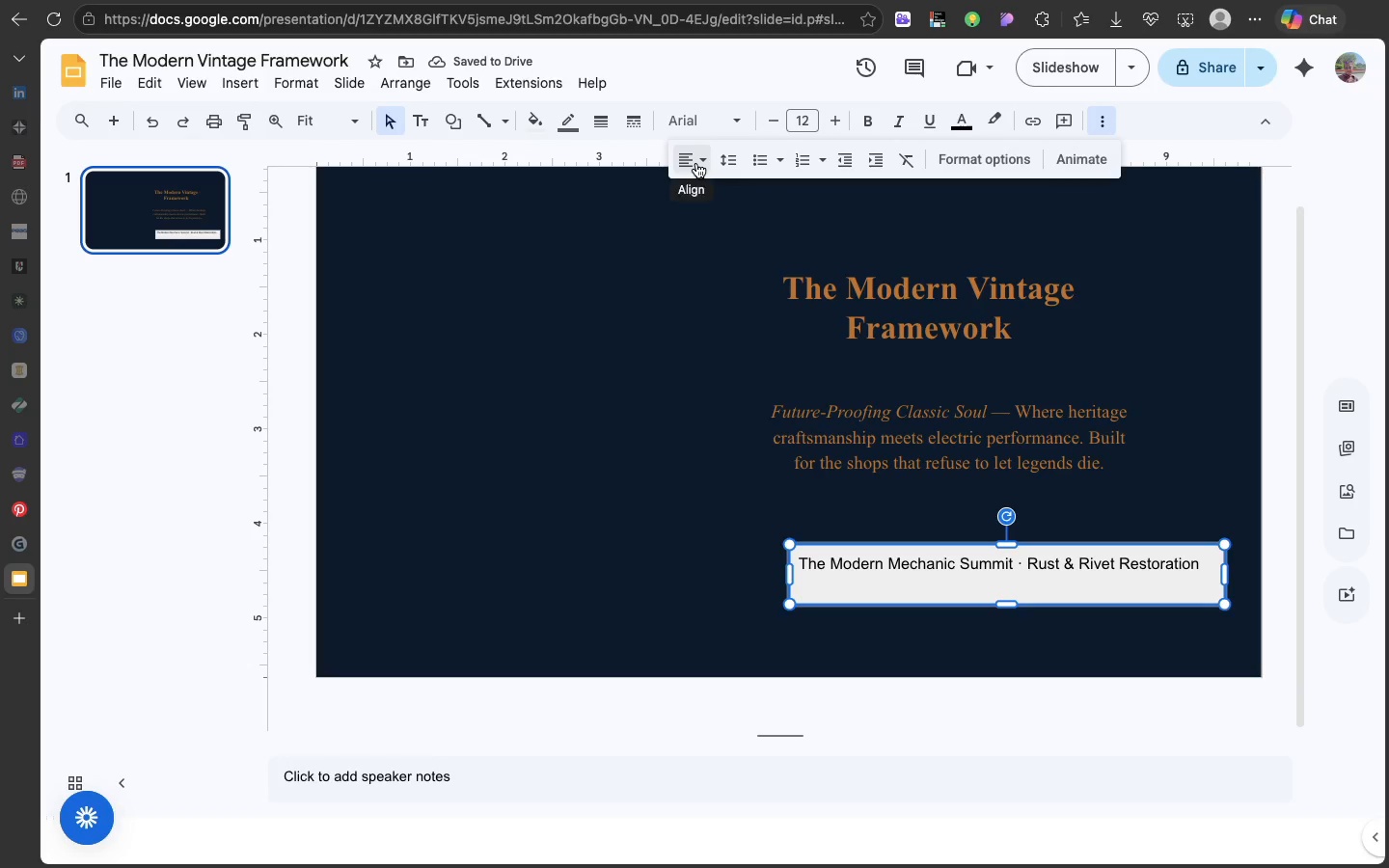 
left_click([696, 163])
 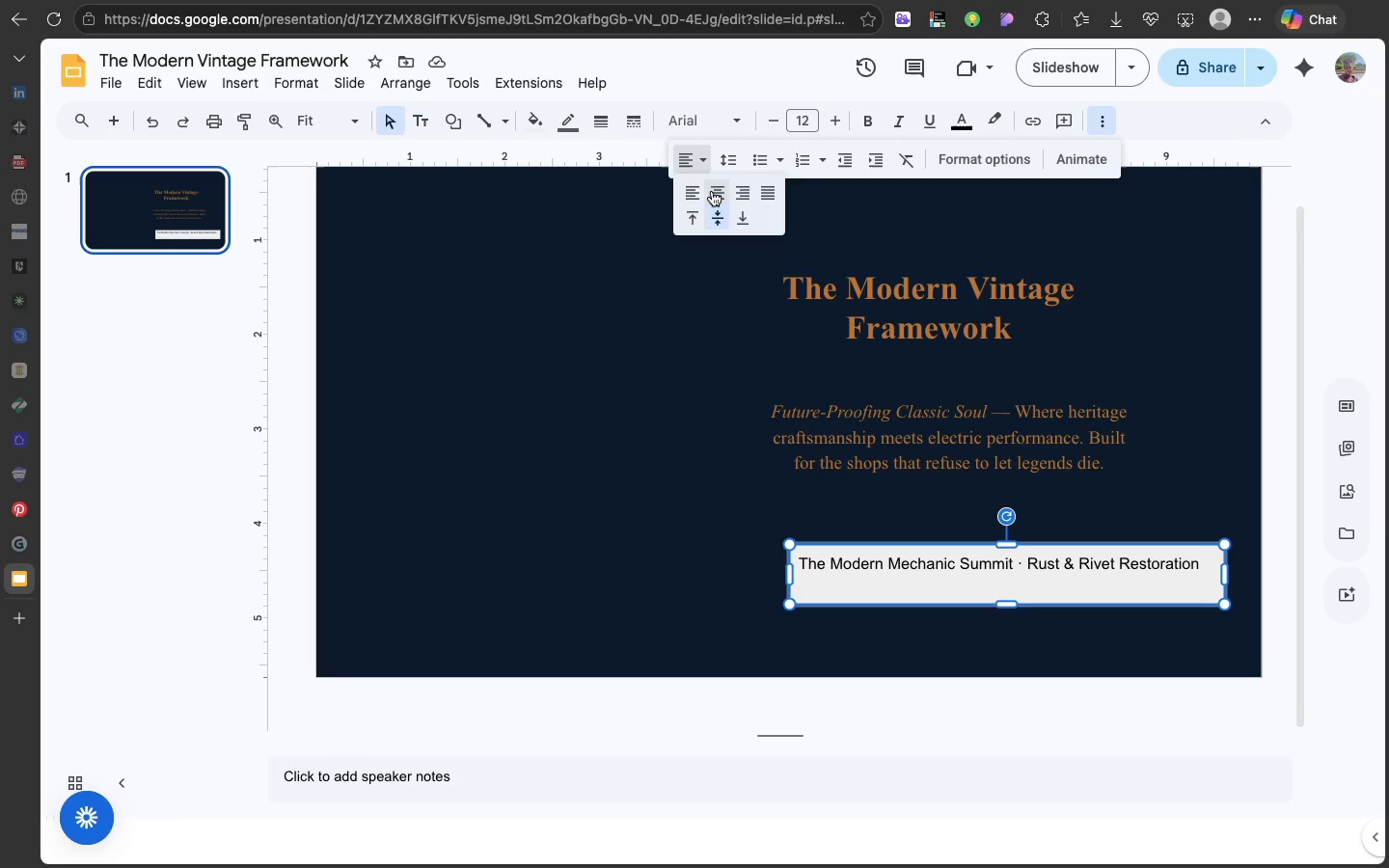 
left_click([712, 191])
 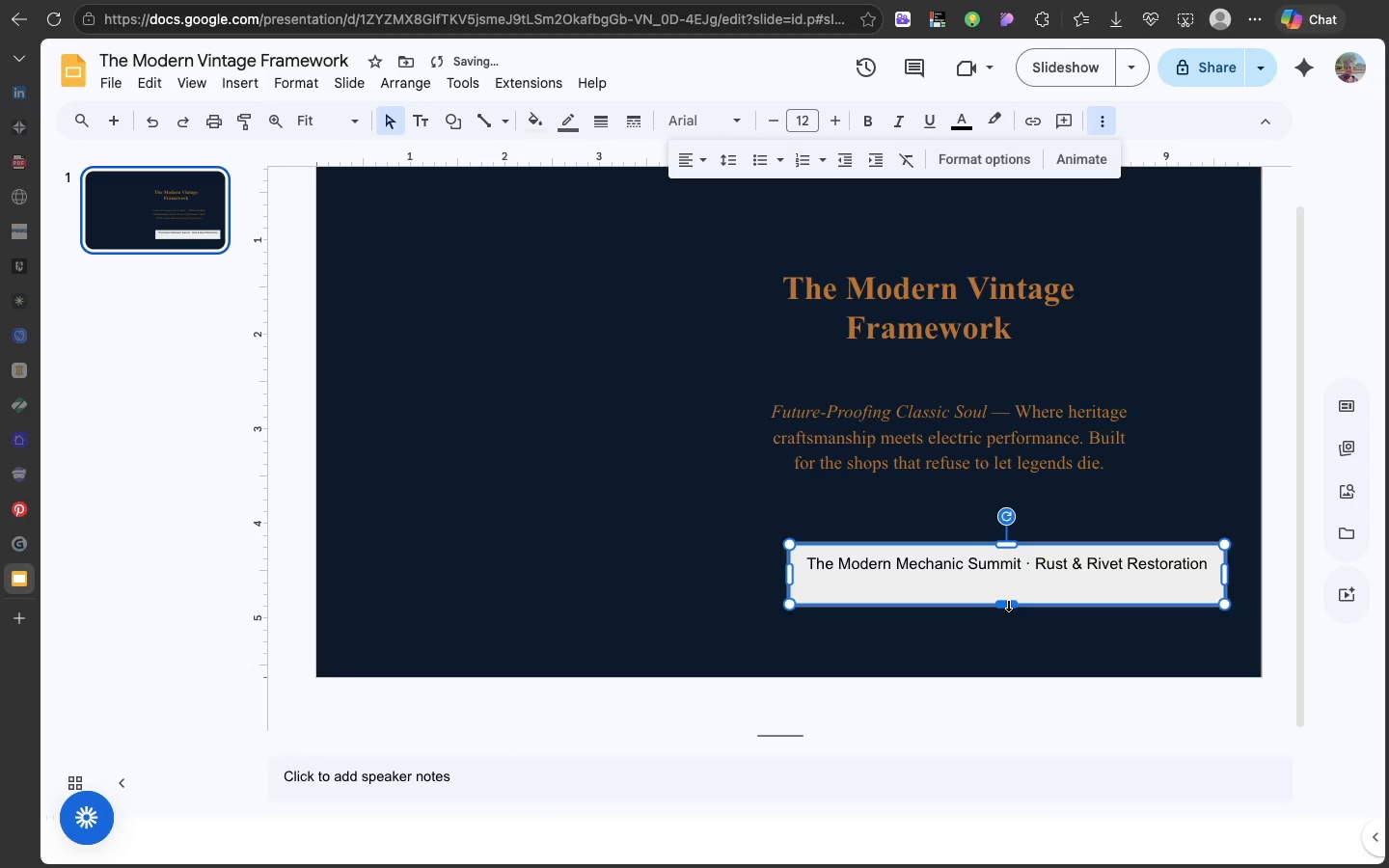 
left_click_drag(start_coordinate=[1008, 604], to_coordinate=[1004, 587])
 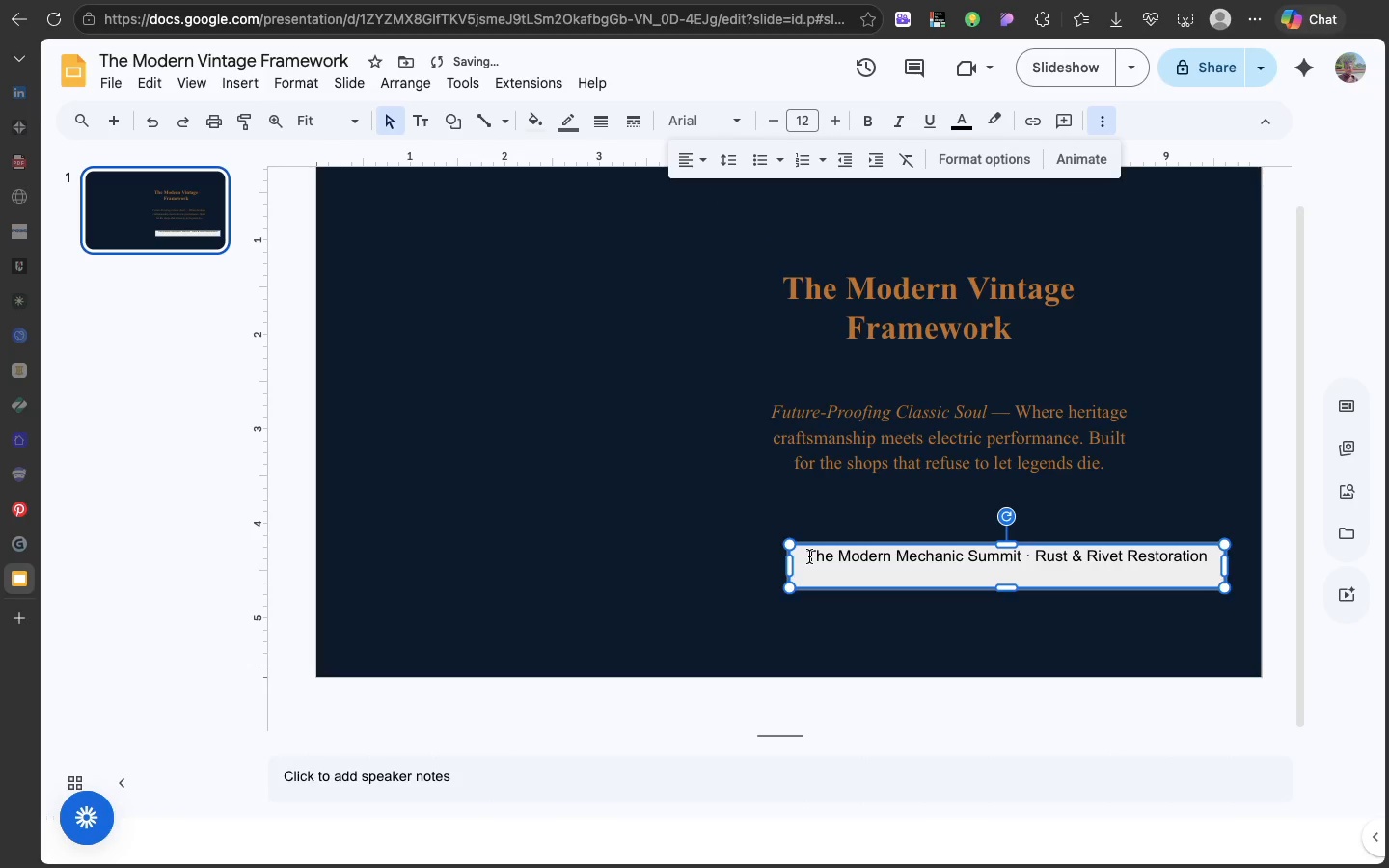 
left_click([807, 556])
 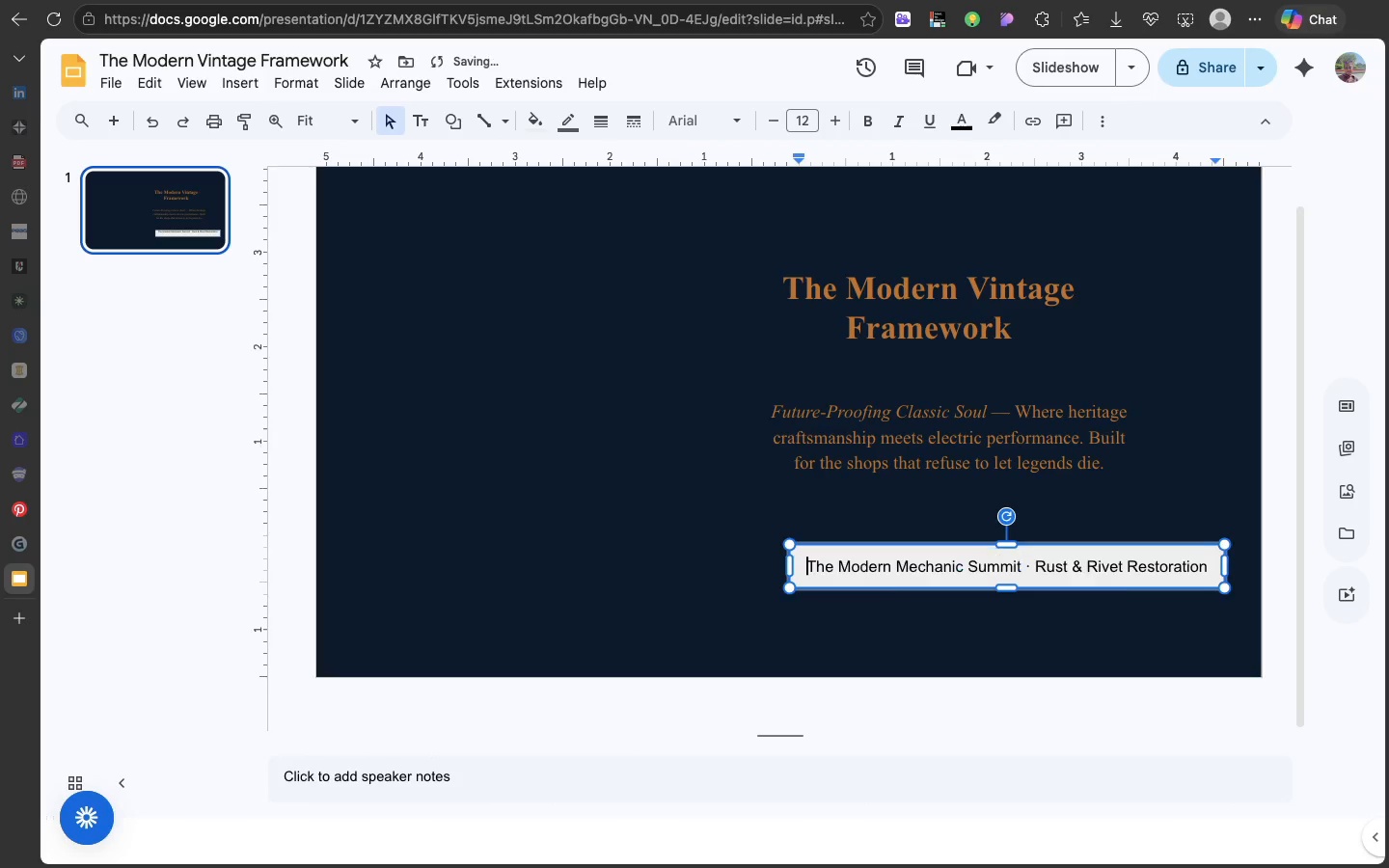 
key(Enter)
 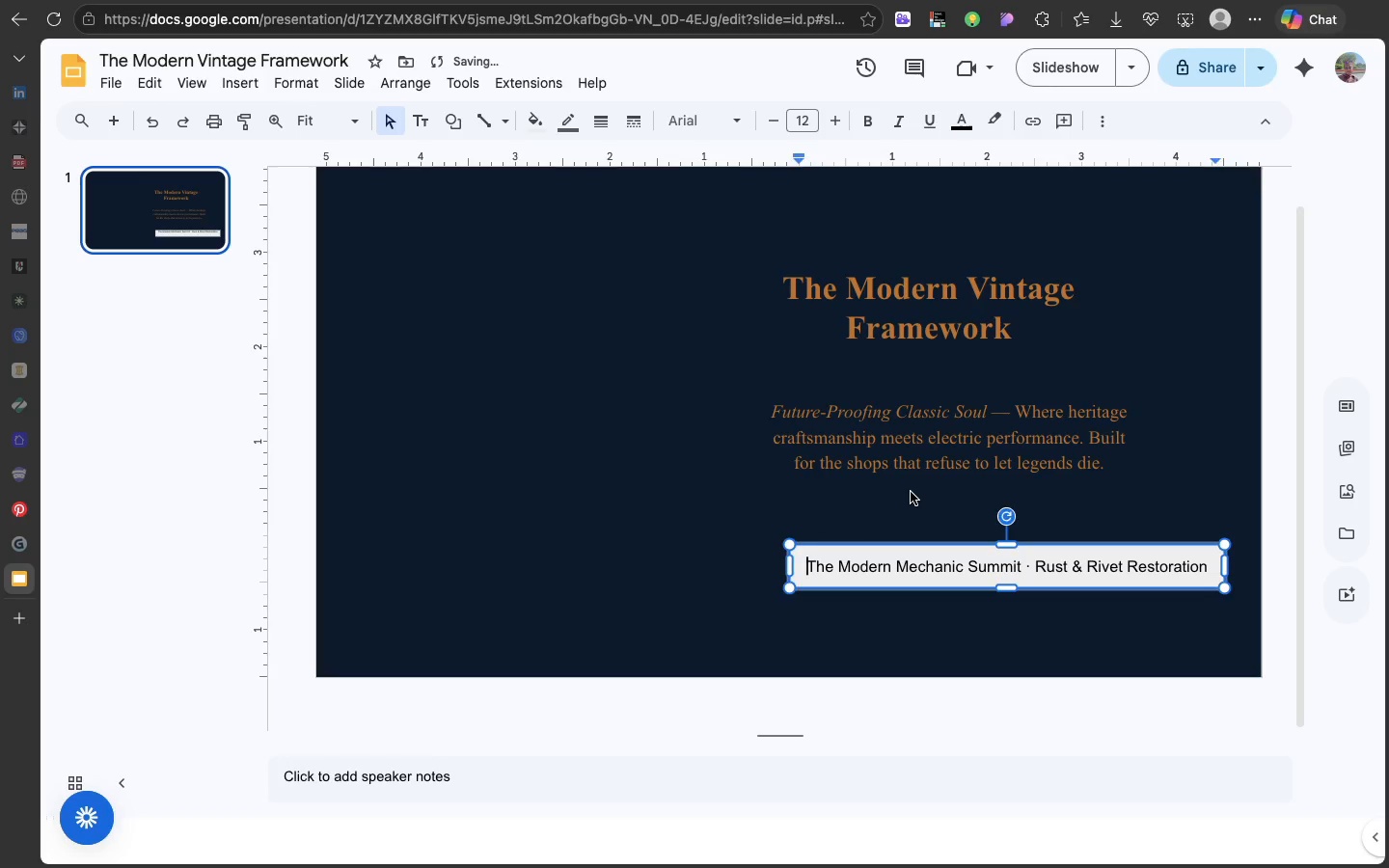 
left_click([911, 492])
 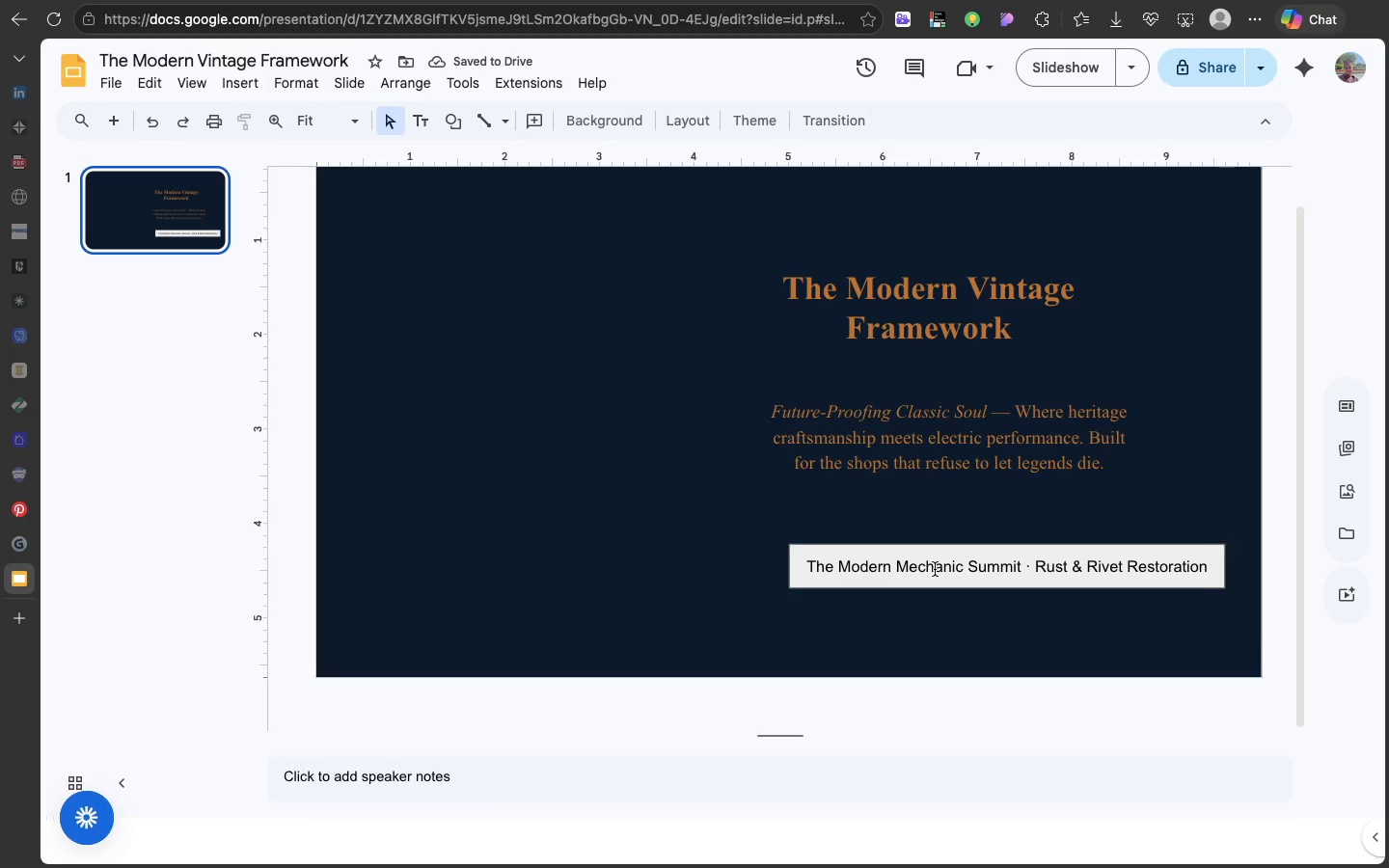 
left_click([935, 569])
 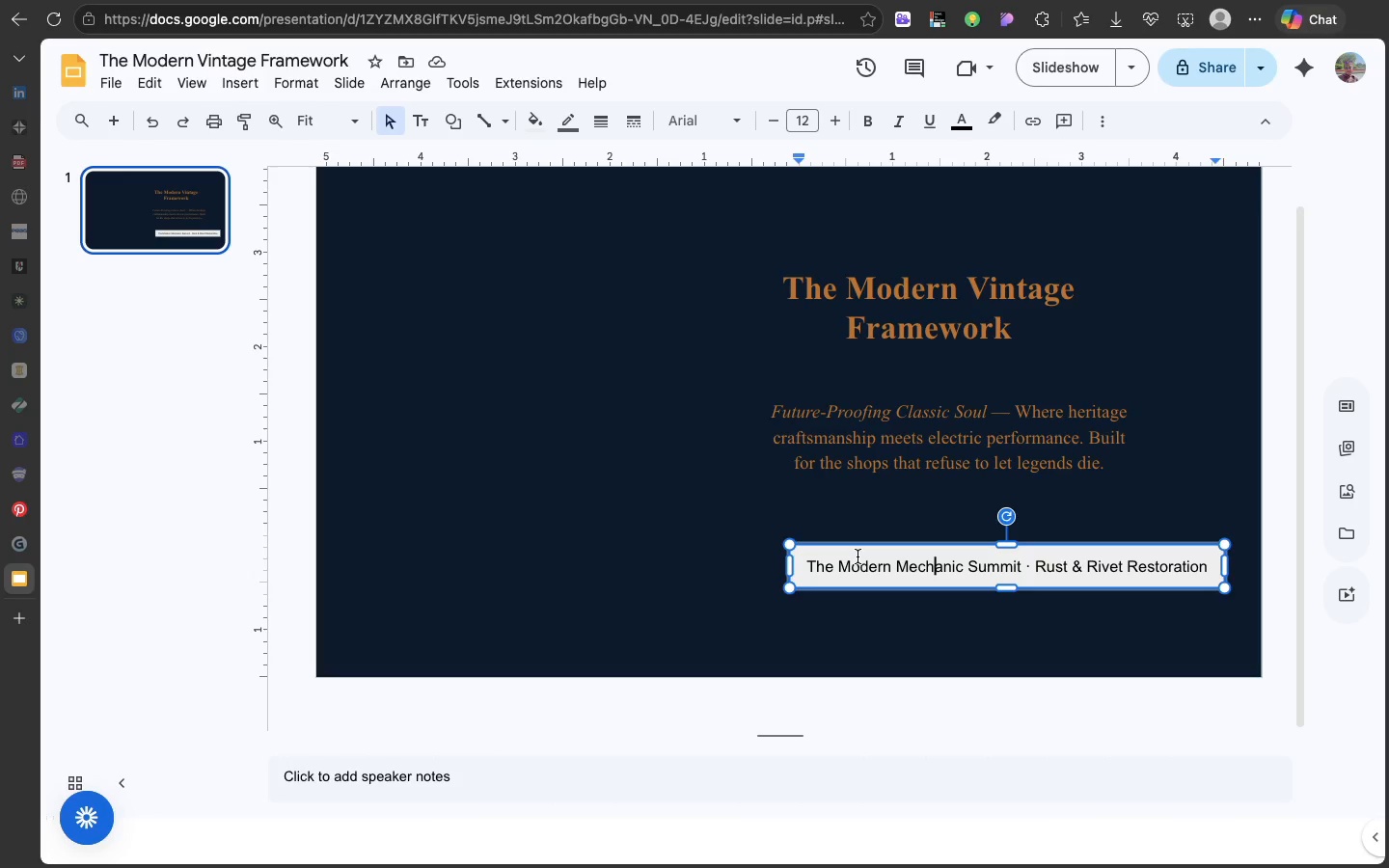 
wait(9.11)
 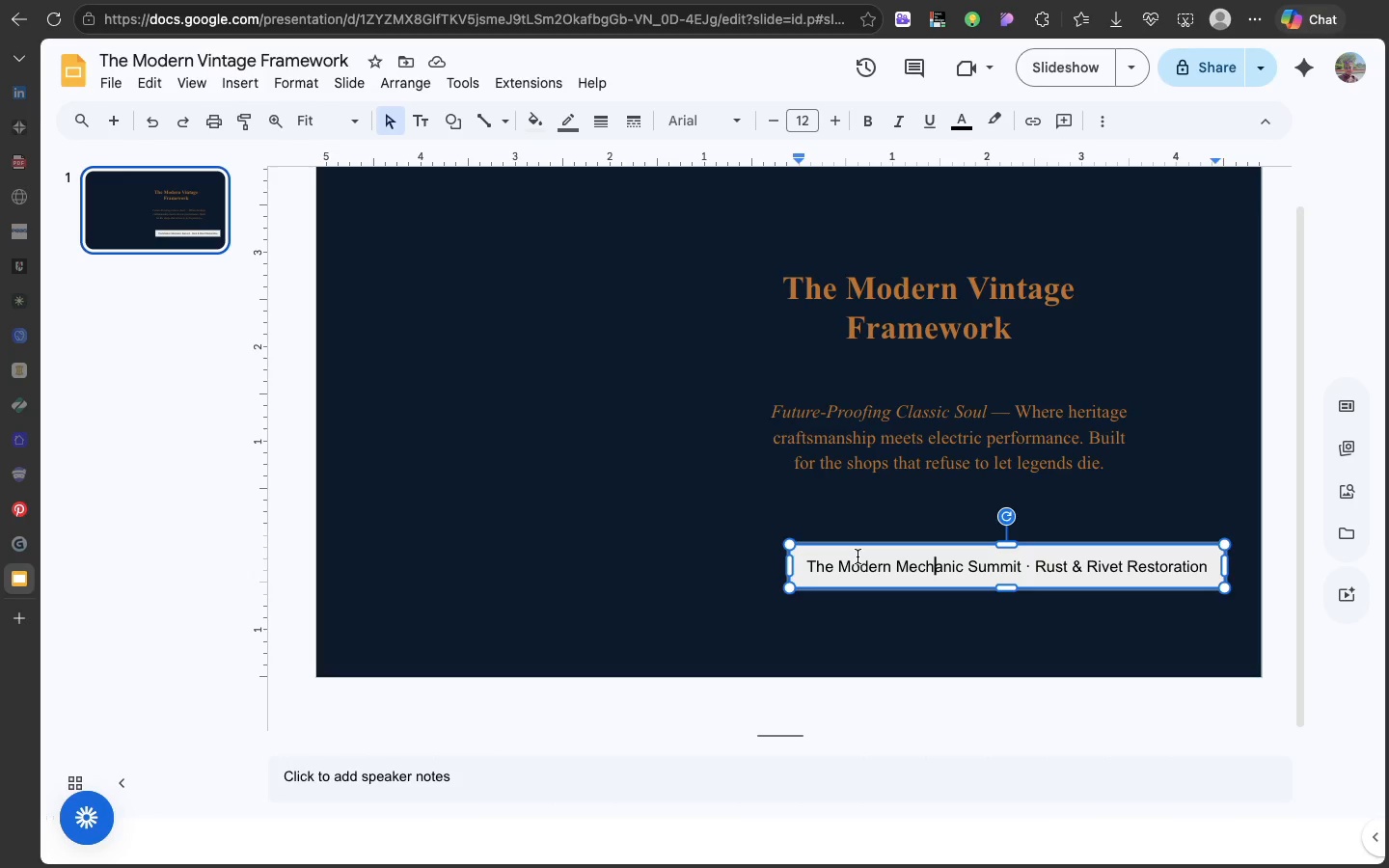 
scroll: coordinate [796, 539], scroll_direction: down, amount: 232.0
 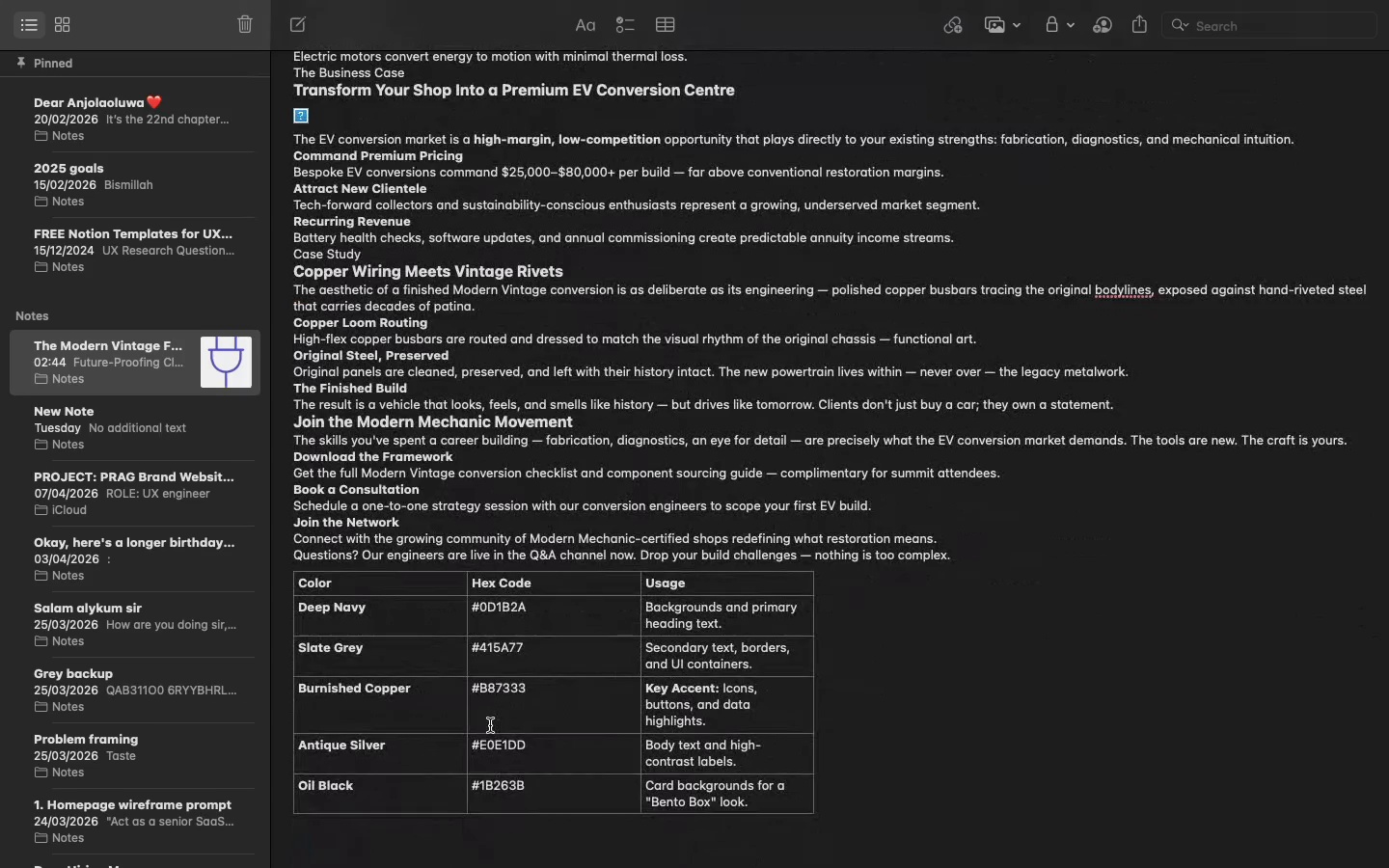 
double_click([497, 739])
 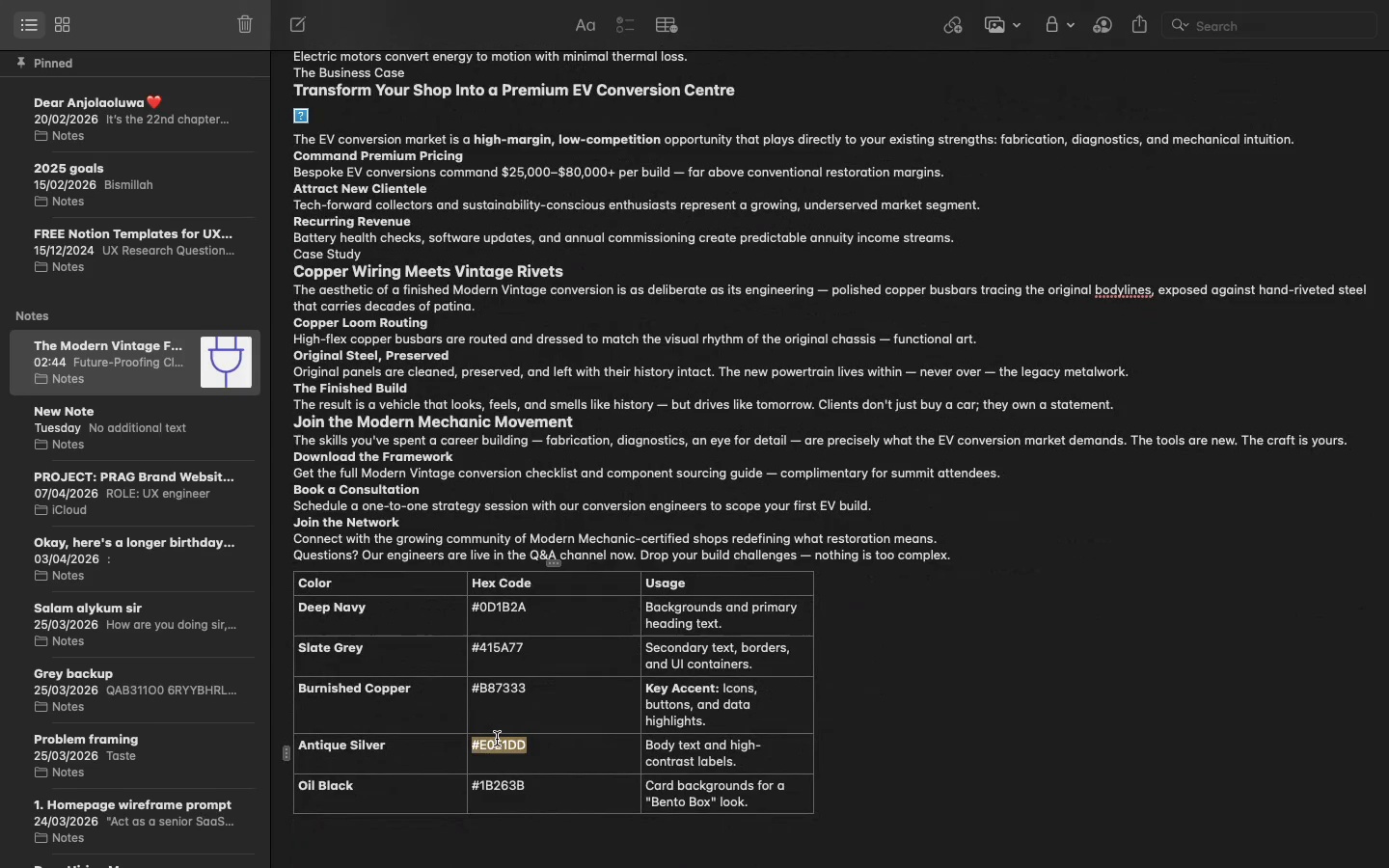 
triple_click([497, 739])
 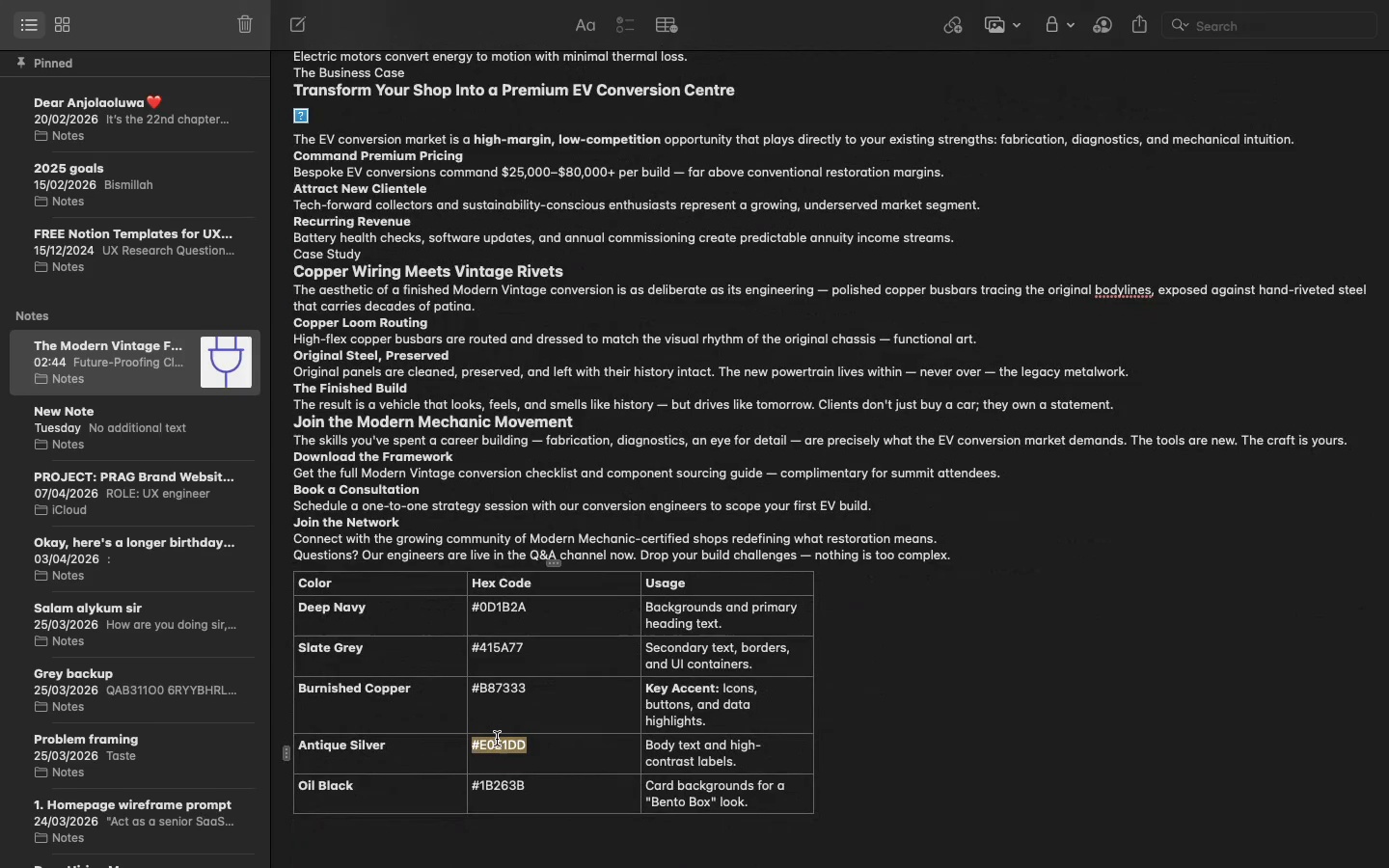 
key(Meta+C)
 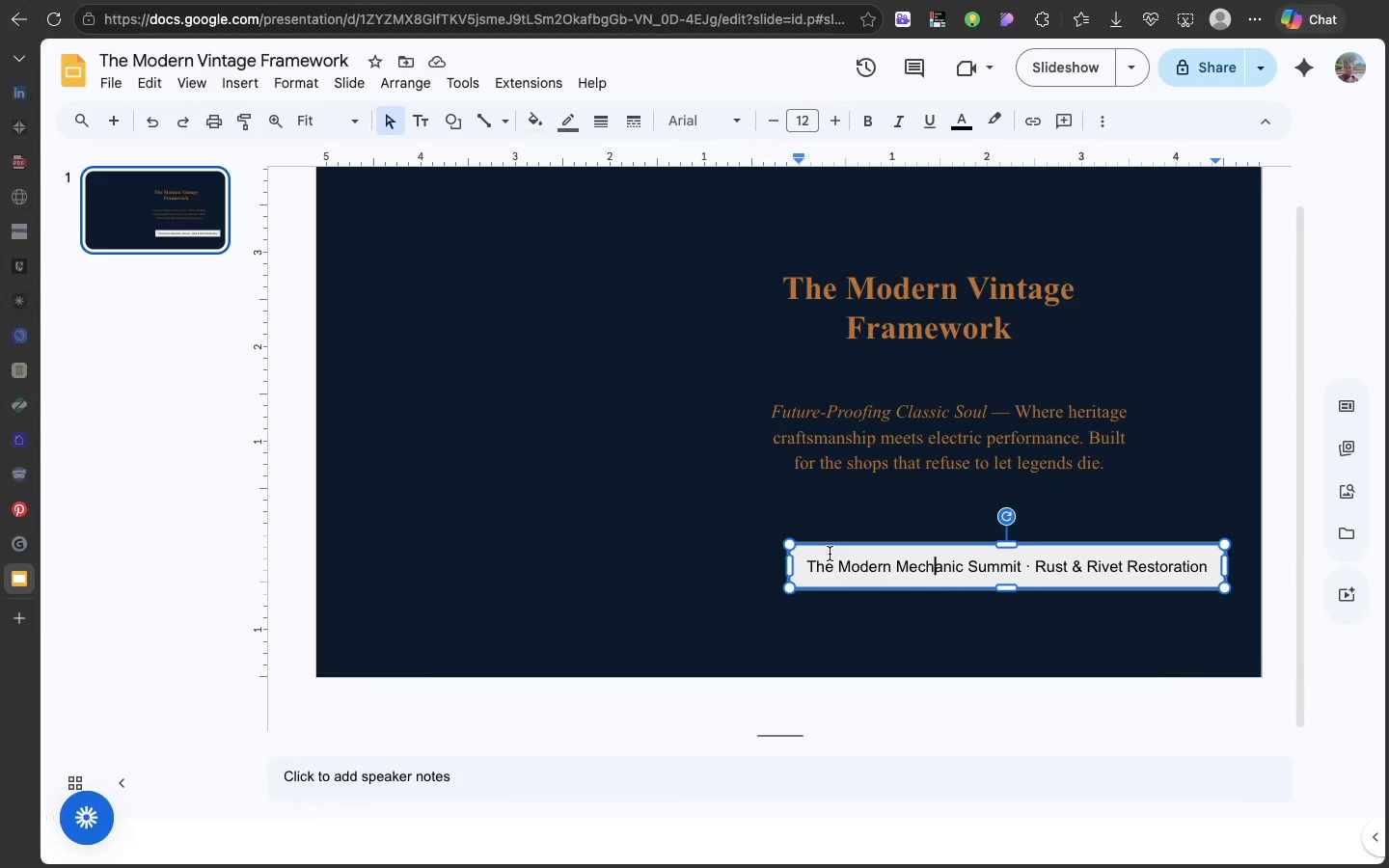 
left_click([830, 554])
 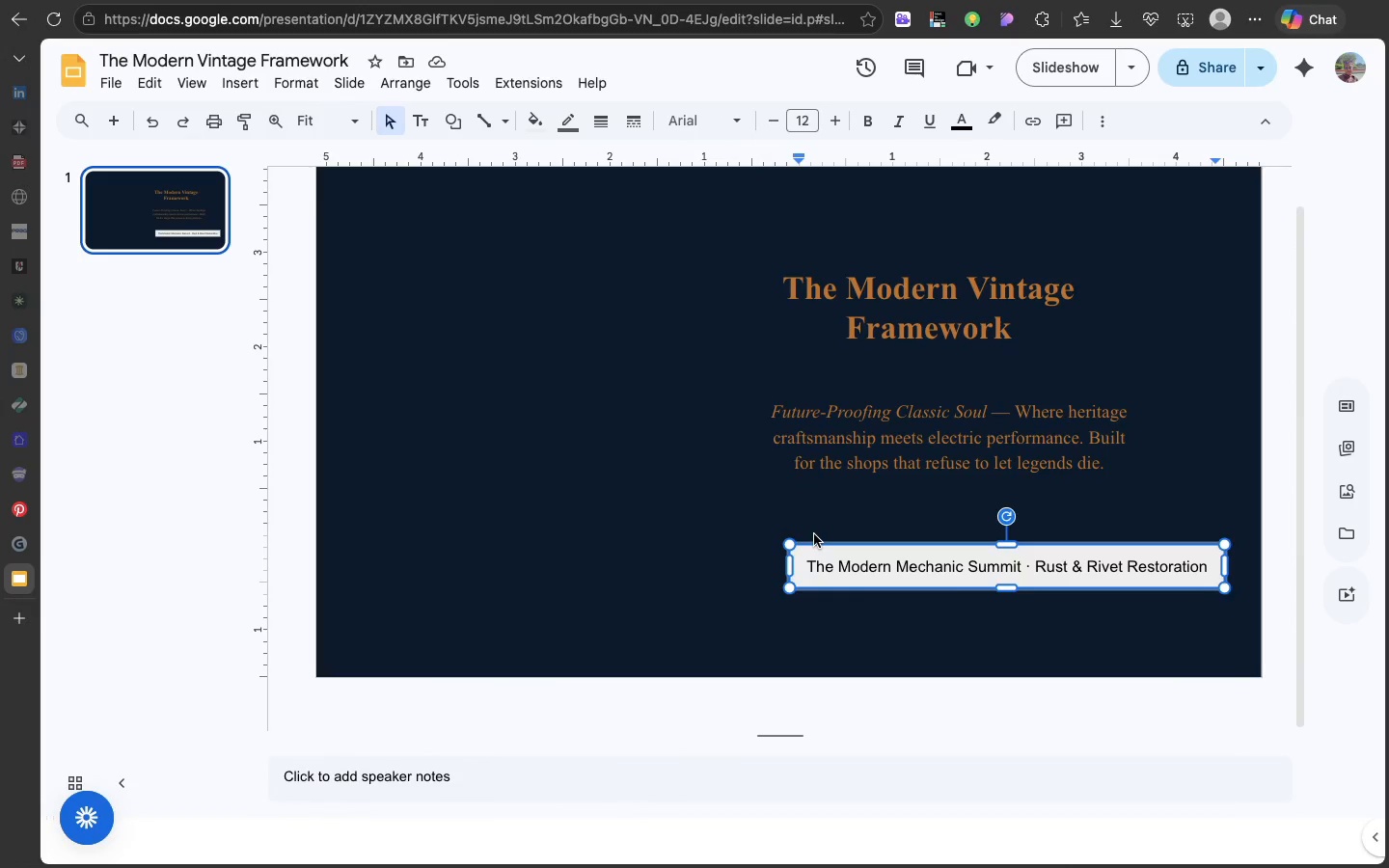 
left_click([814, 534])
 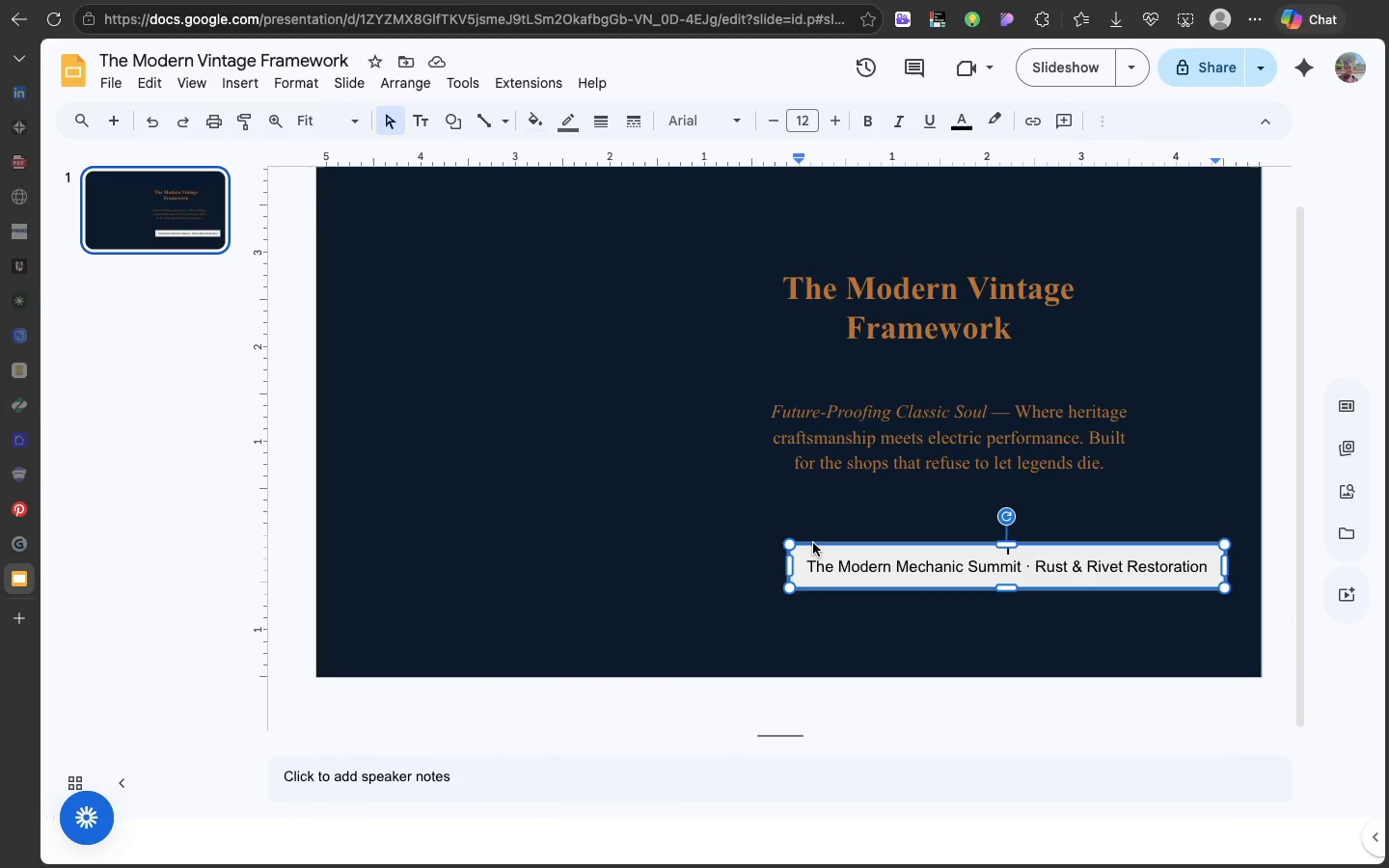 
left_click([813, 543])
 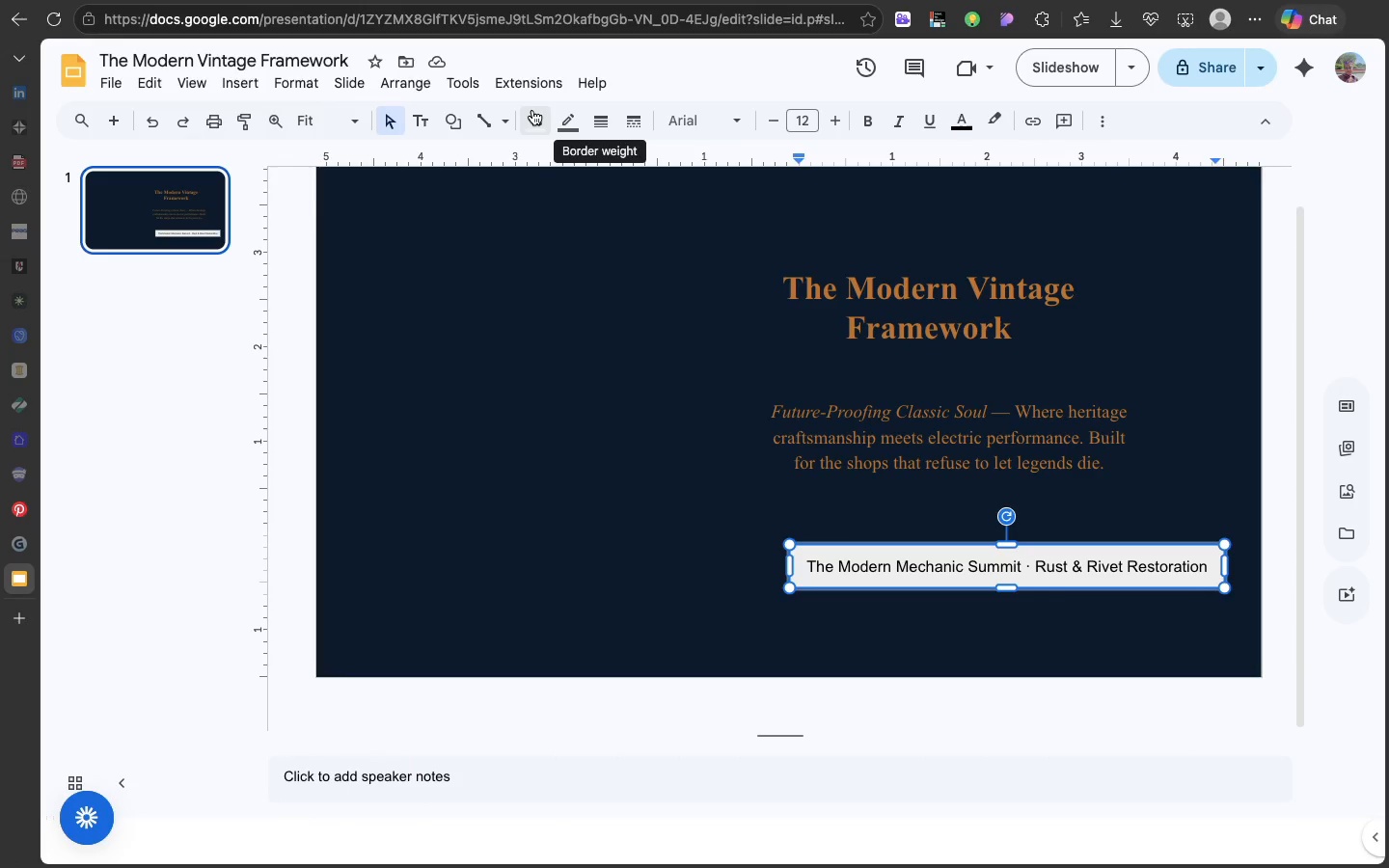 
left_click([532, 110])
 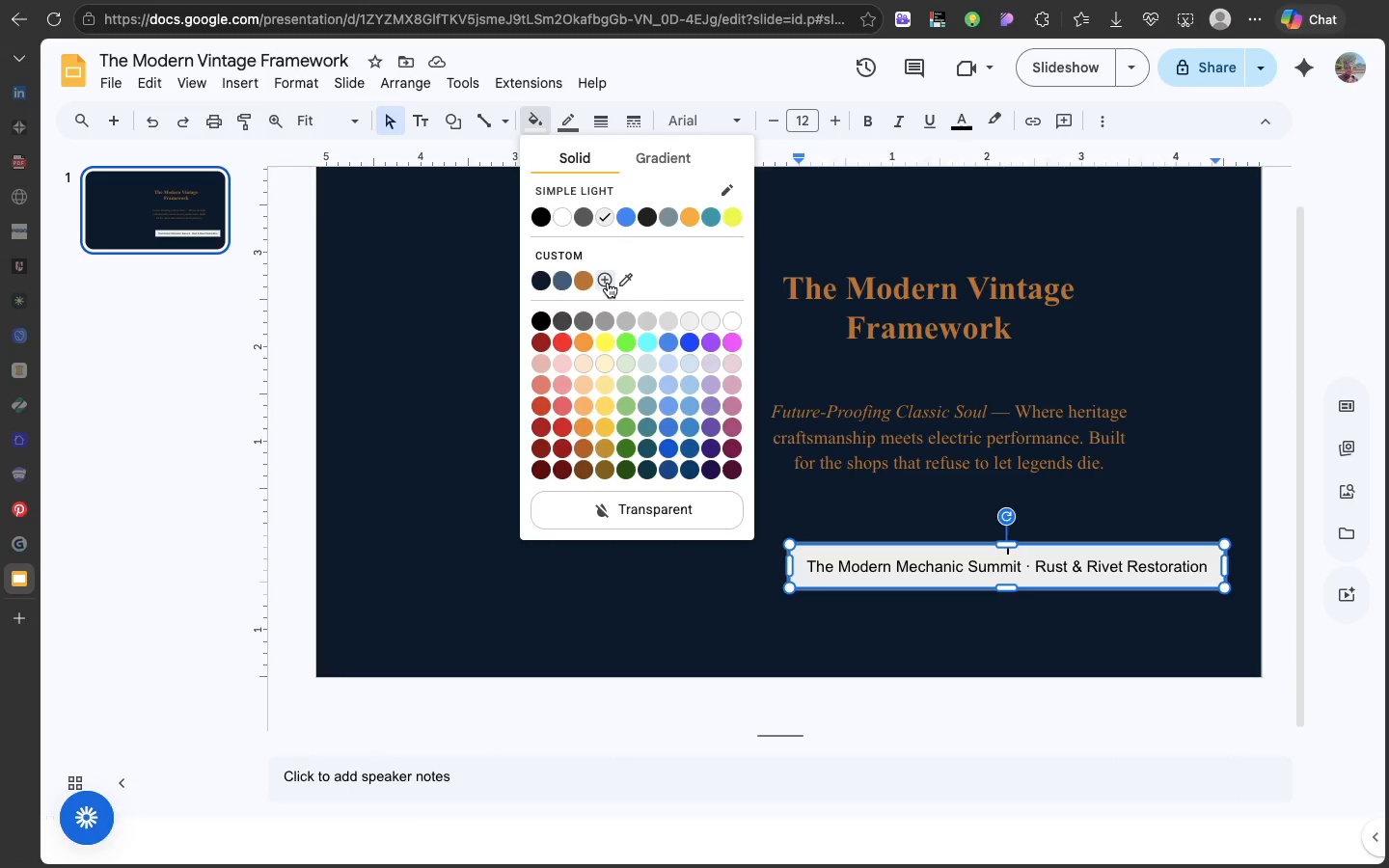 
left_click([608, 283])
 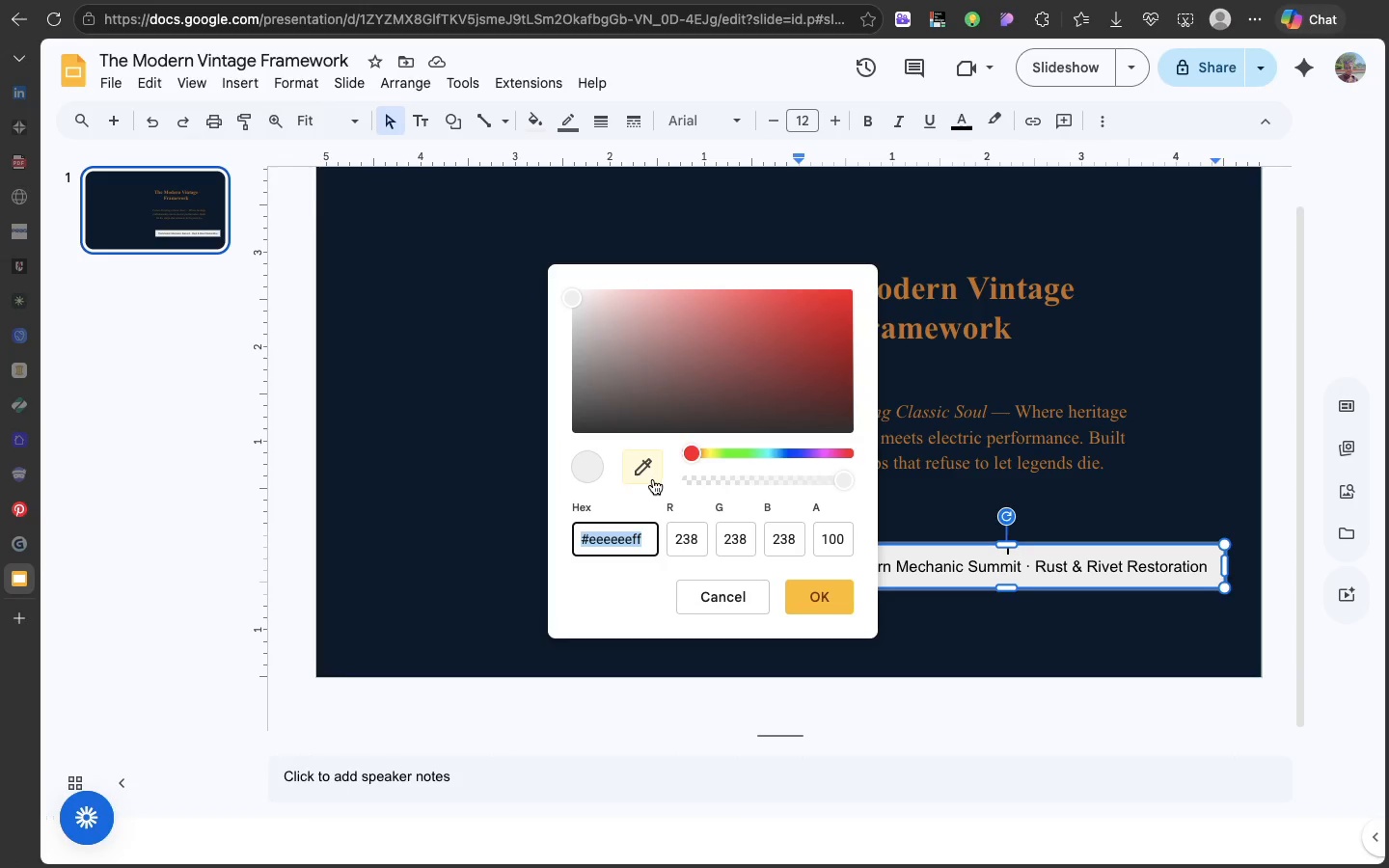 
key(Meta+V)
 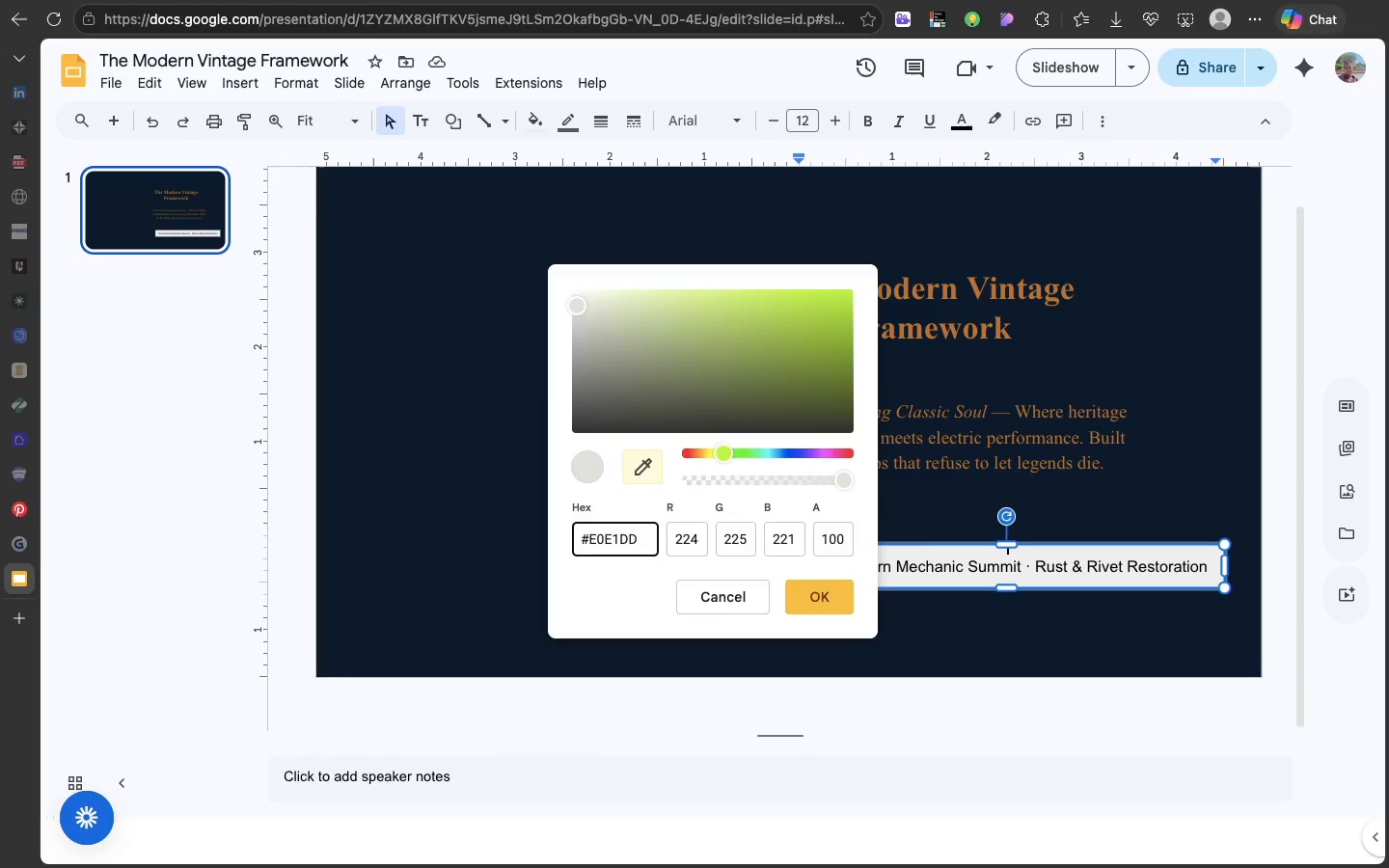 
key(Enter)
 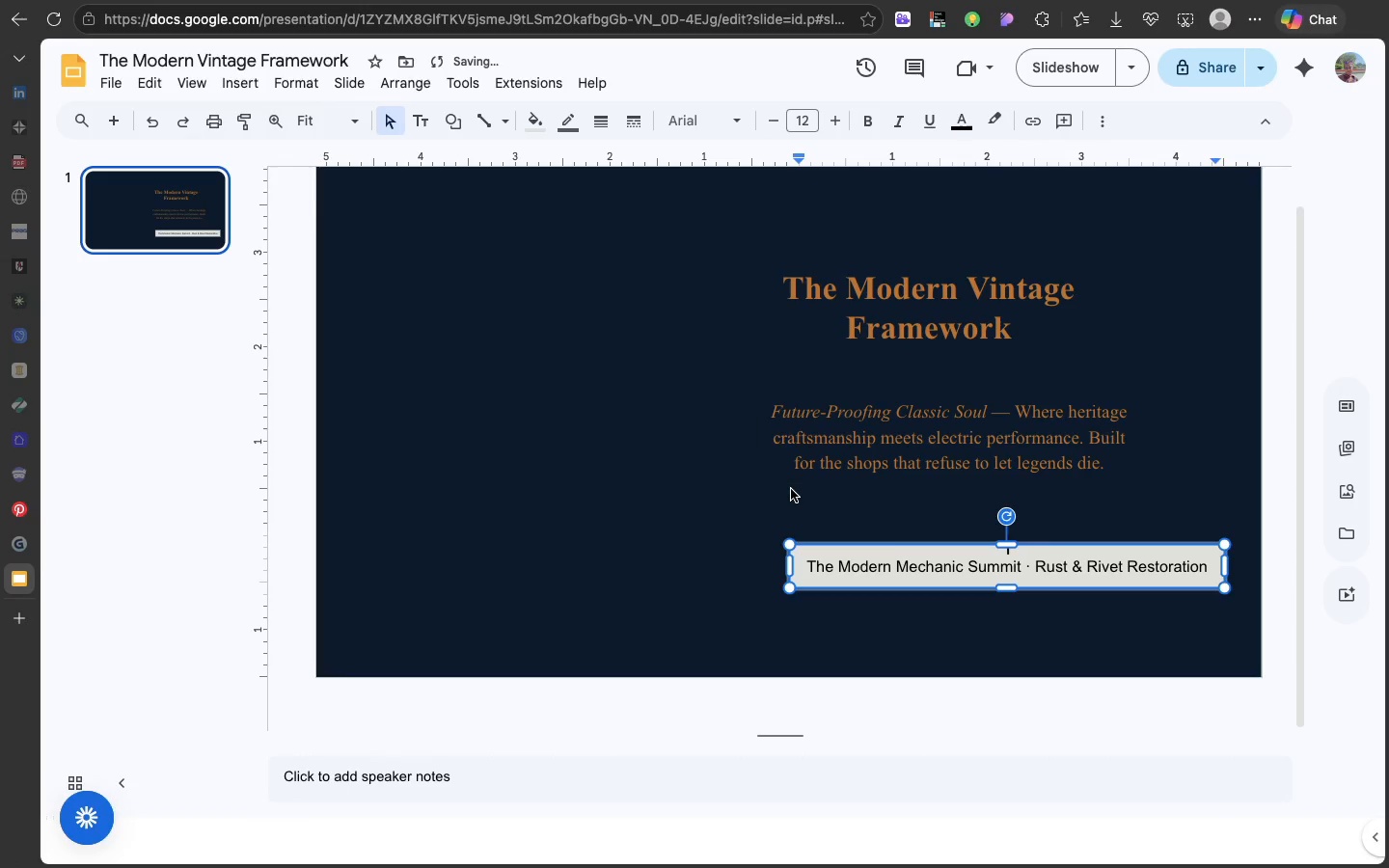 
left_click([791, 489])
 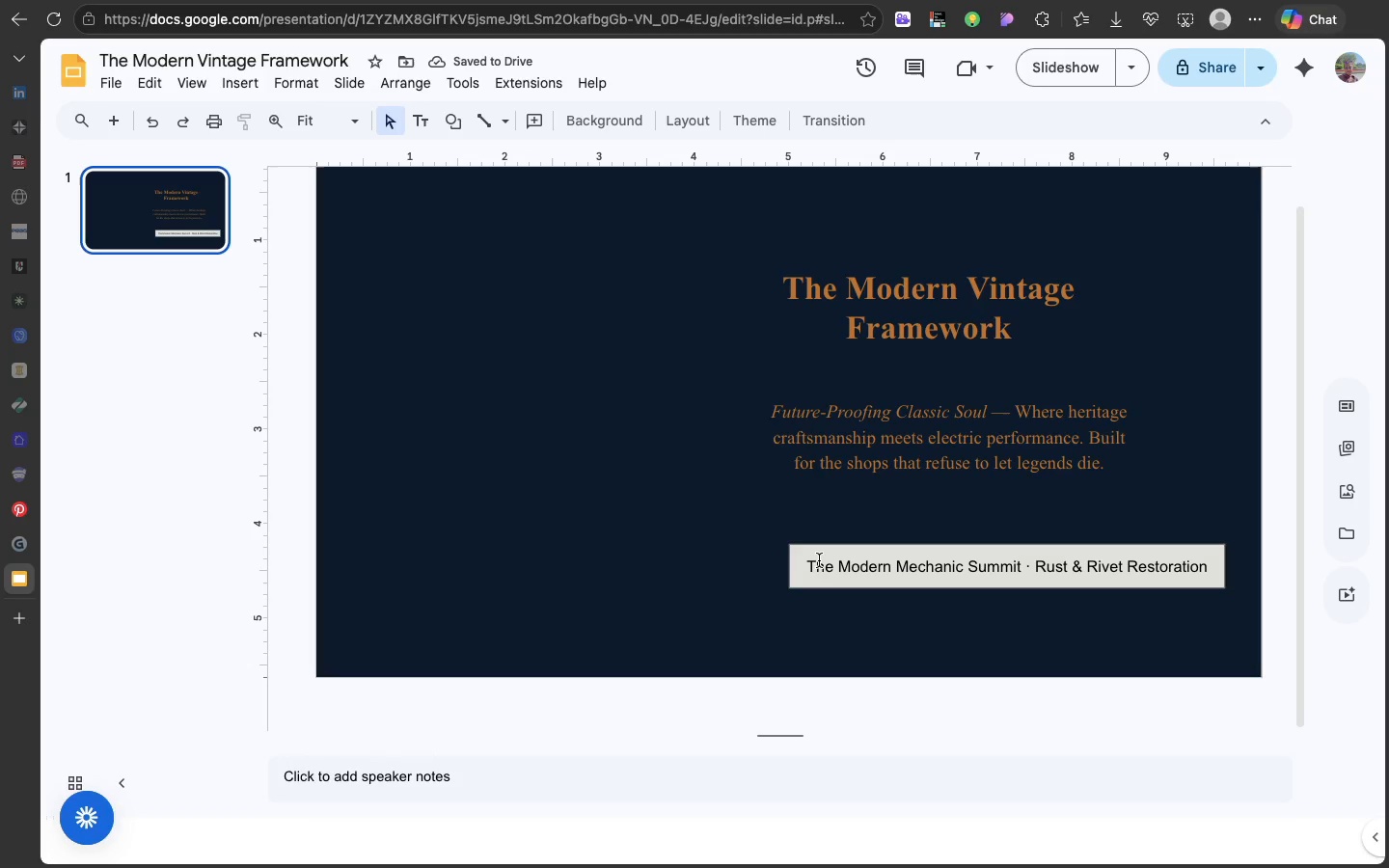 
left_click([819, 560])
 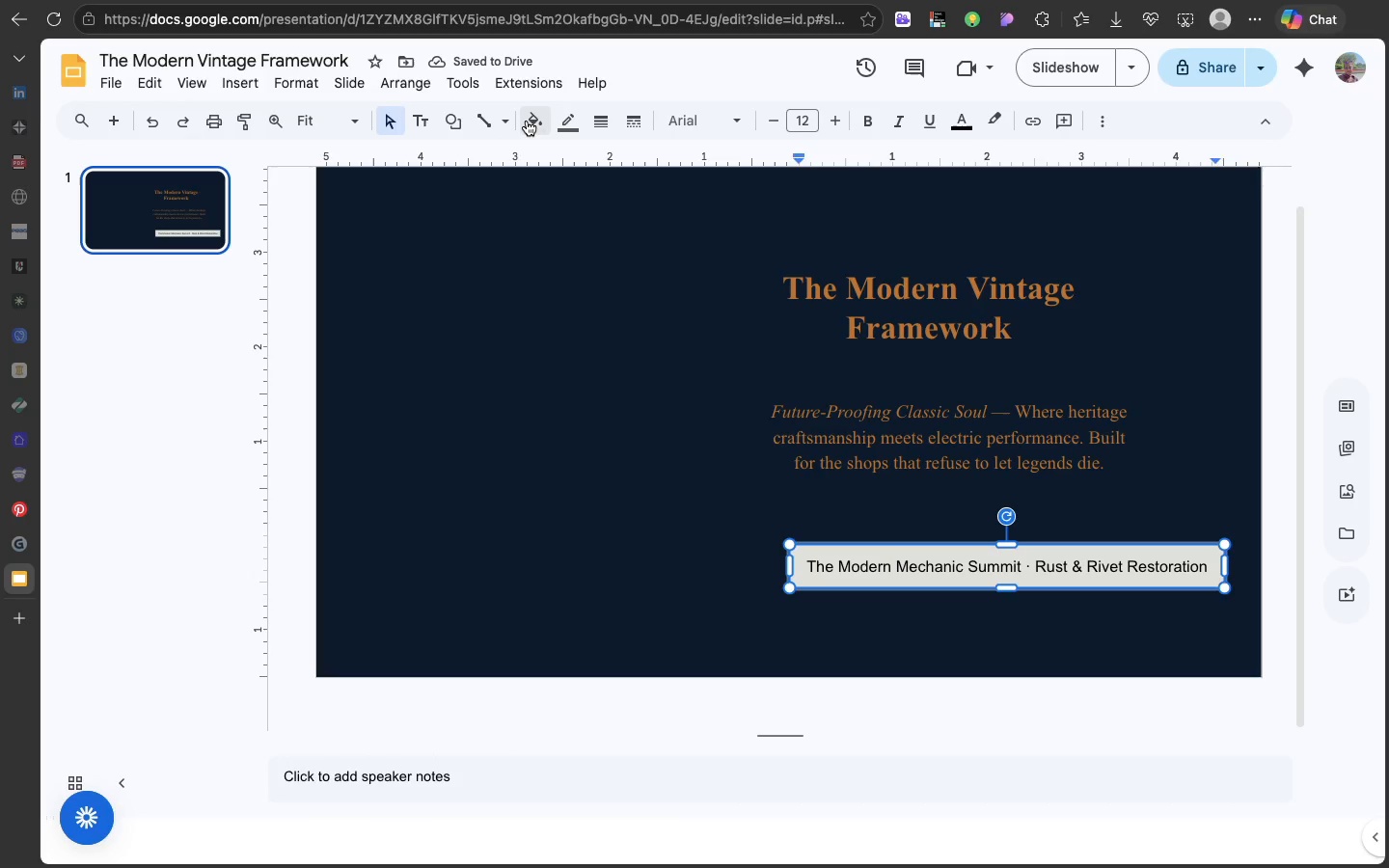 
left_click([527, 121])
 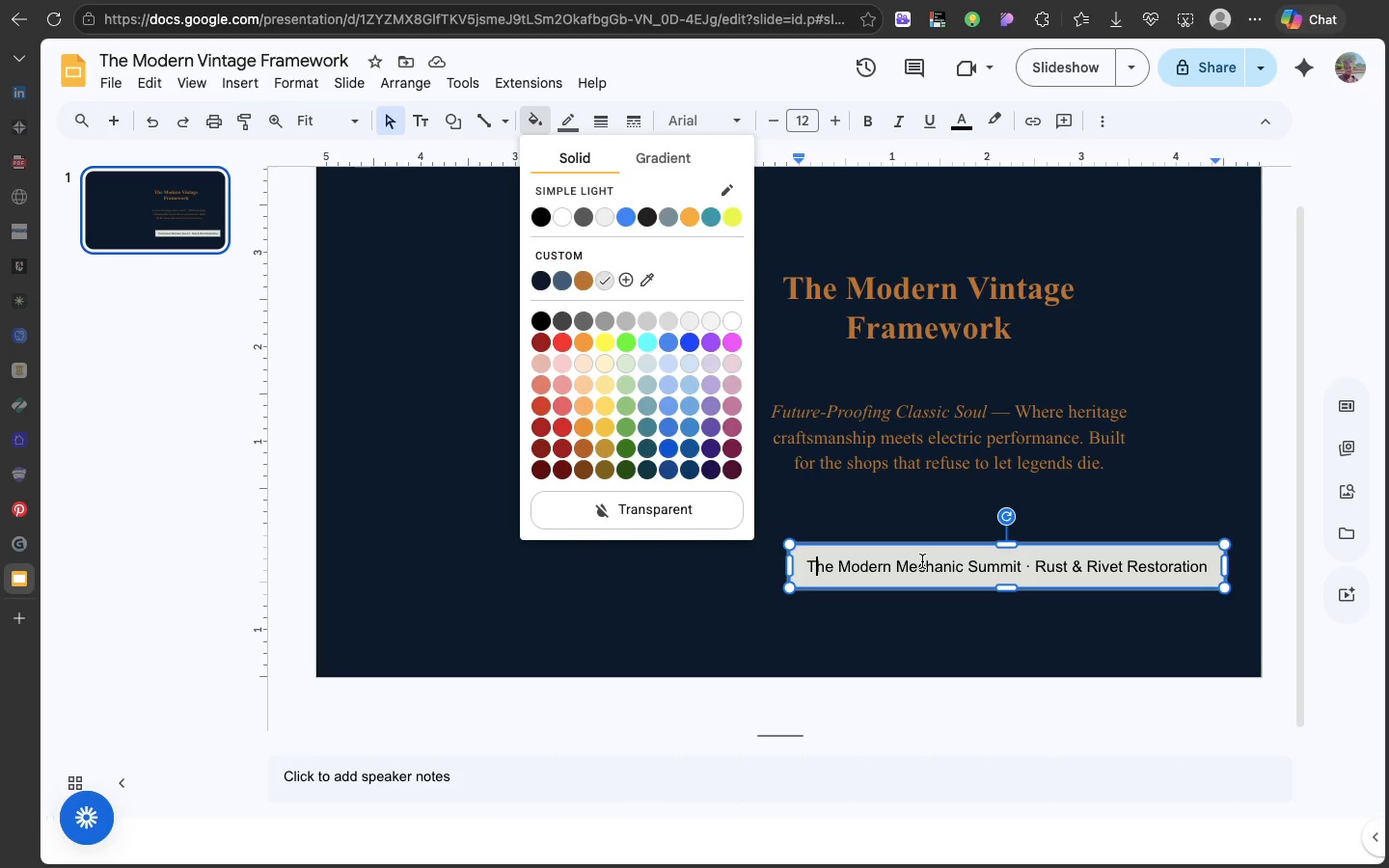 
double_click([922, 561])
 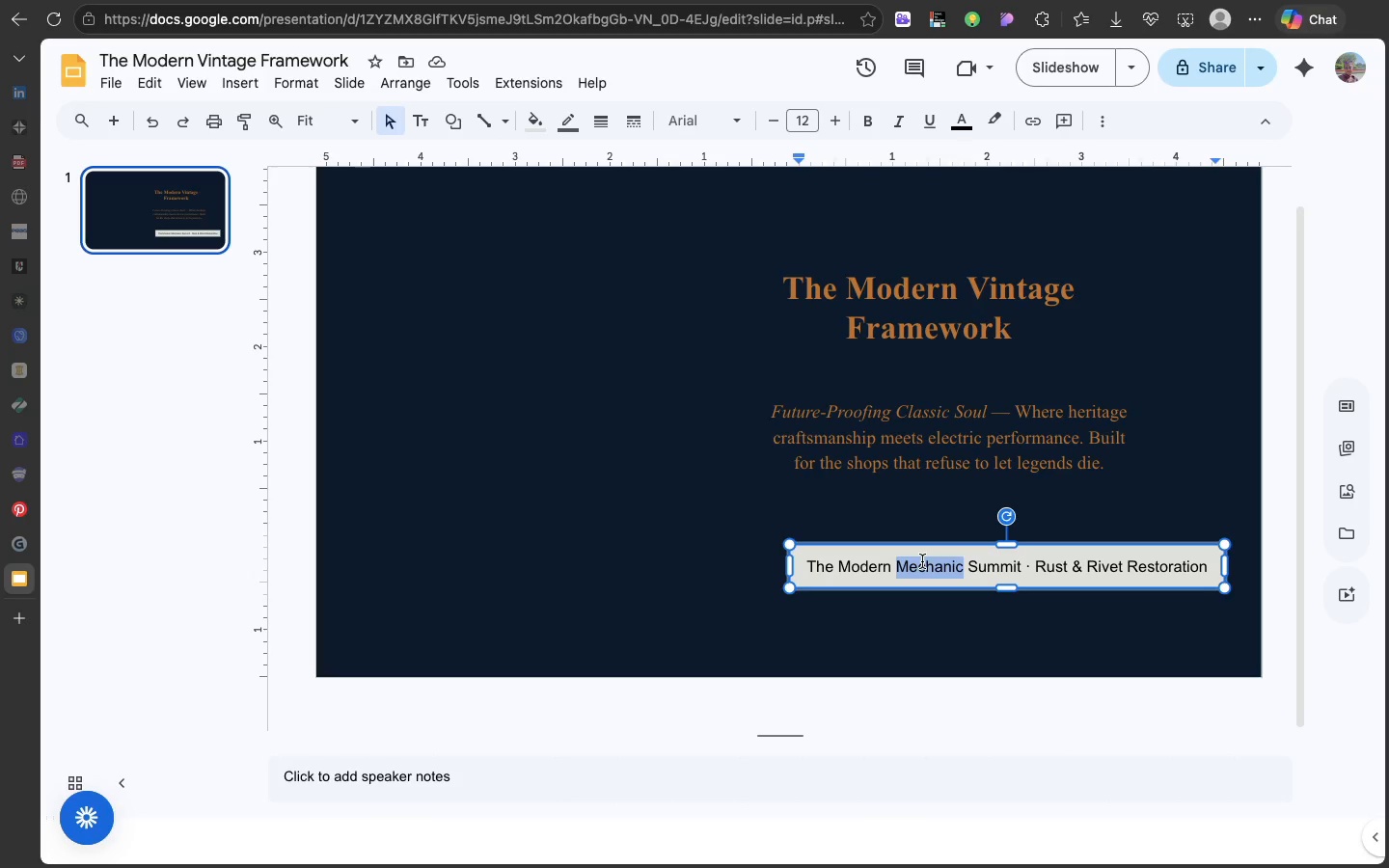 
triple_click([922, 561])
 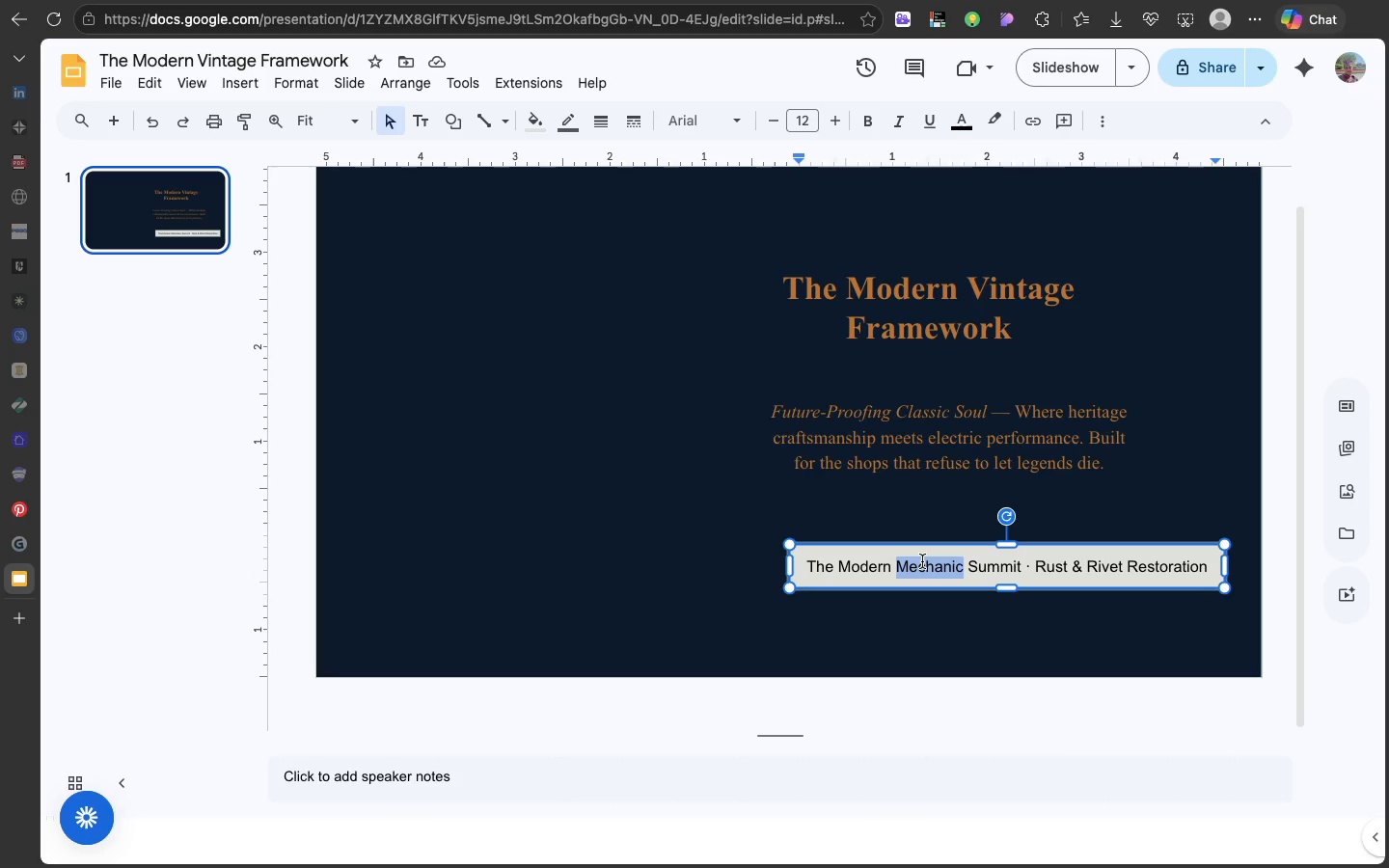 
triple_click([922, 561])
 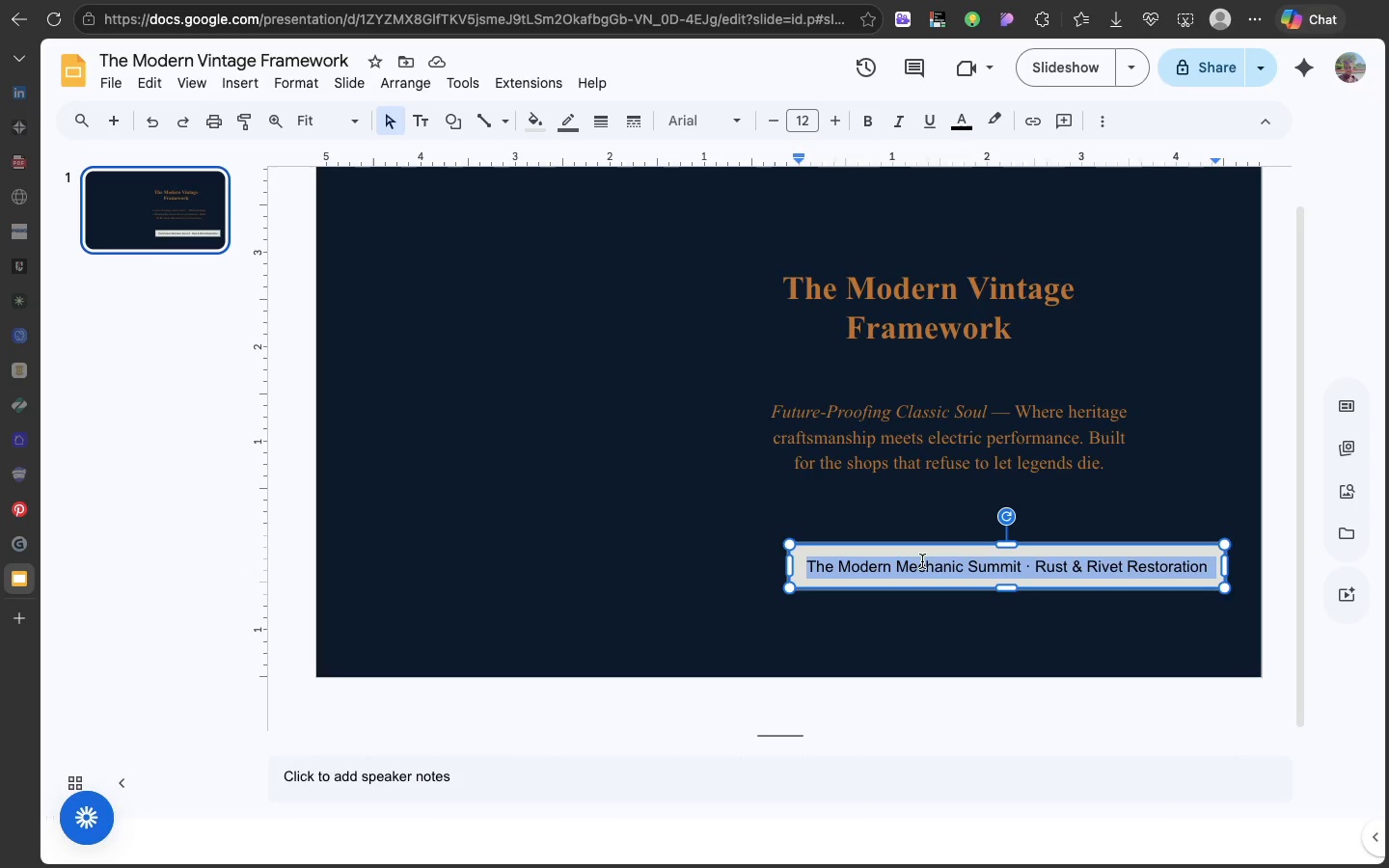 
left_click([922, 561])
 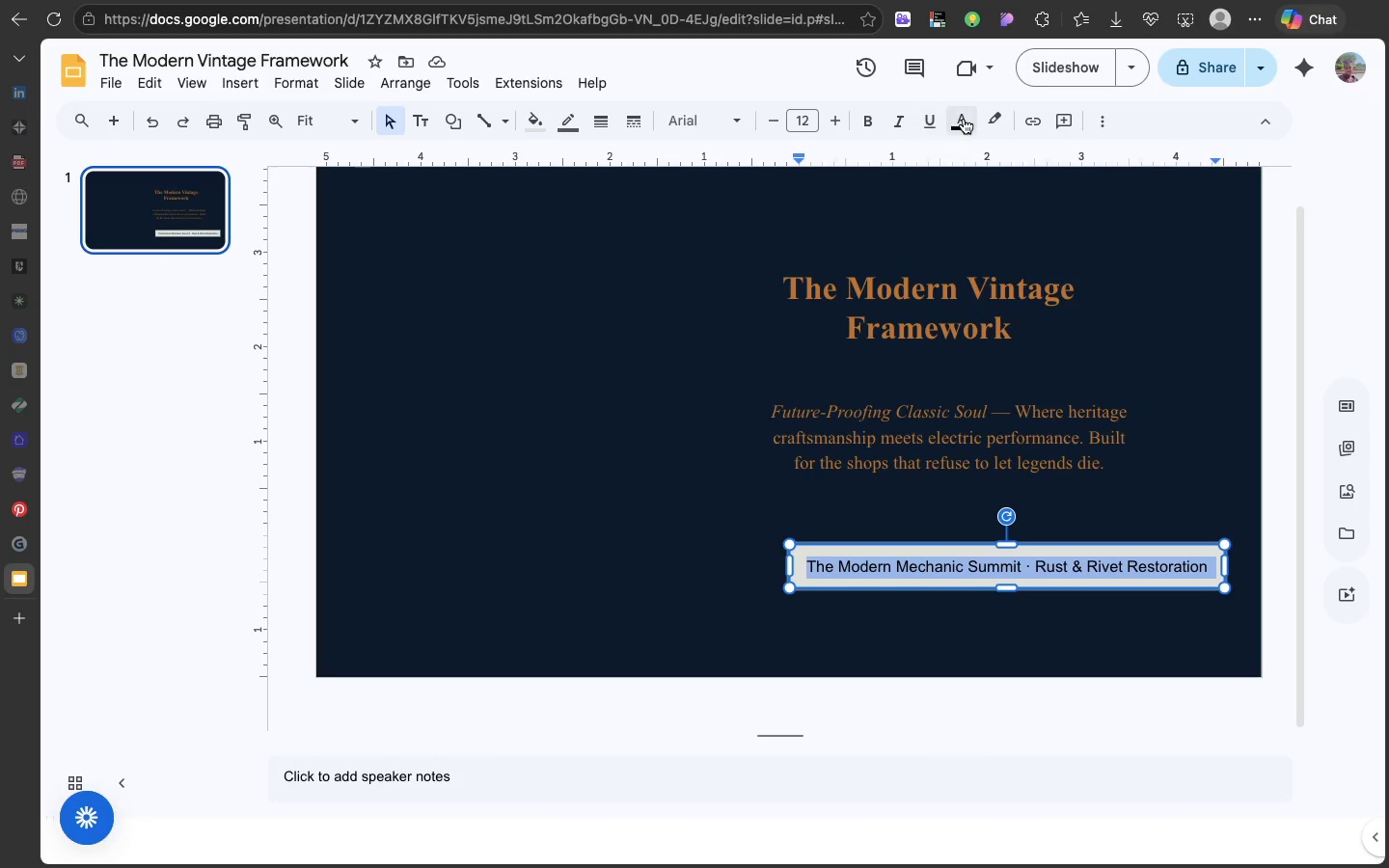 
left_click([964, 119])
 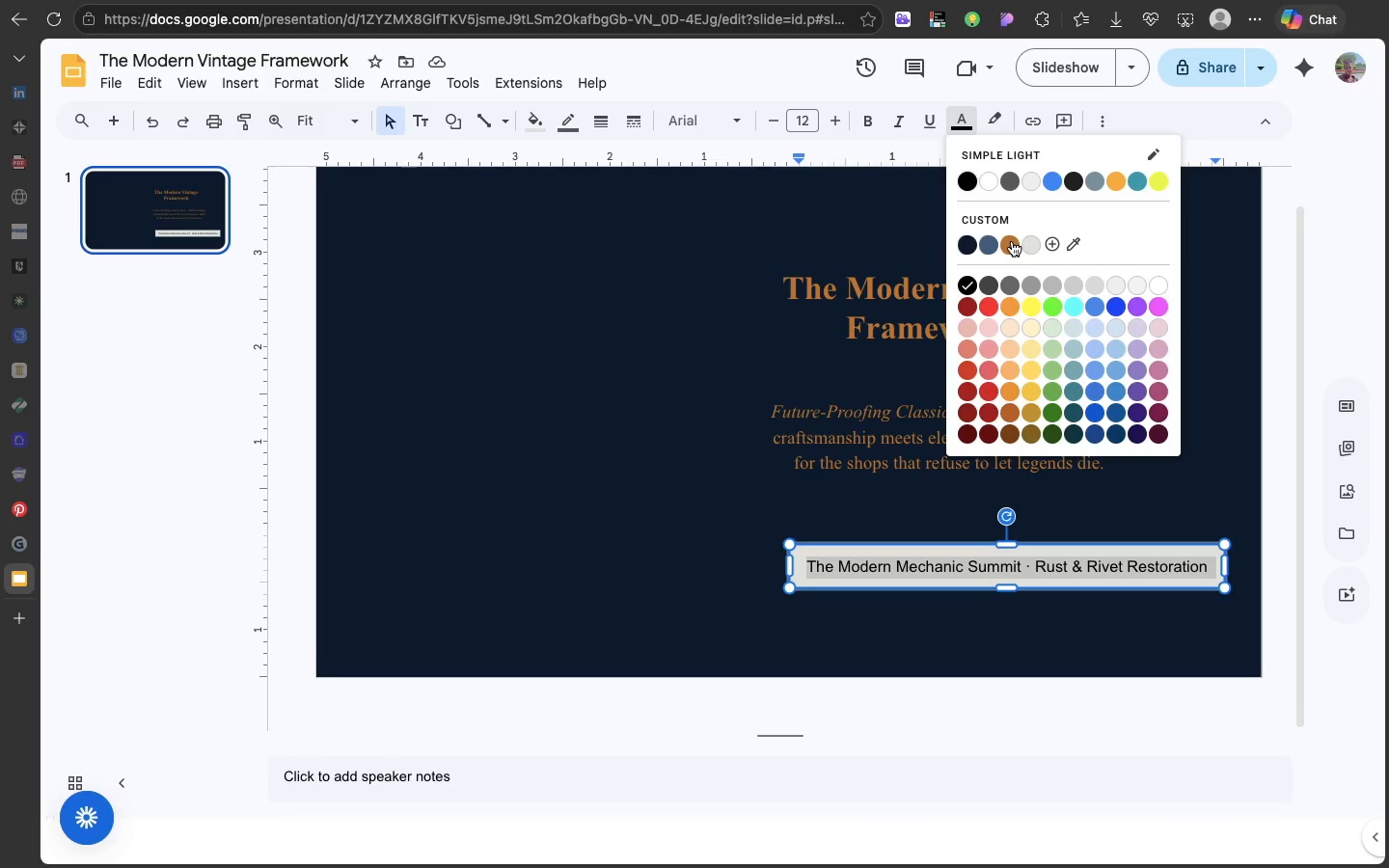 
left_click([1012, 241])
 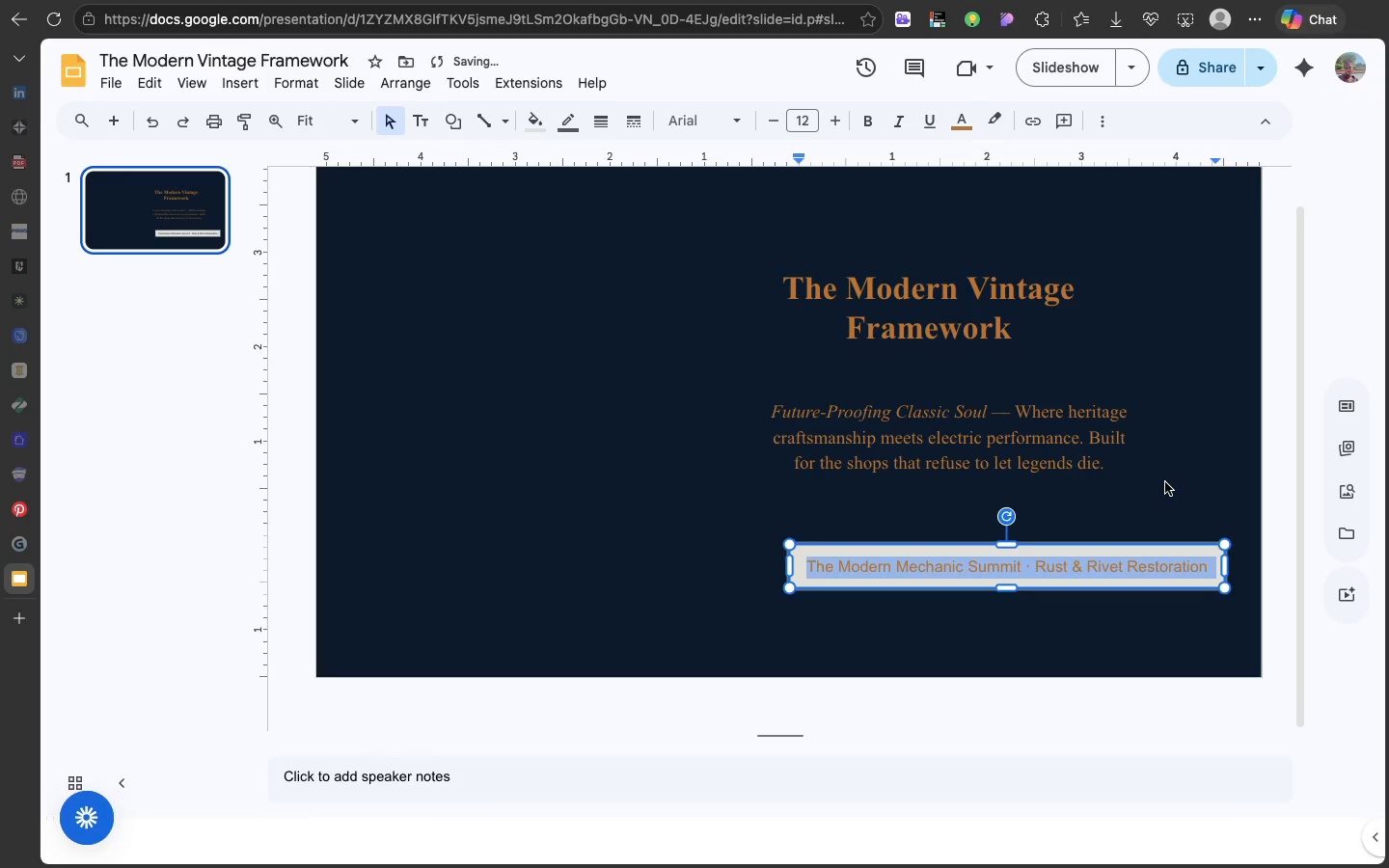 
left_click([1165, 482])
 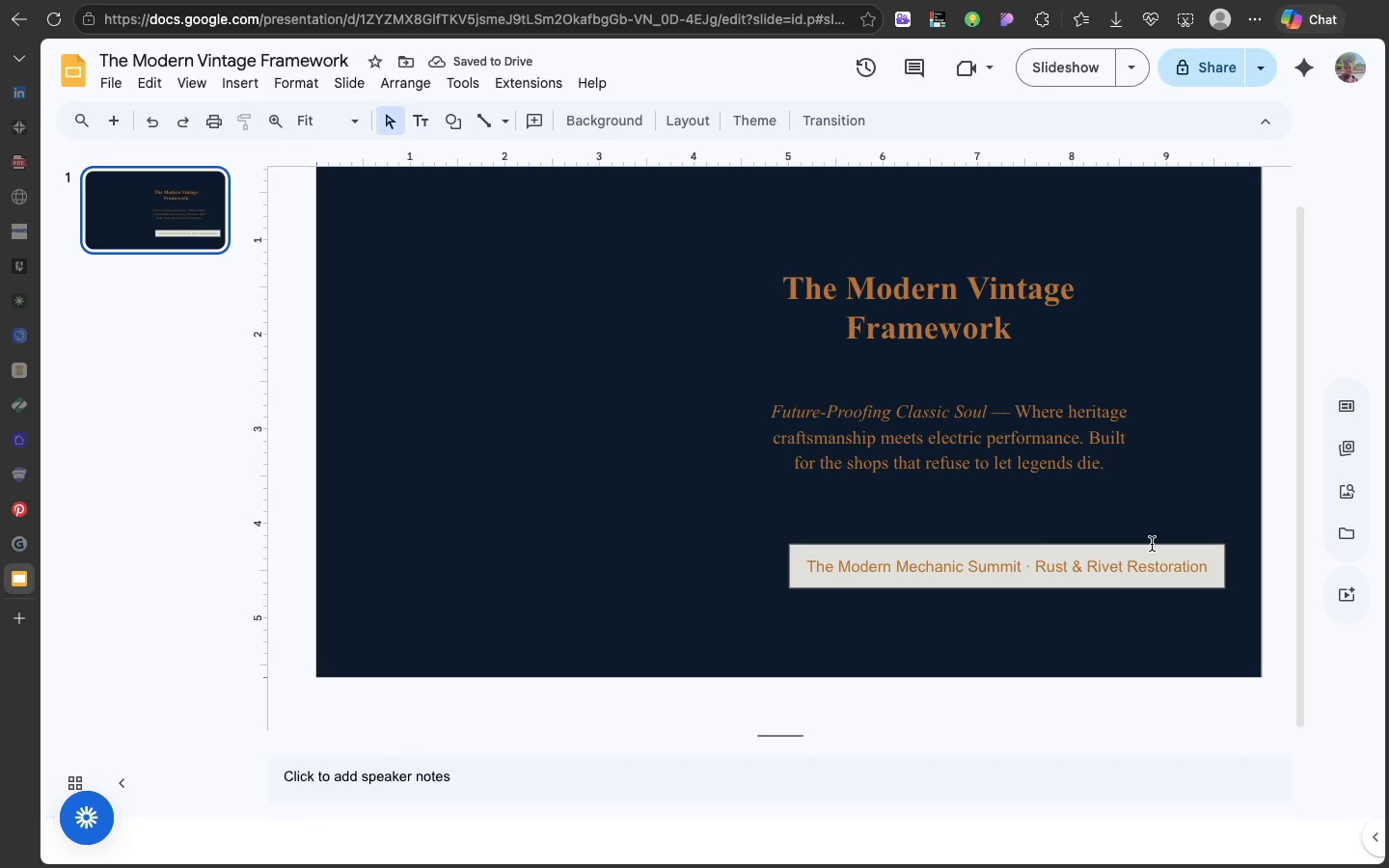 
left_click([1152, 544])
 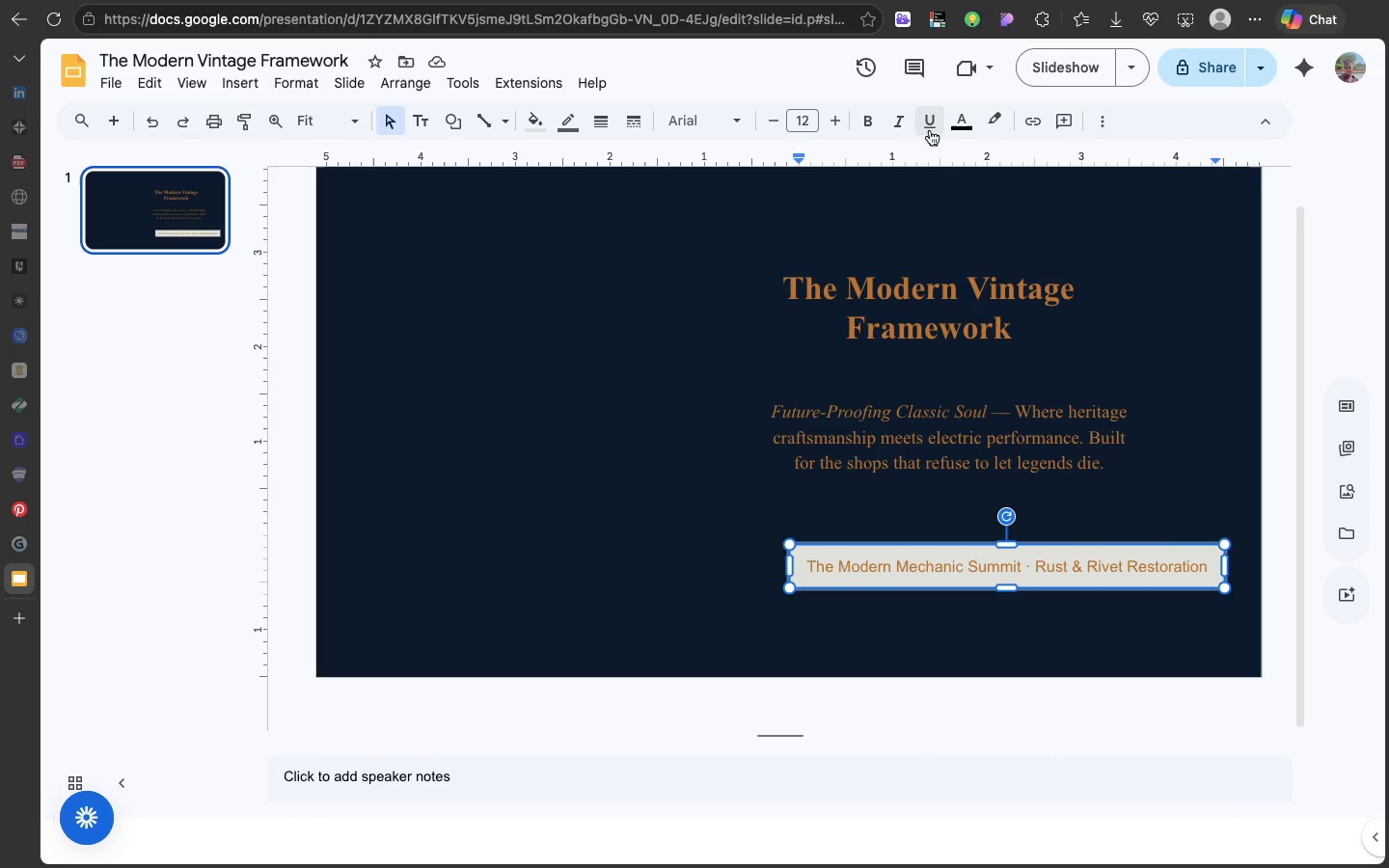 
wait(6.04)
 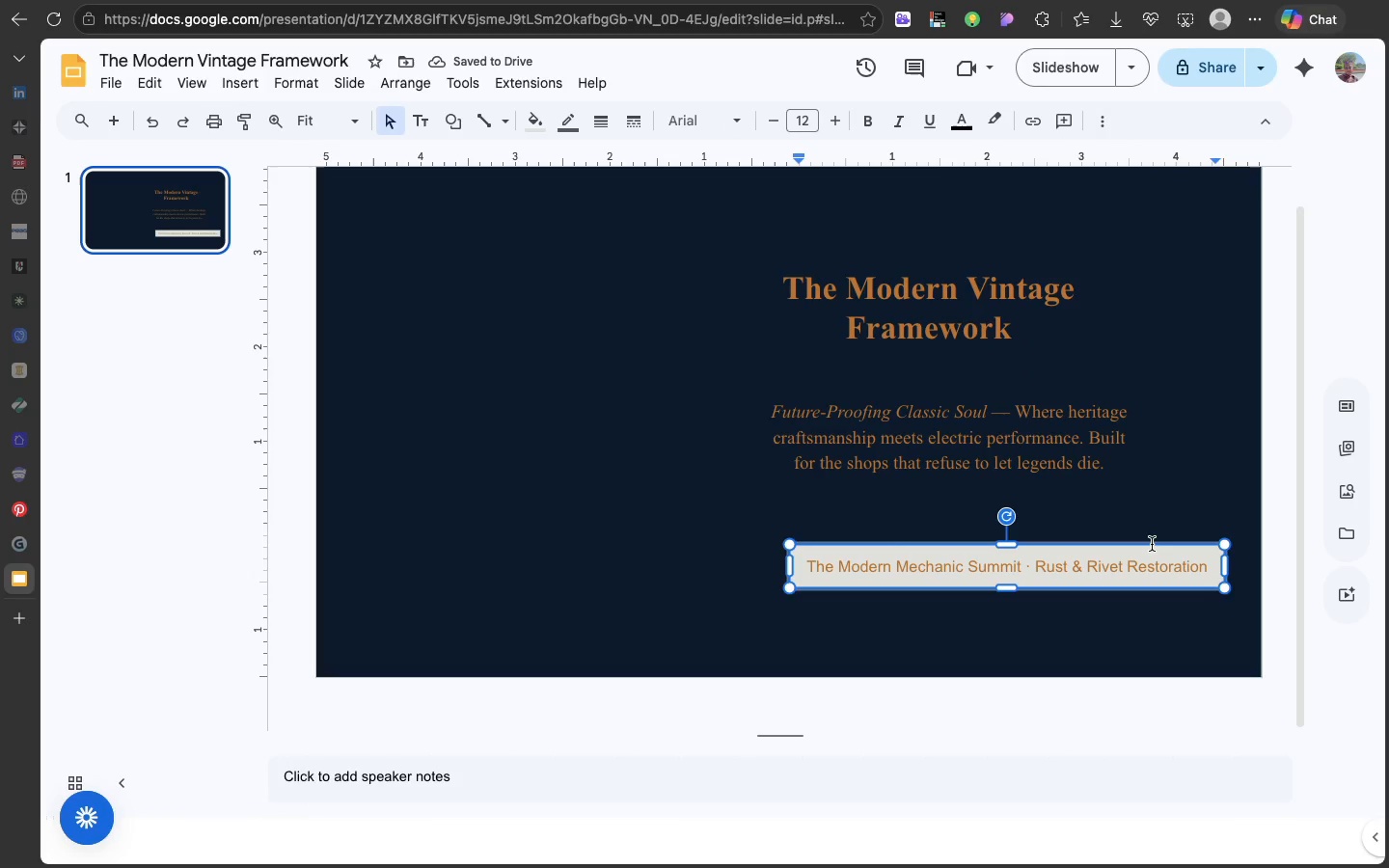 
left_click([542, 120])
 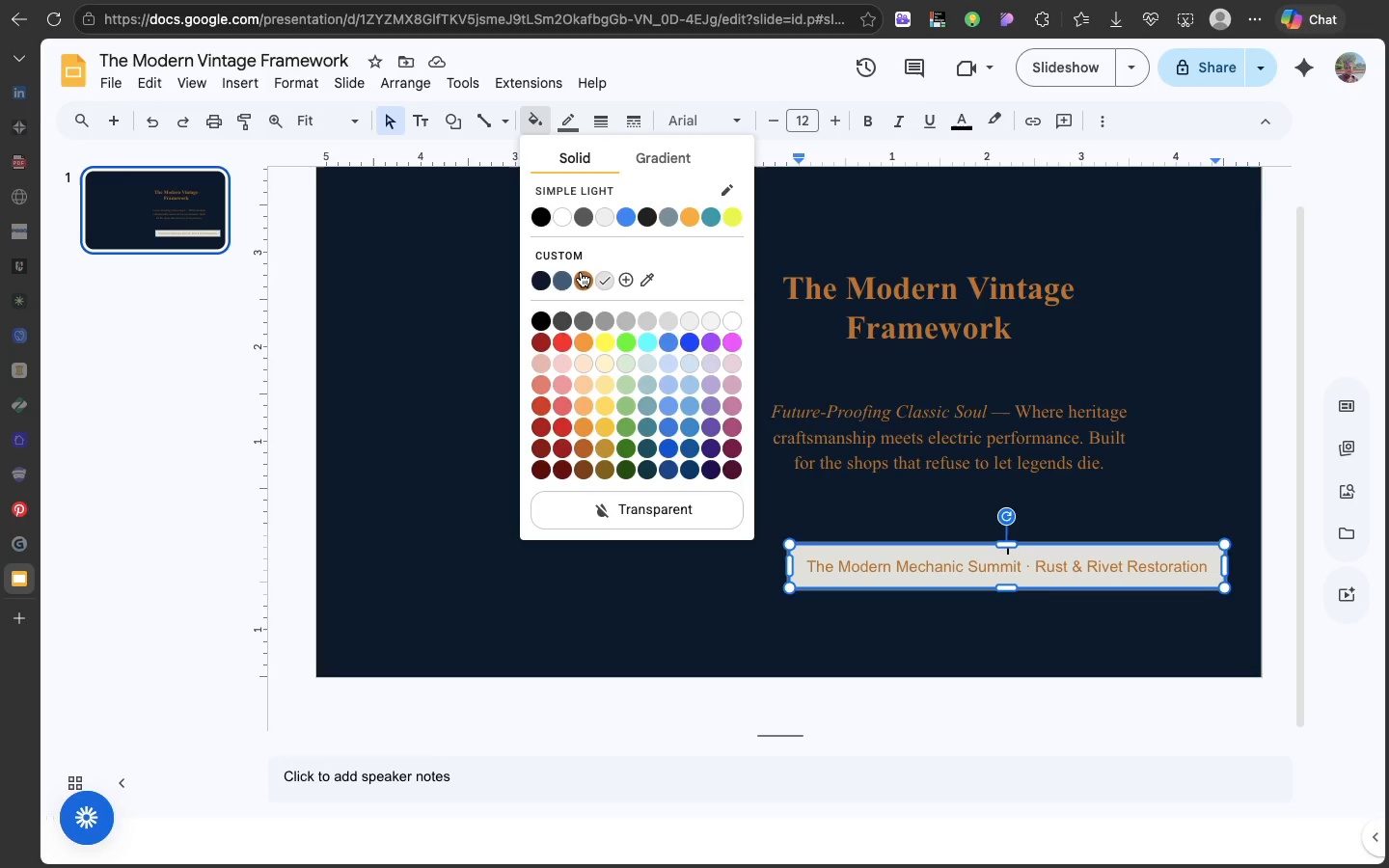 
left_click([581, 272])
 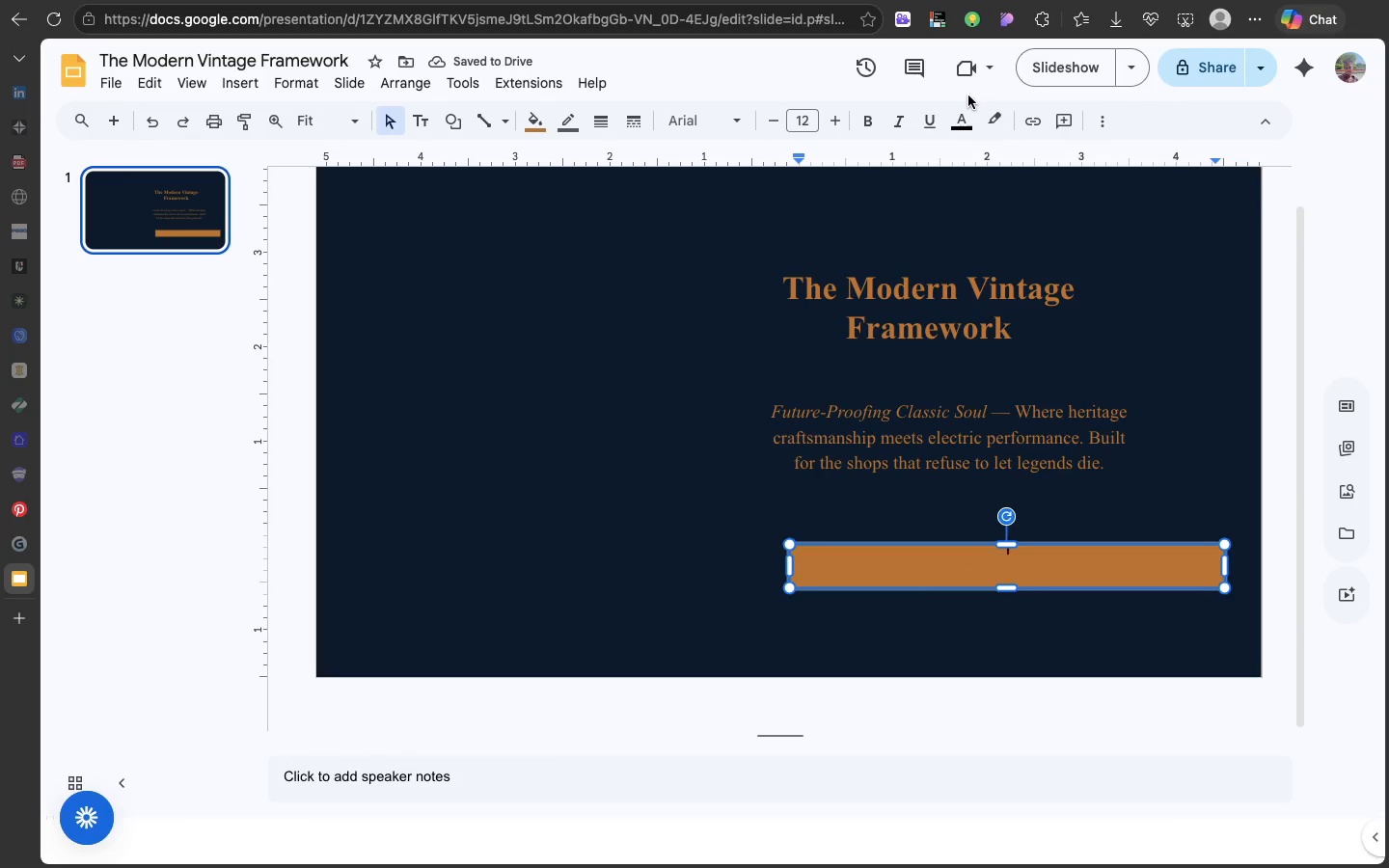 
left_click([965, 124])
 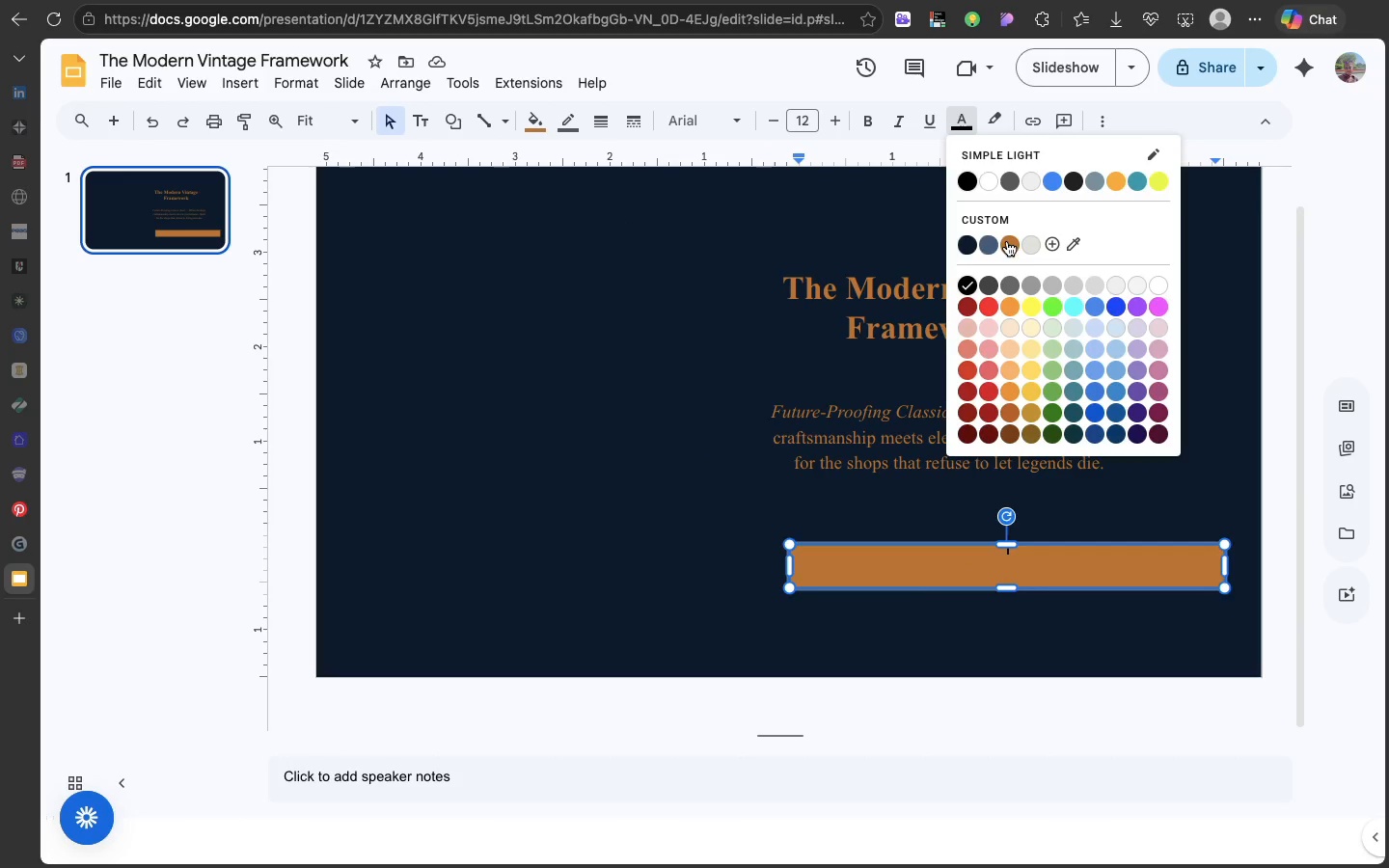 
left_click([1007, 241])
 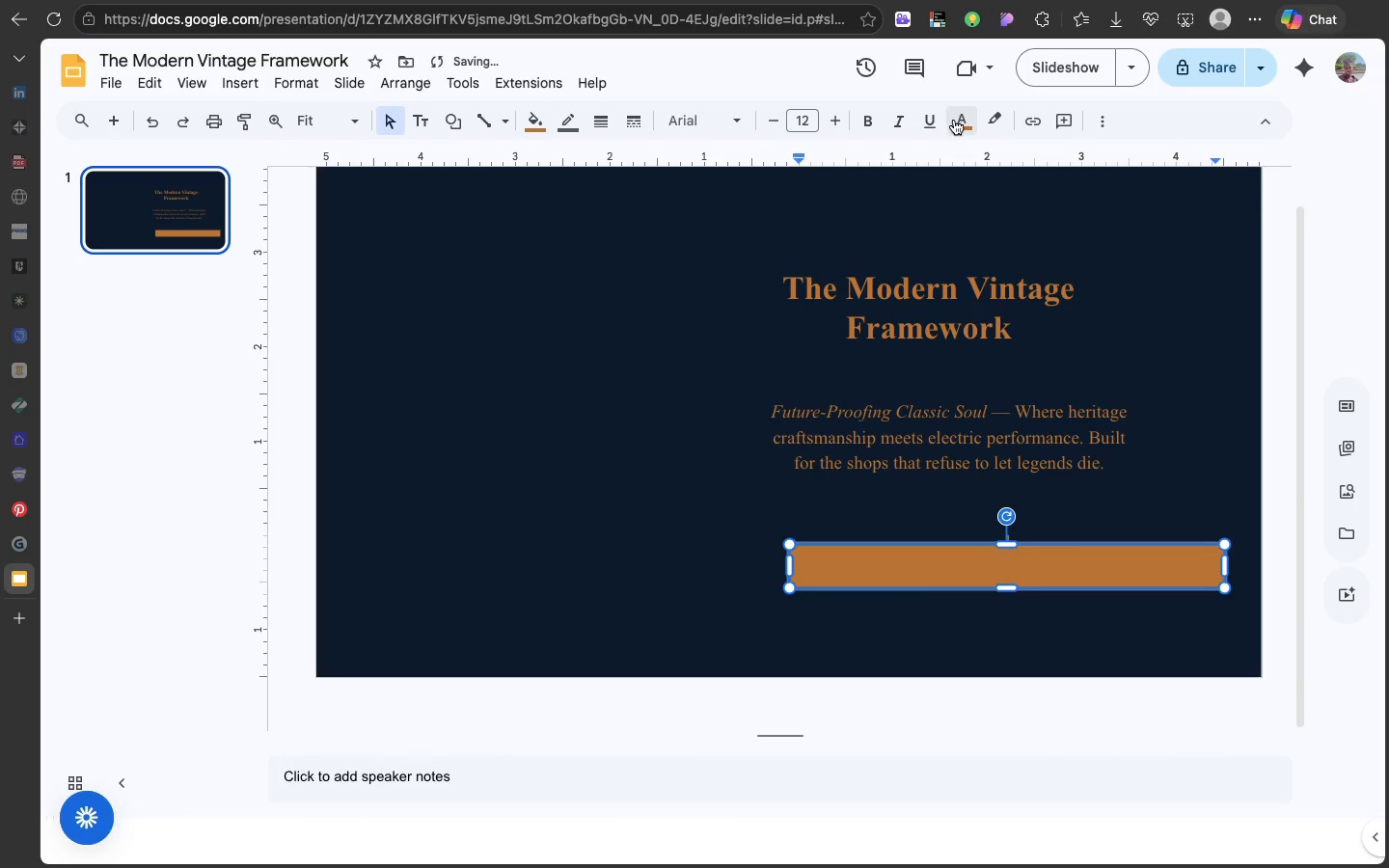 
left_click([954, 120])
 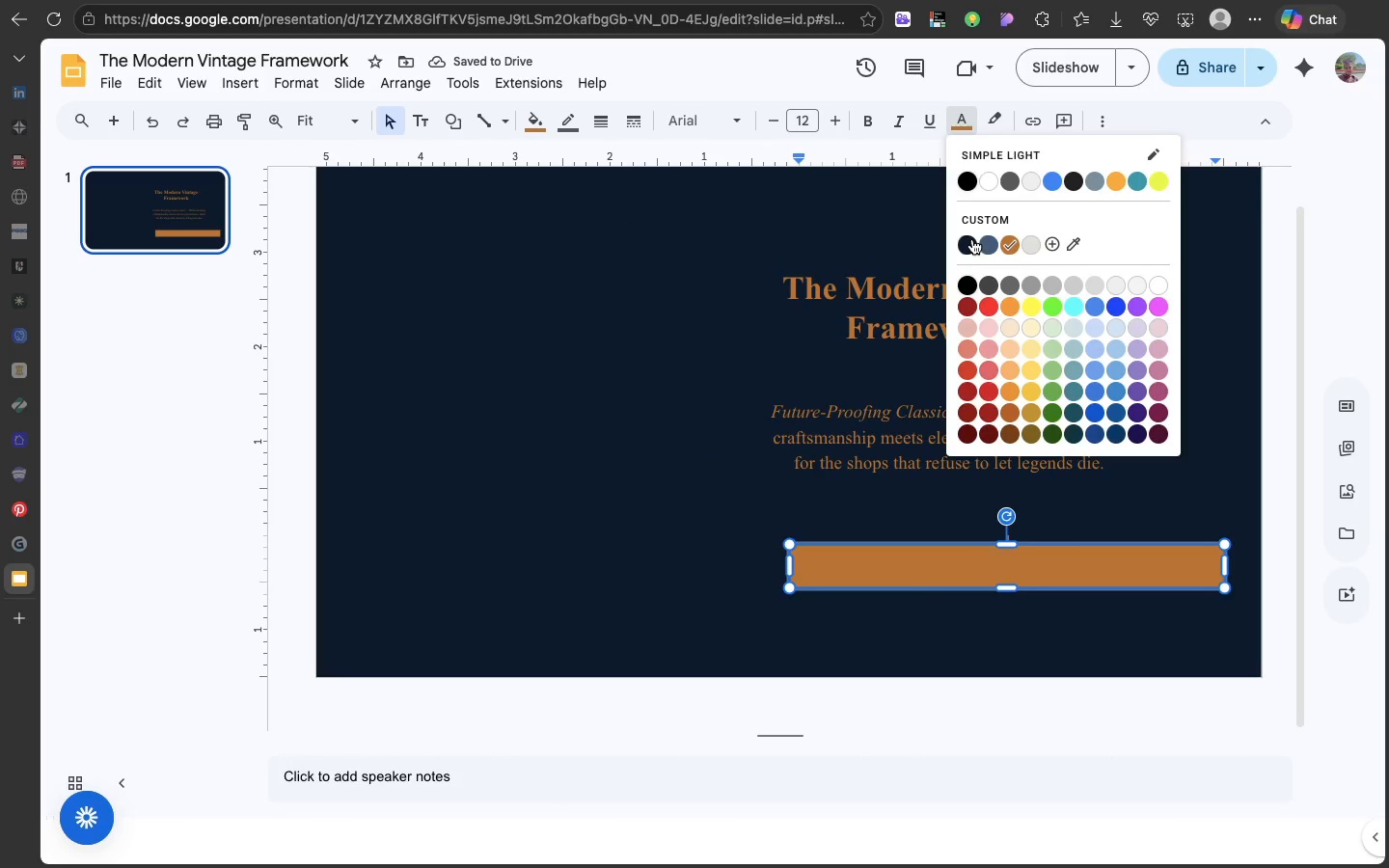 
left_click([972, 240])
 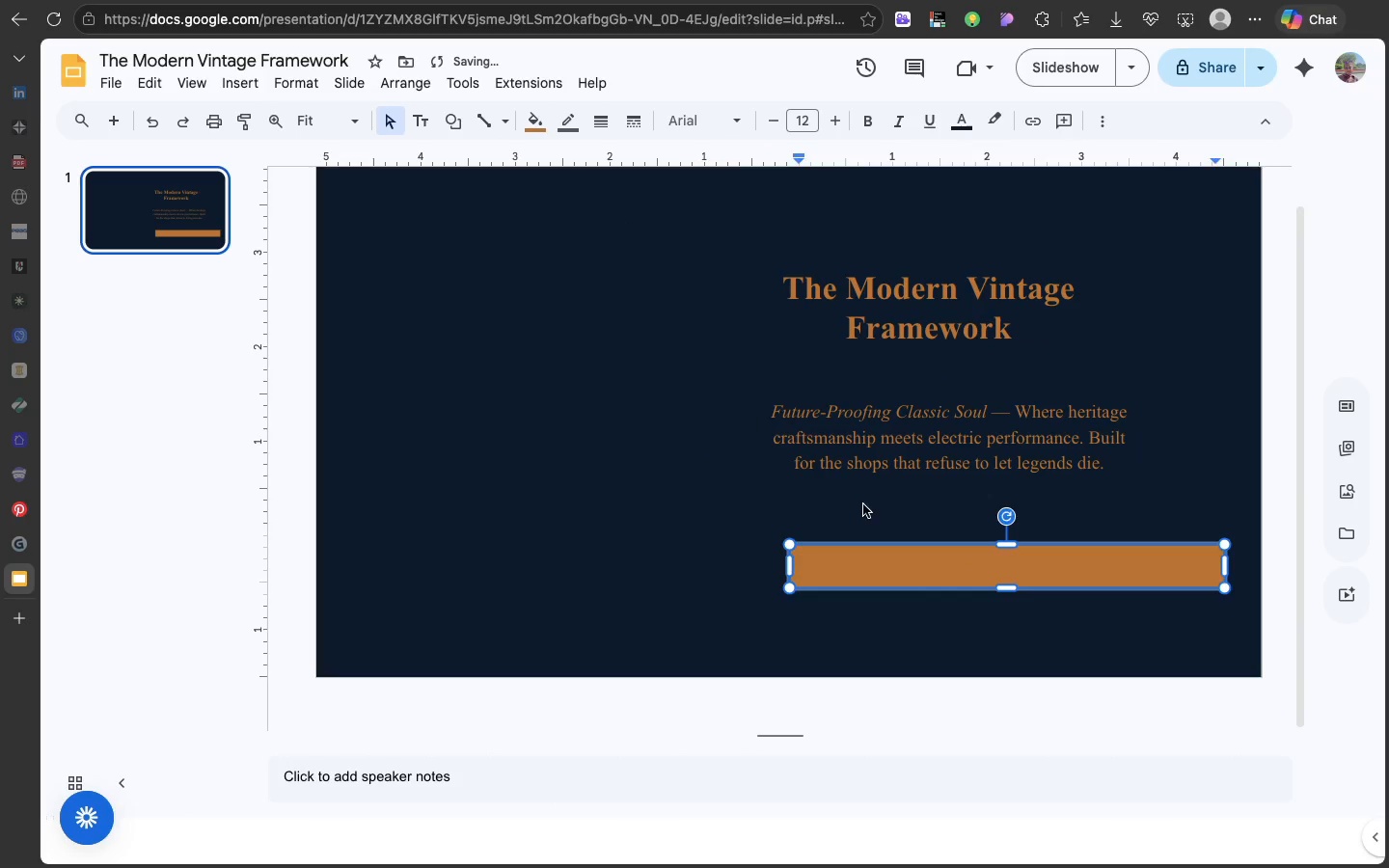 
left_click([863, 504])
 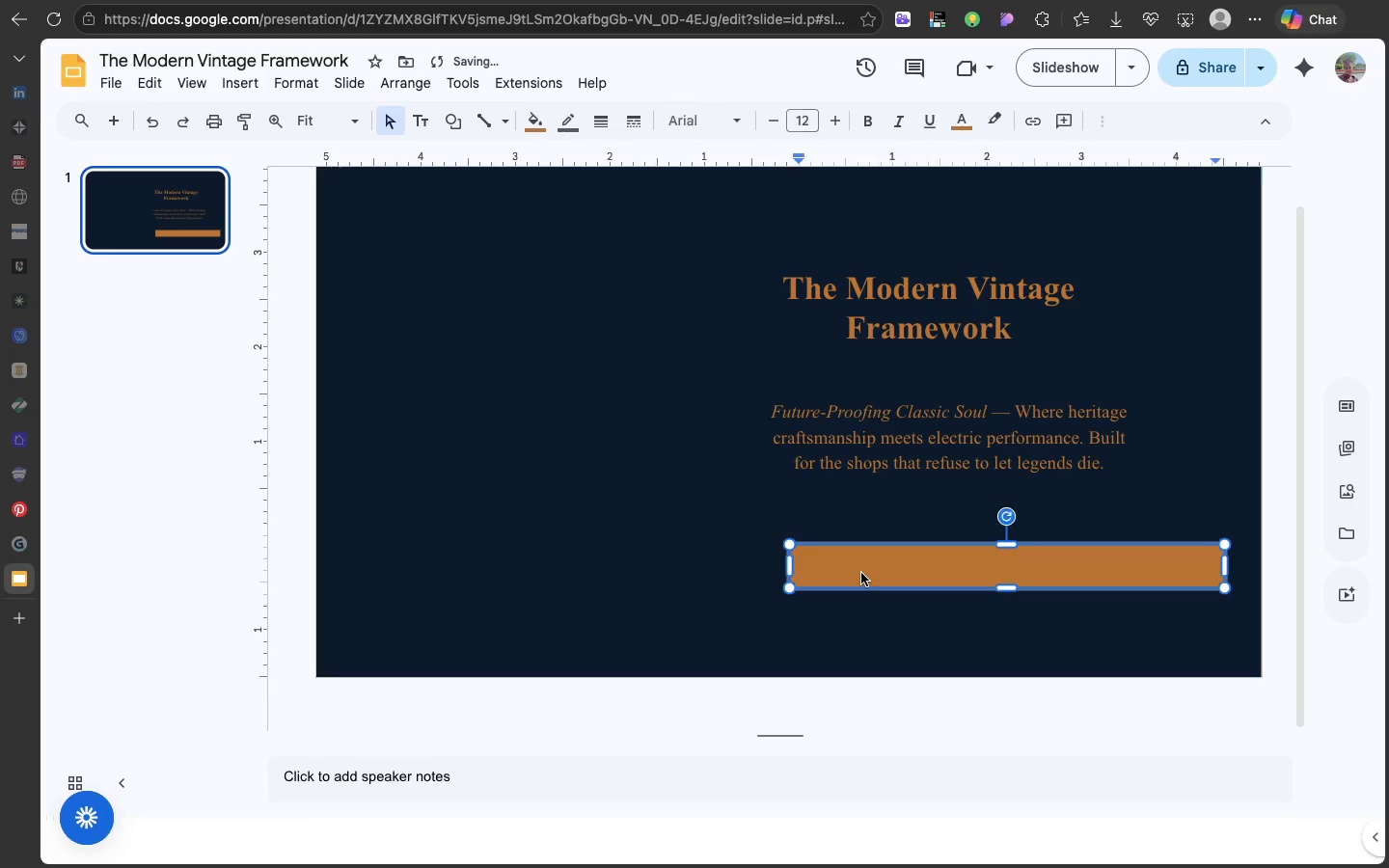 
left_click([861, 573])
 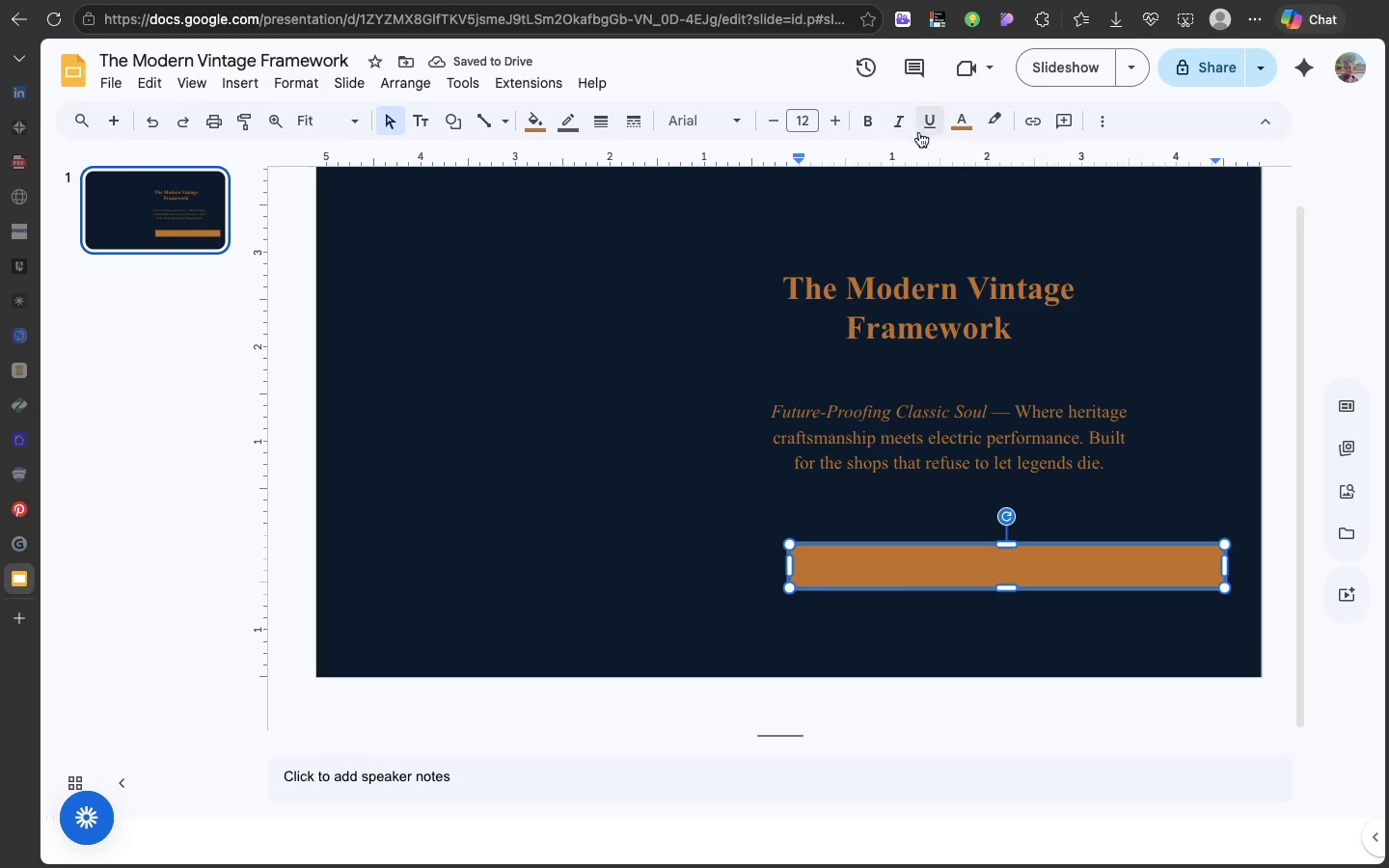 
mouse_move([956, 122])
 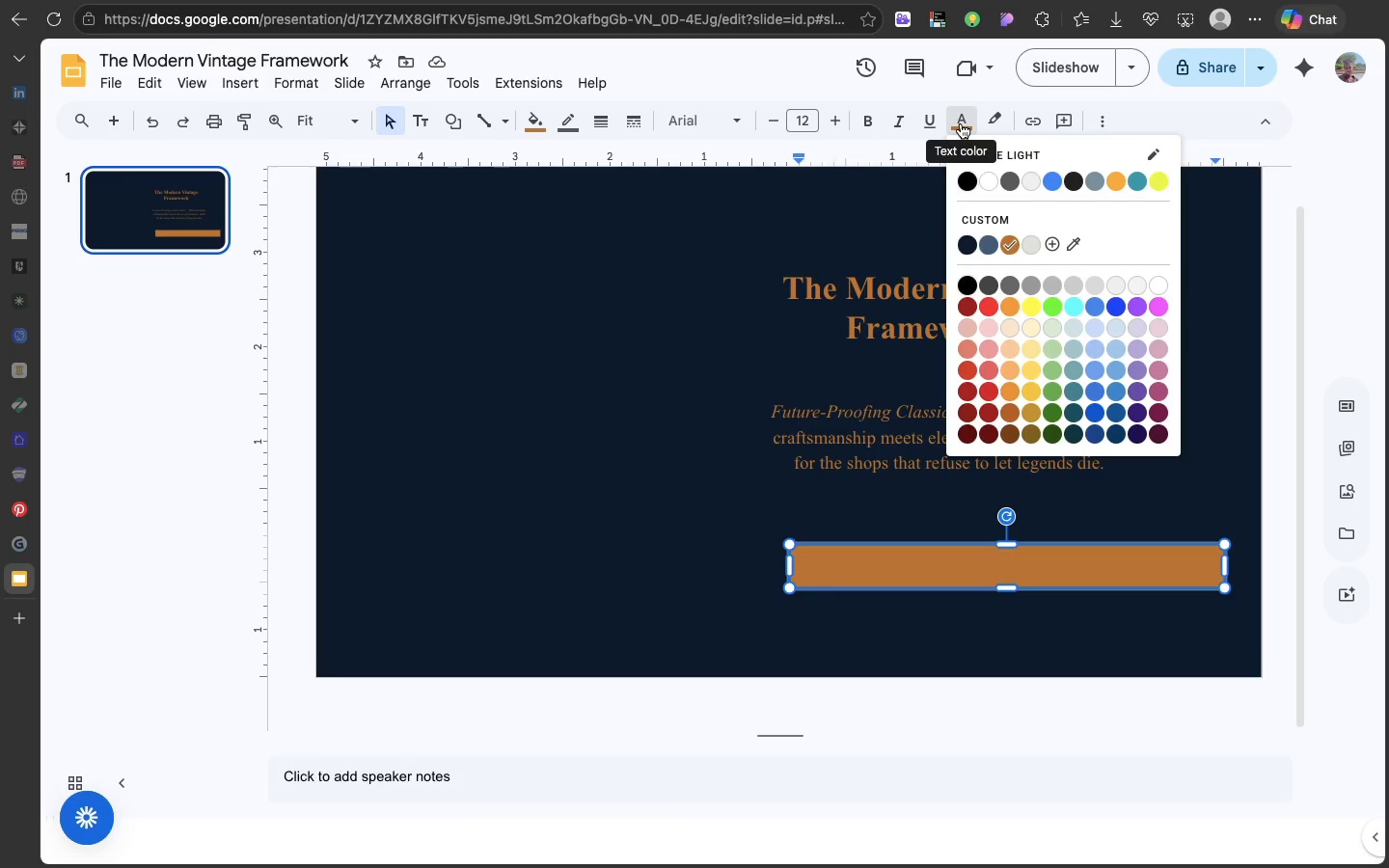 
left_click([961, 123])
 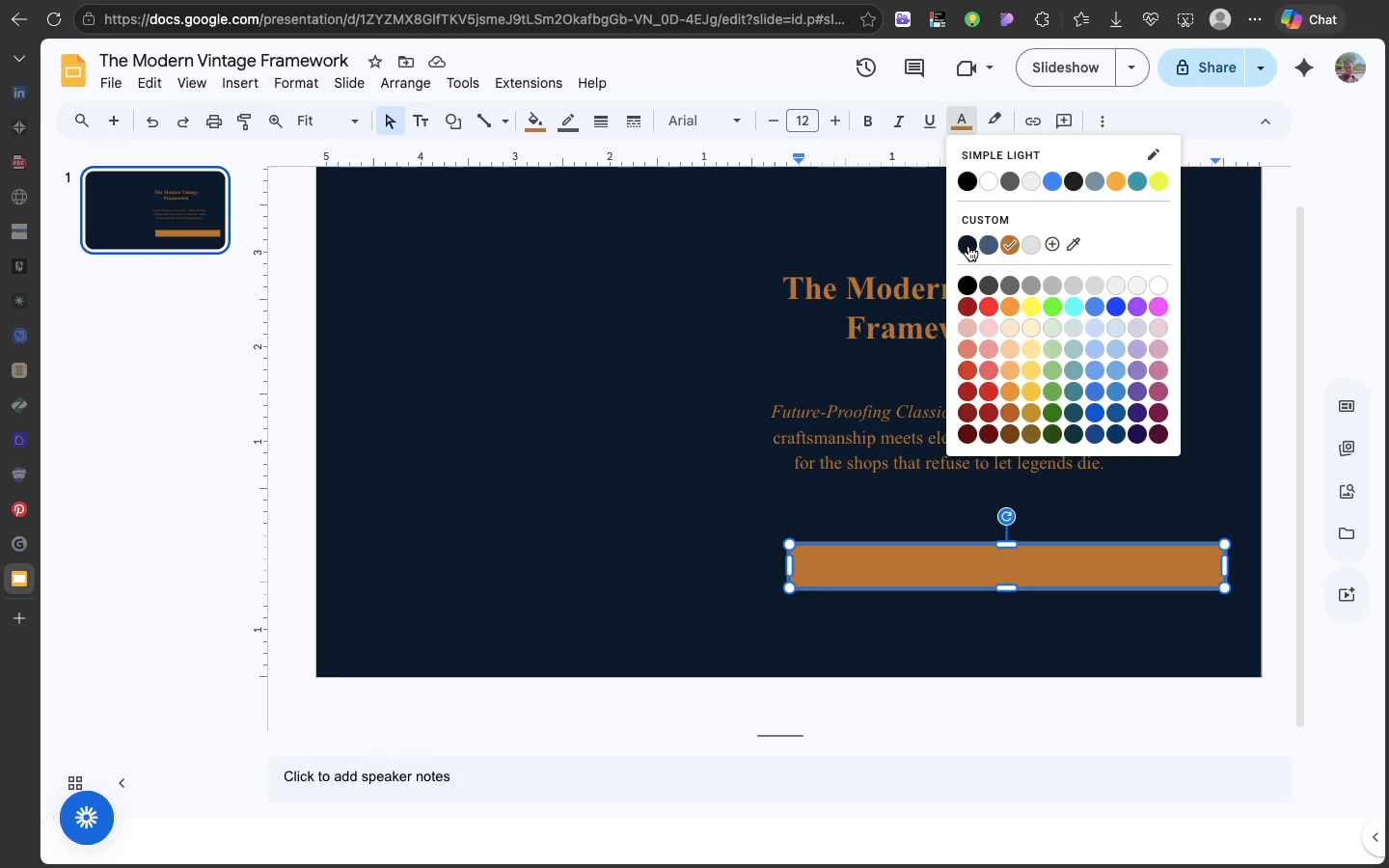 
left_click([968, 246])
 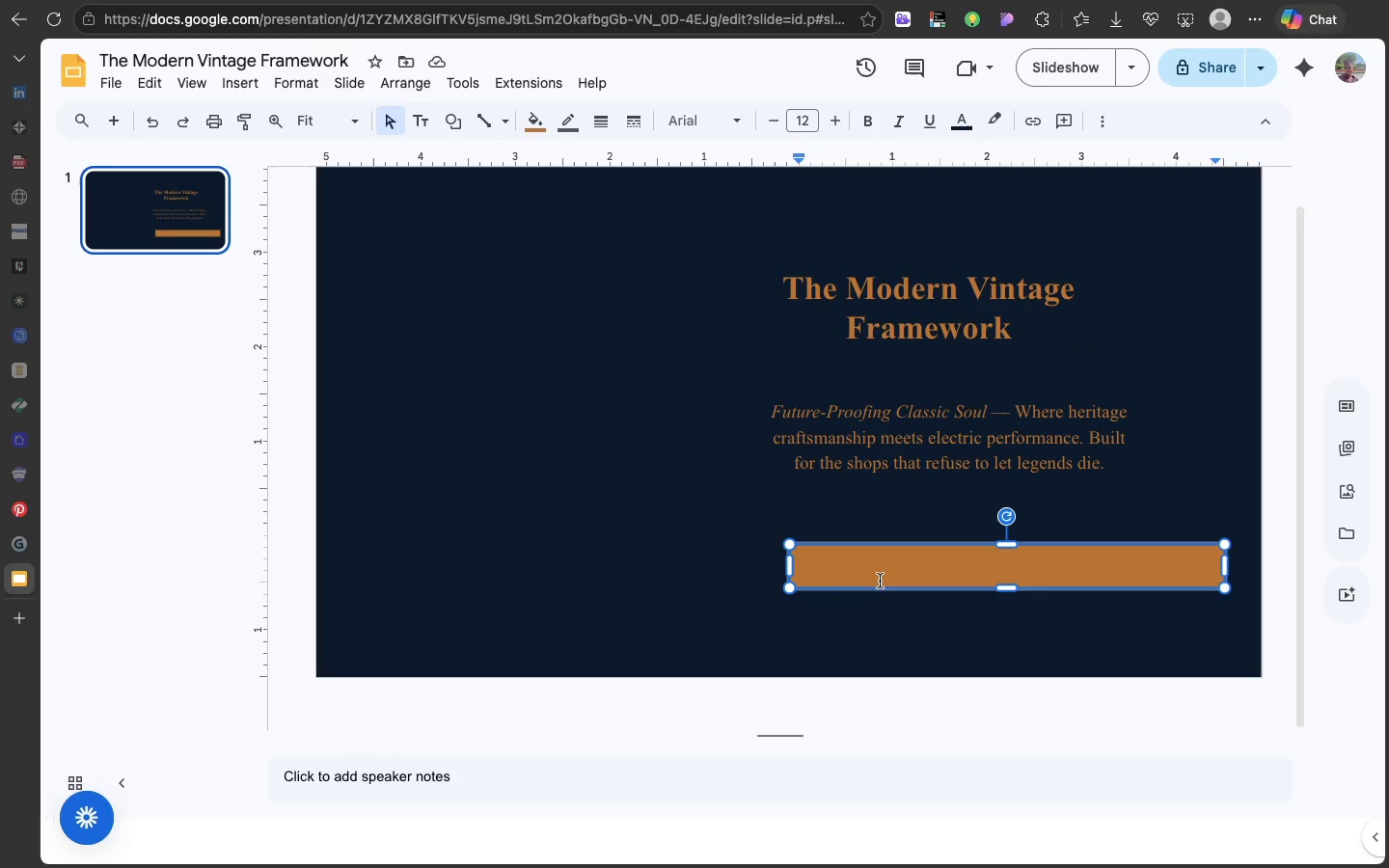 
double_click([880, 581])
 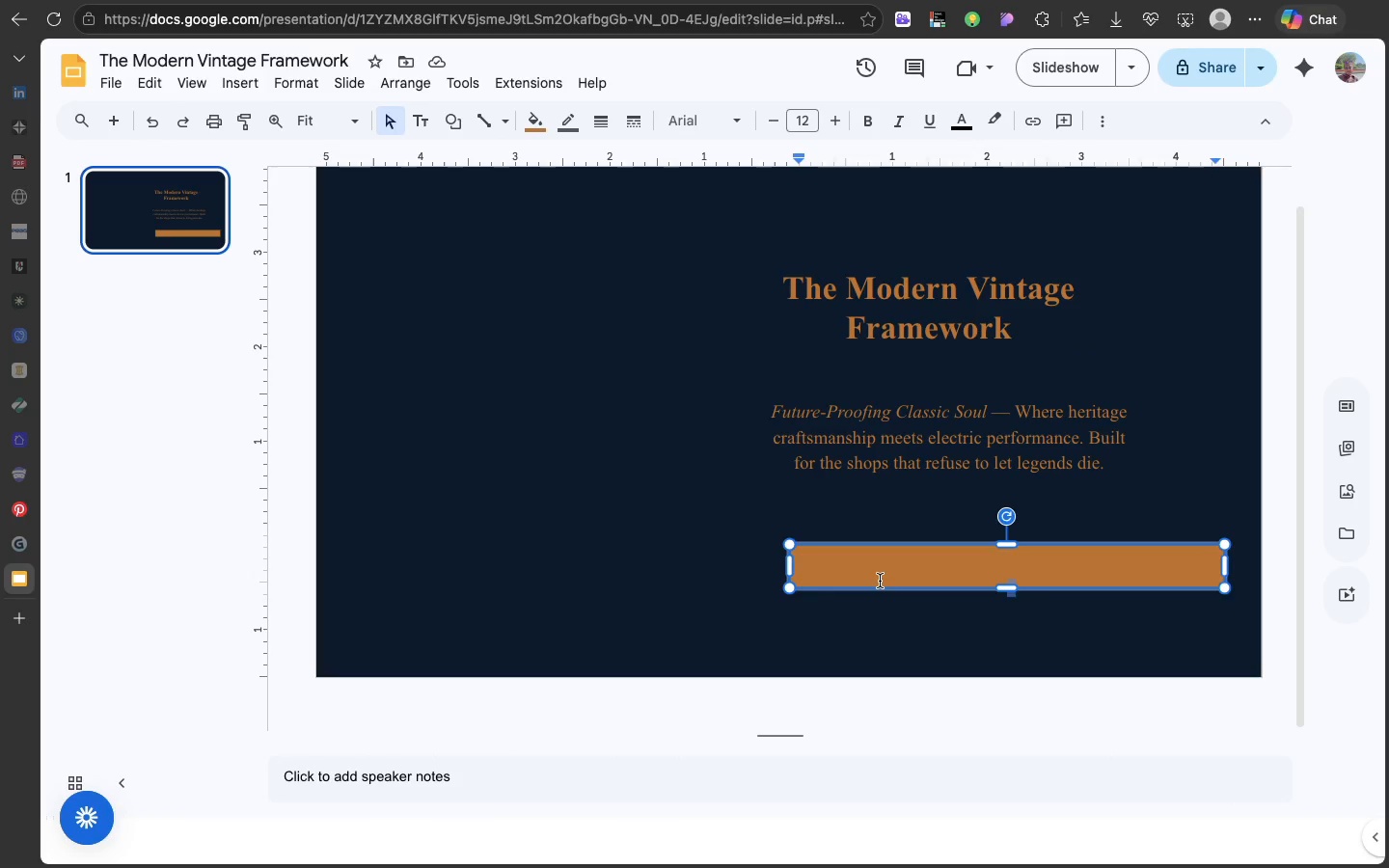 
triple_click([880, 581])
 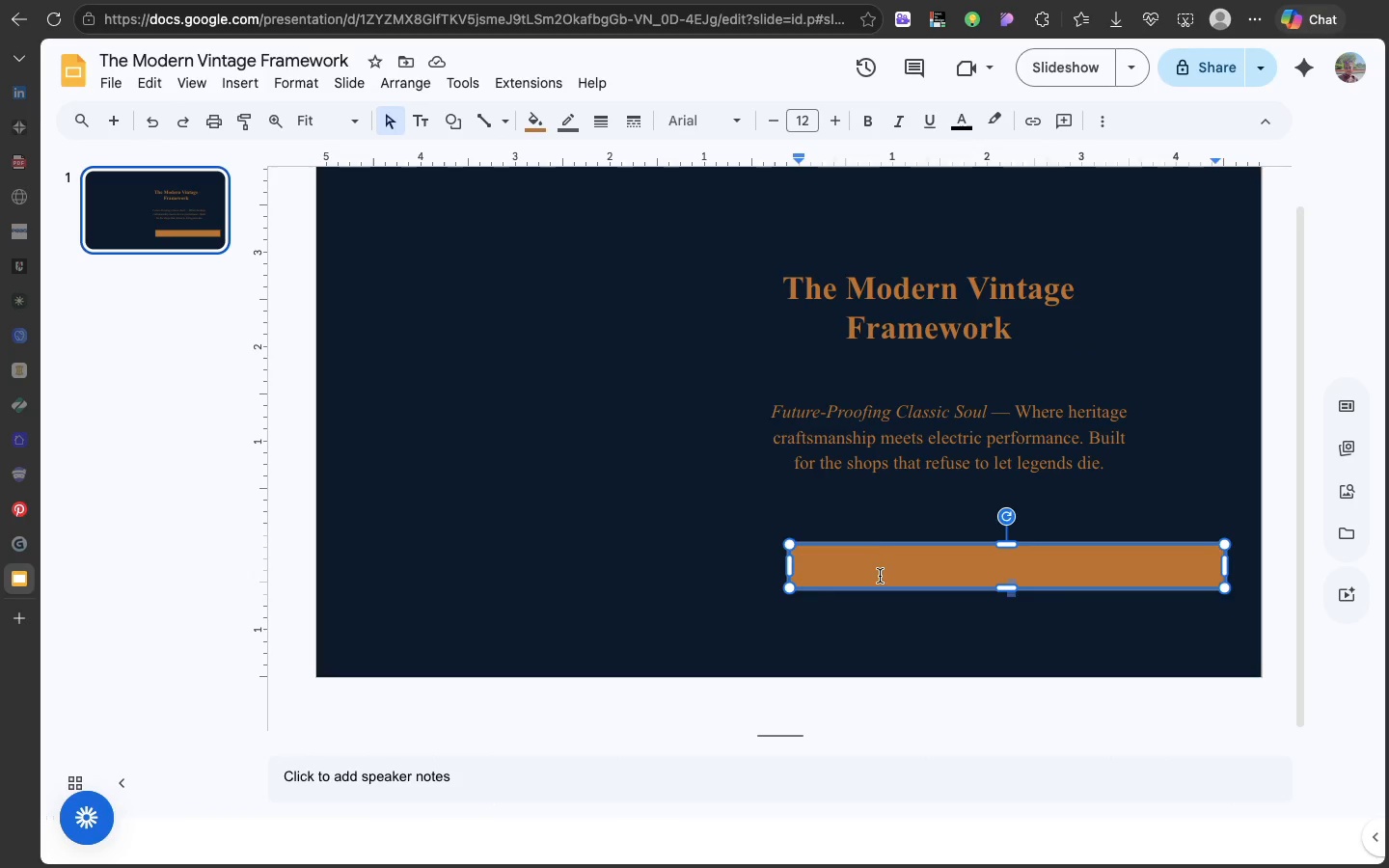 
triple_click([880, 581])
 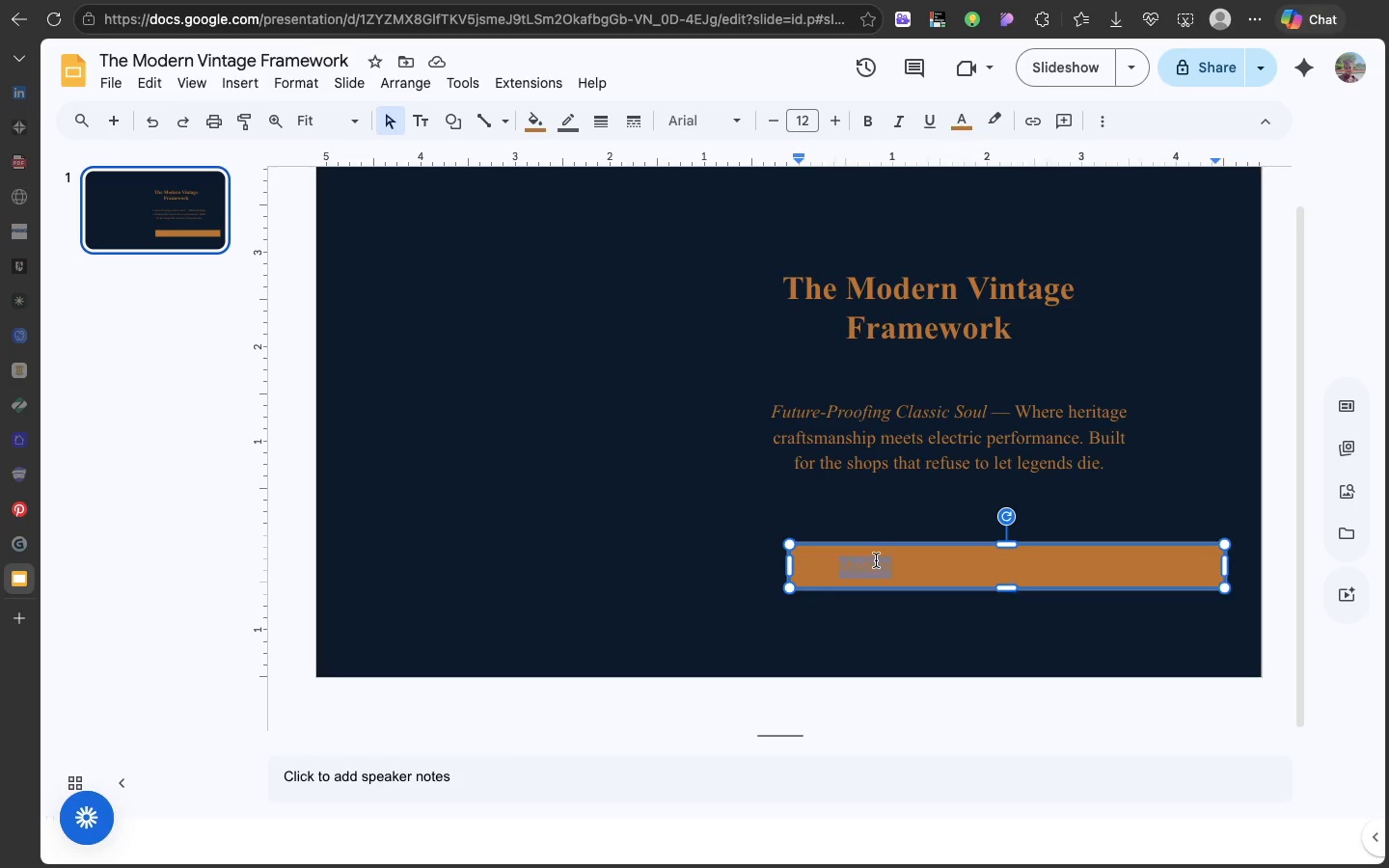 
double_click([876, 560])
 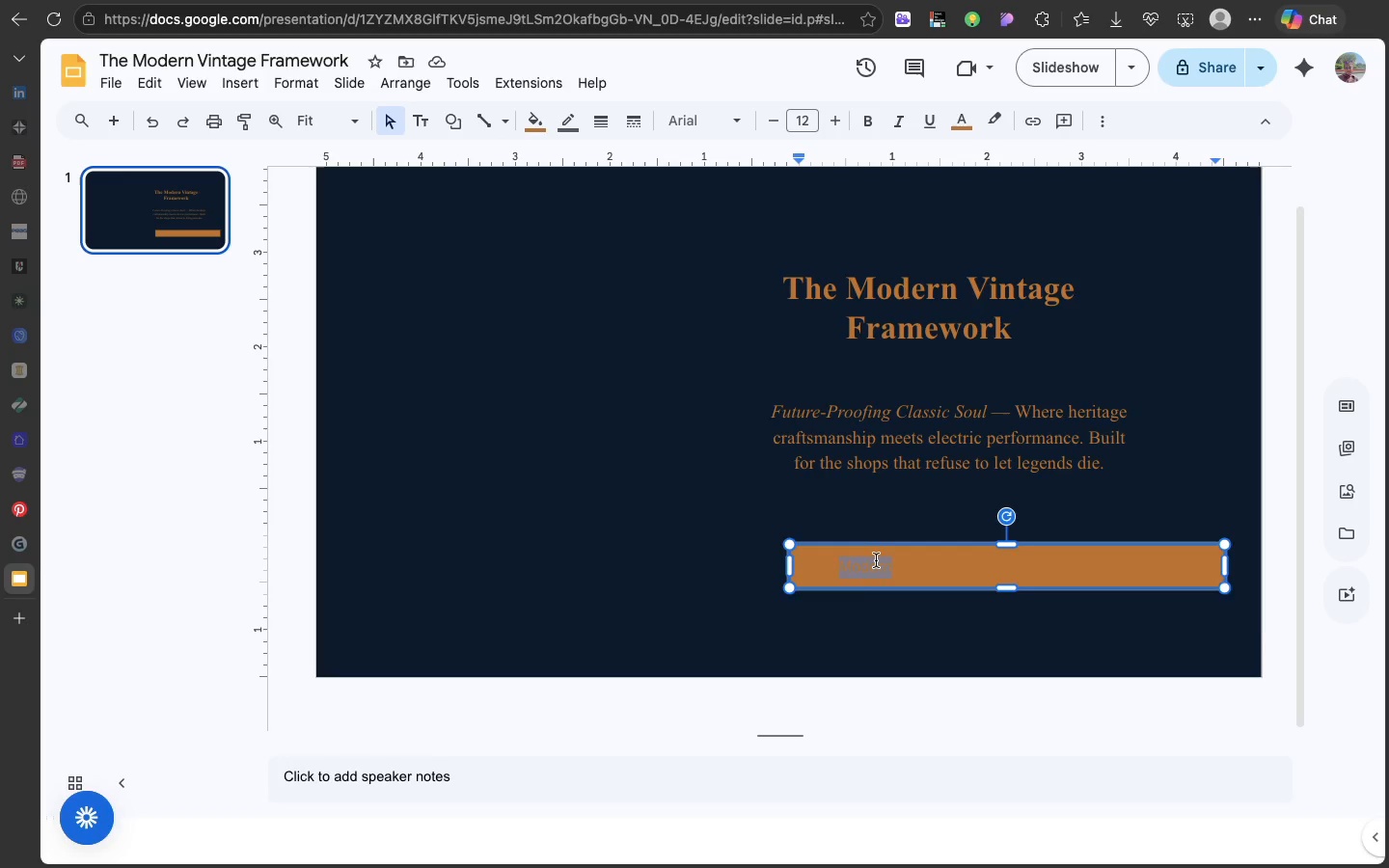 
double_click([876, 560])
 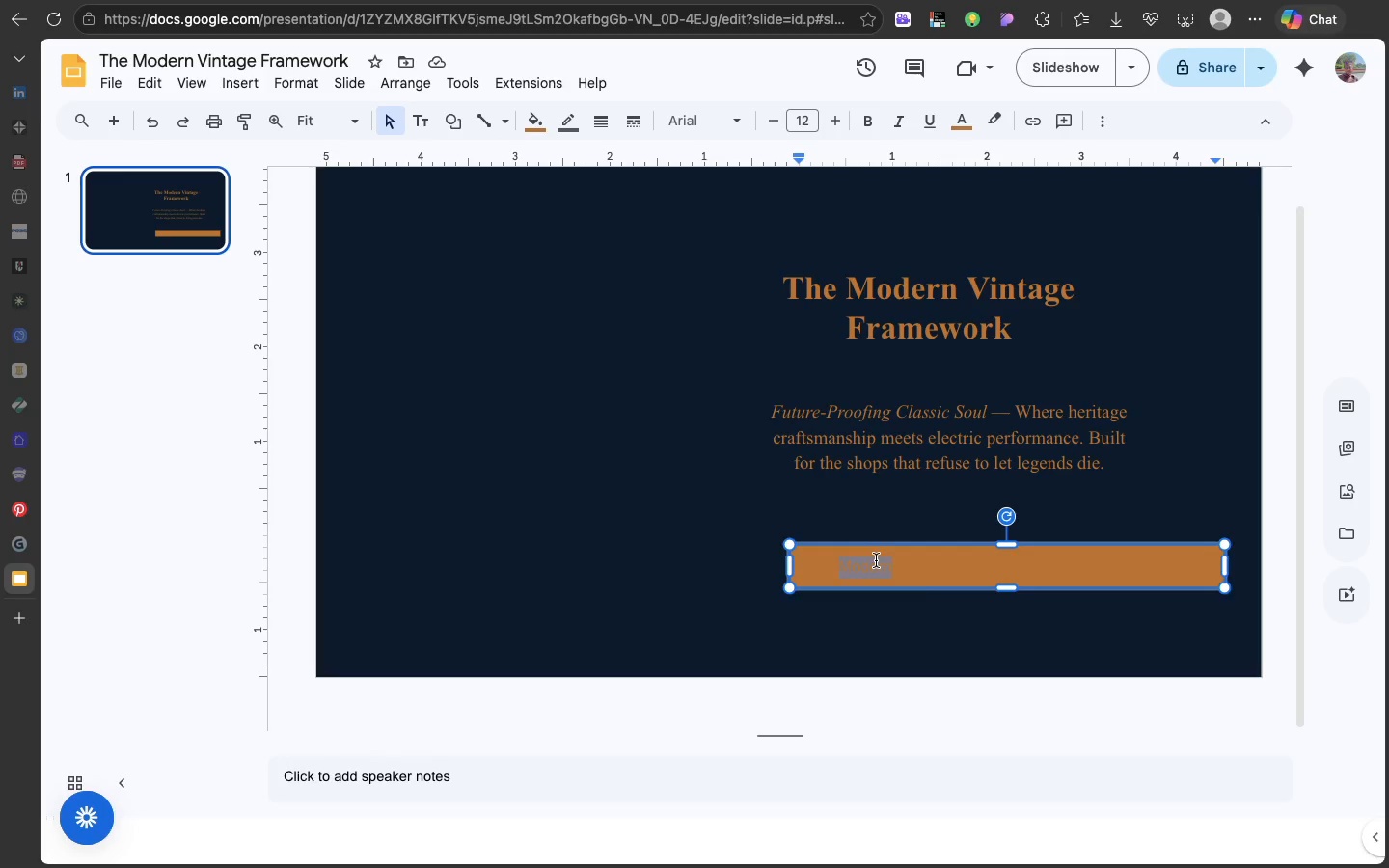 
triple_click([876, 560])
 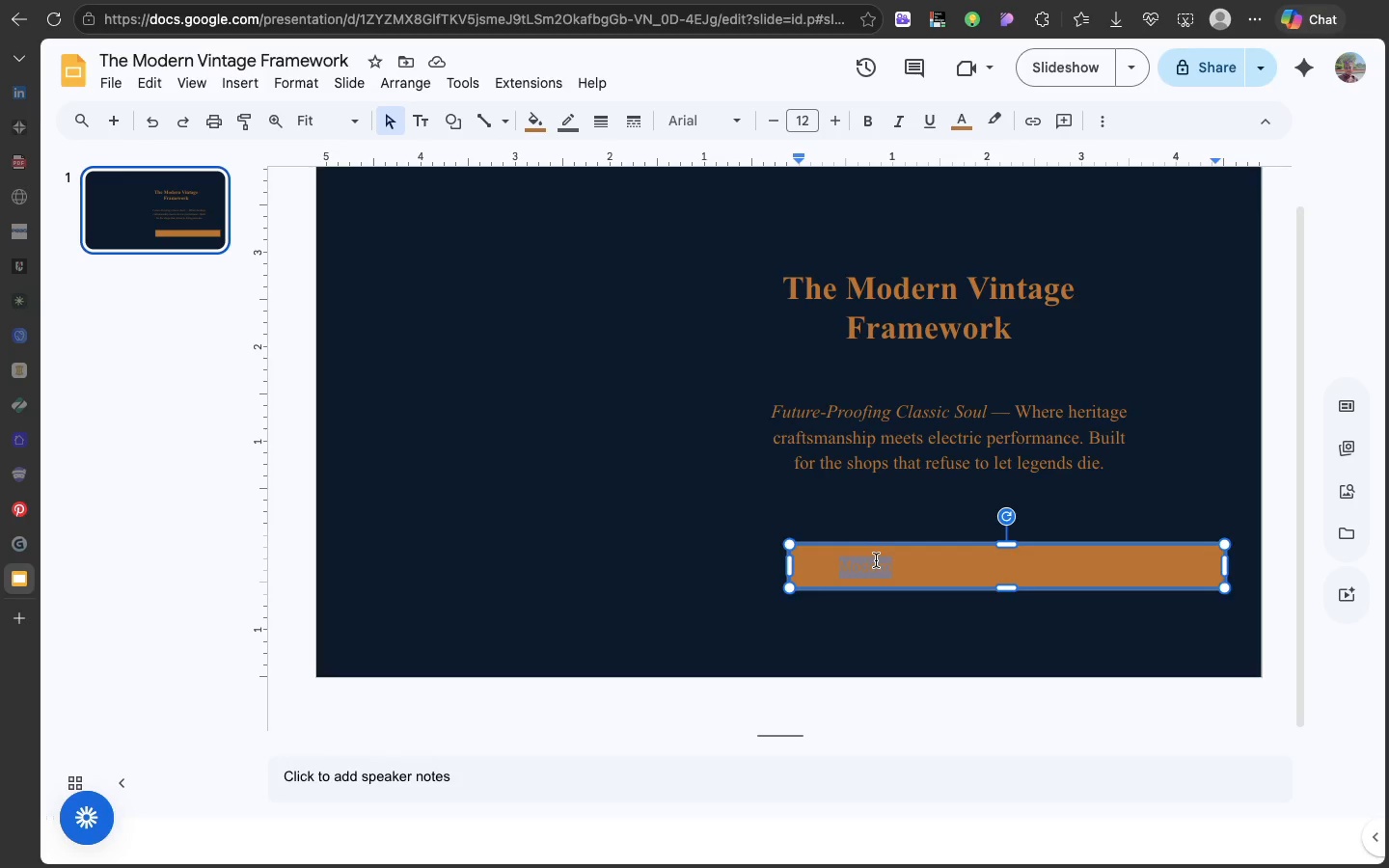 
triple_click([876, 560])
 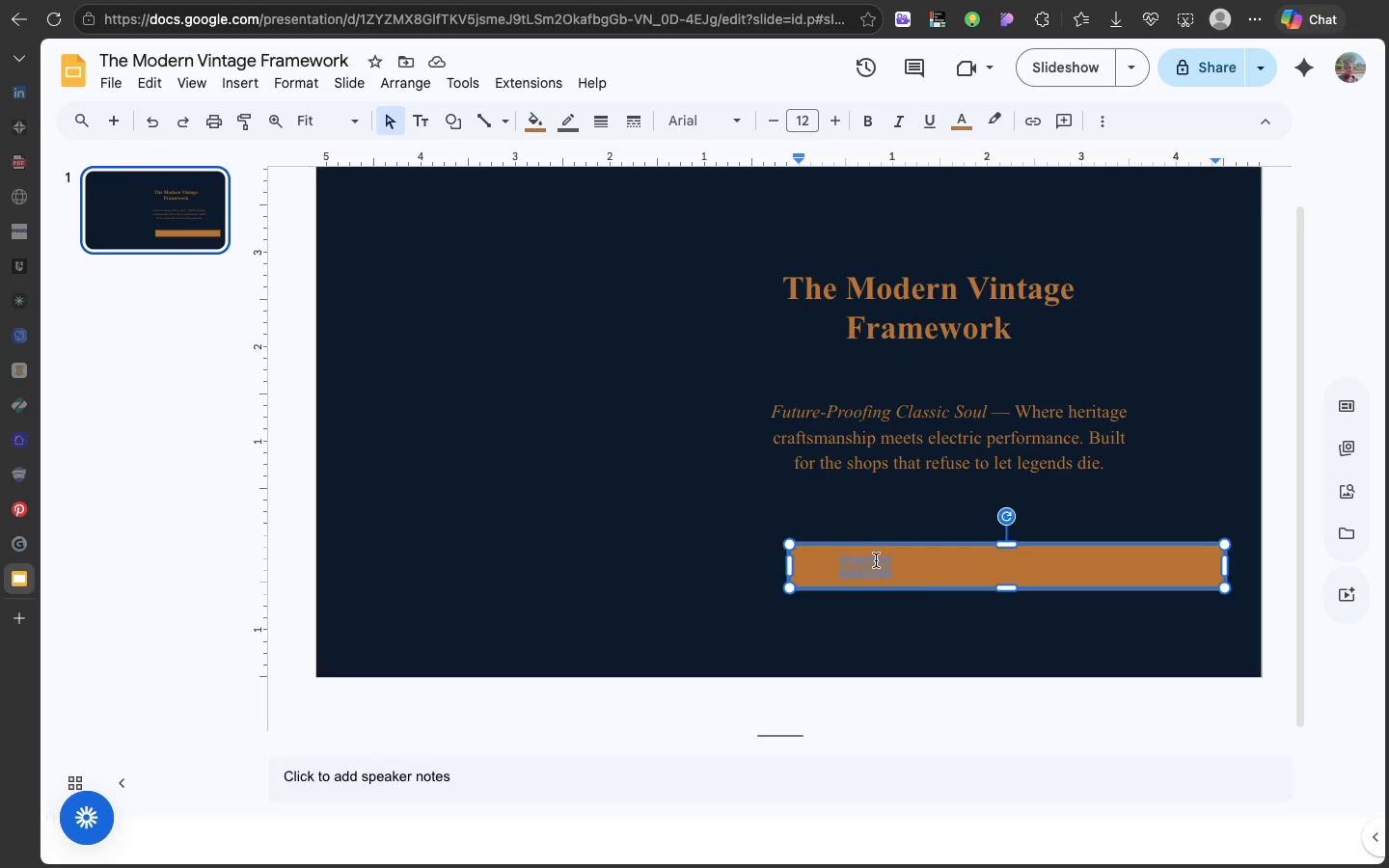 
left_click([876, 560])
 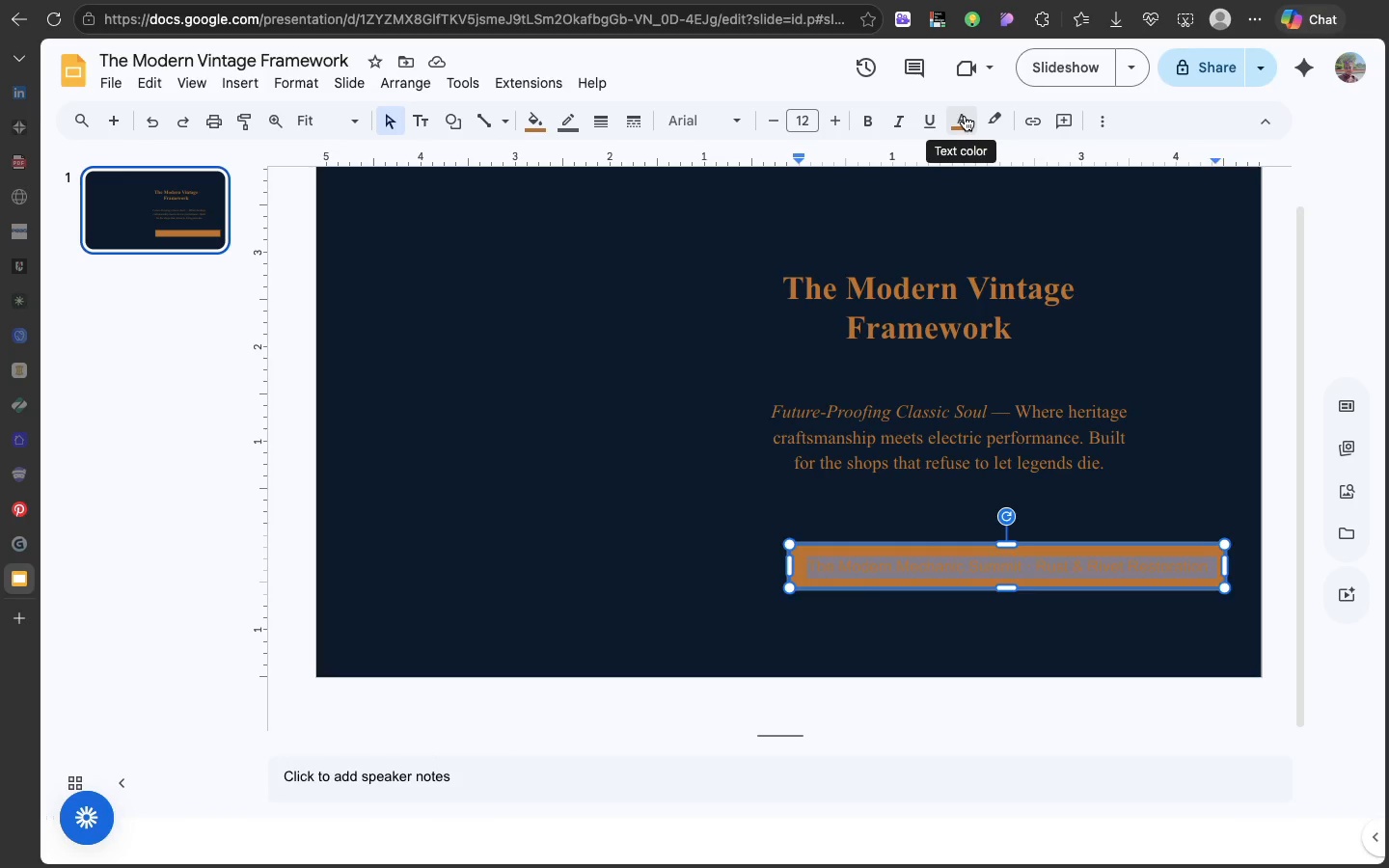 
left_click([965, 116])
 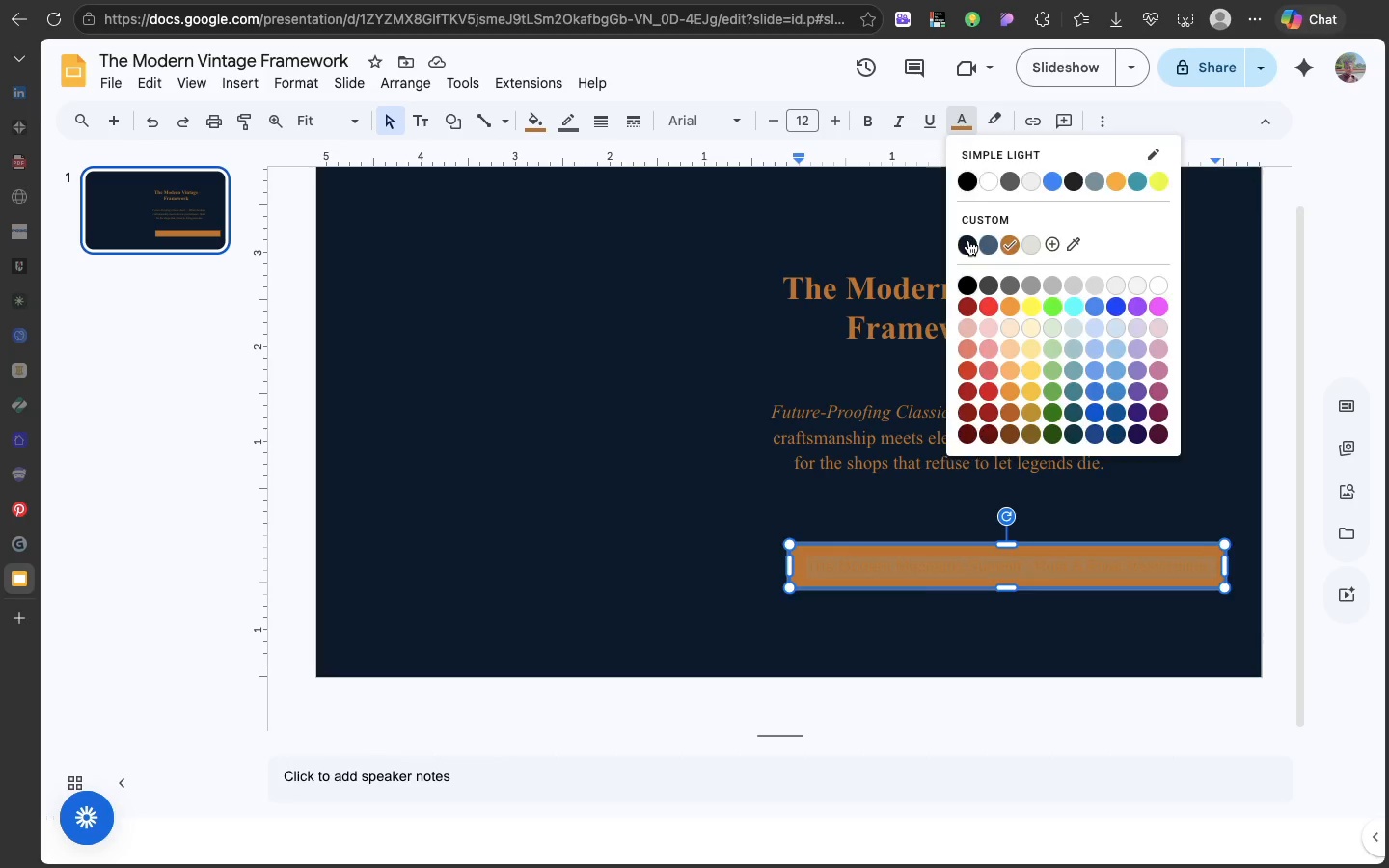 
left_click([968, 240])
 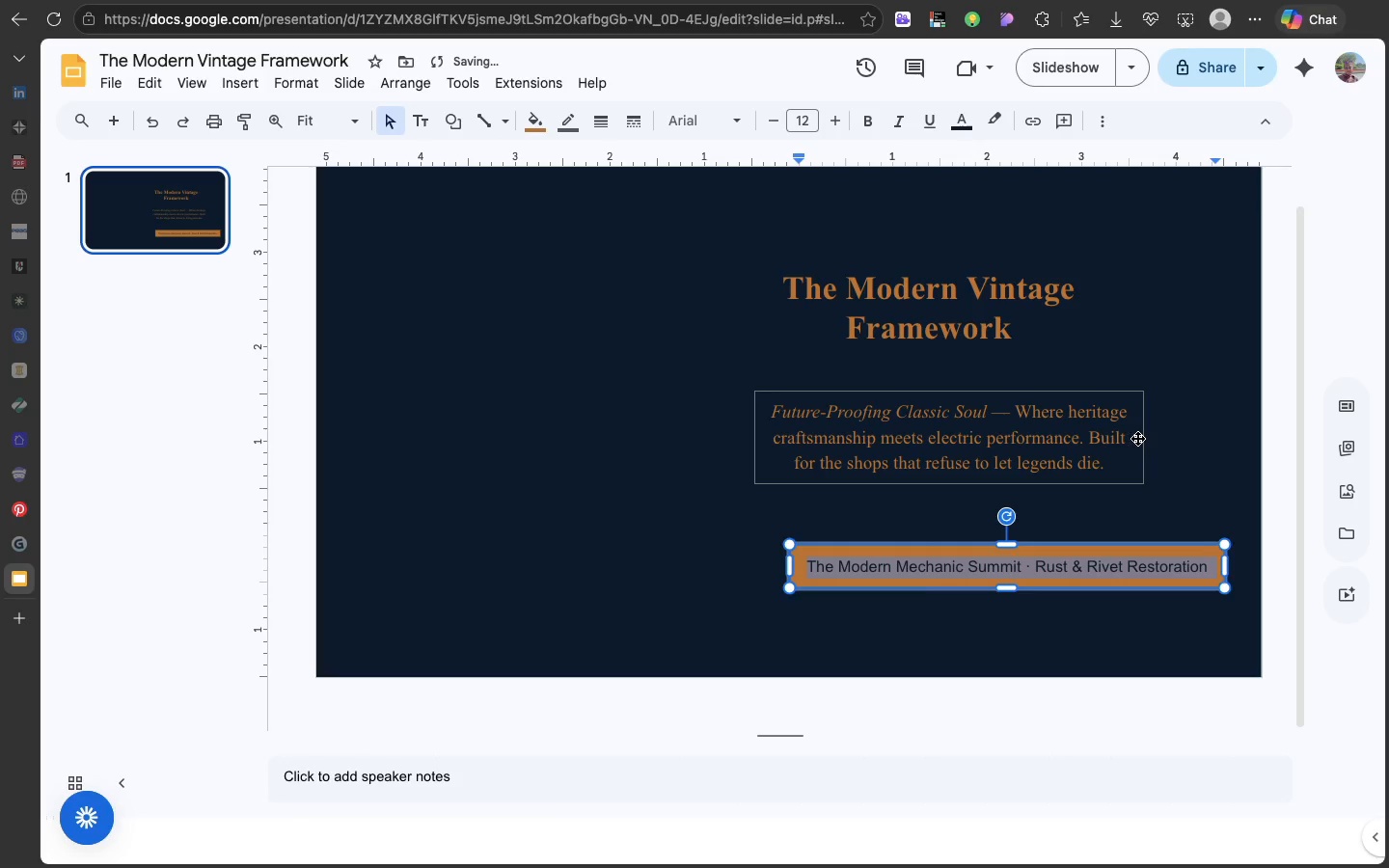 
left_click([1148, 451])
 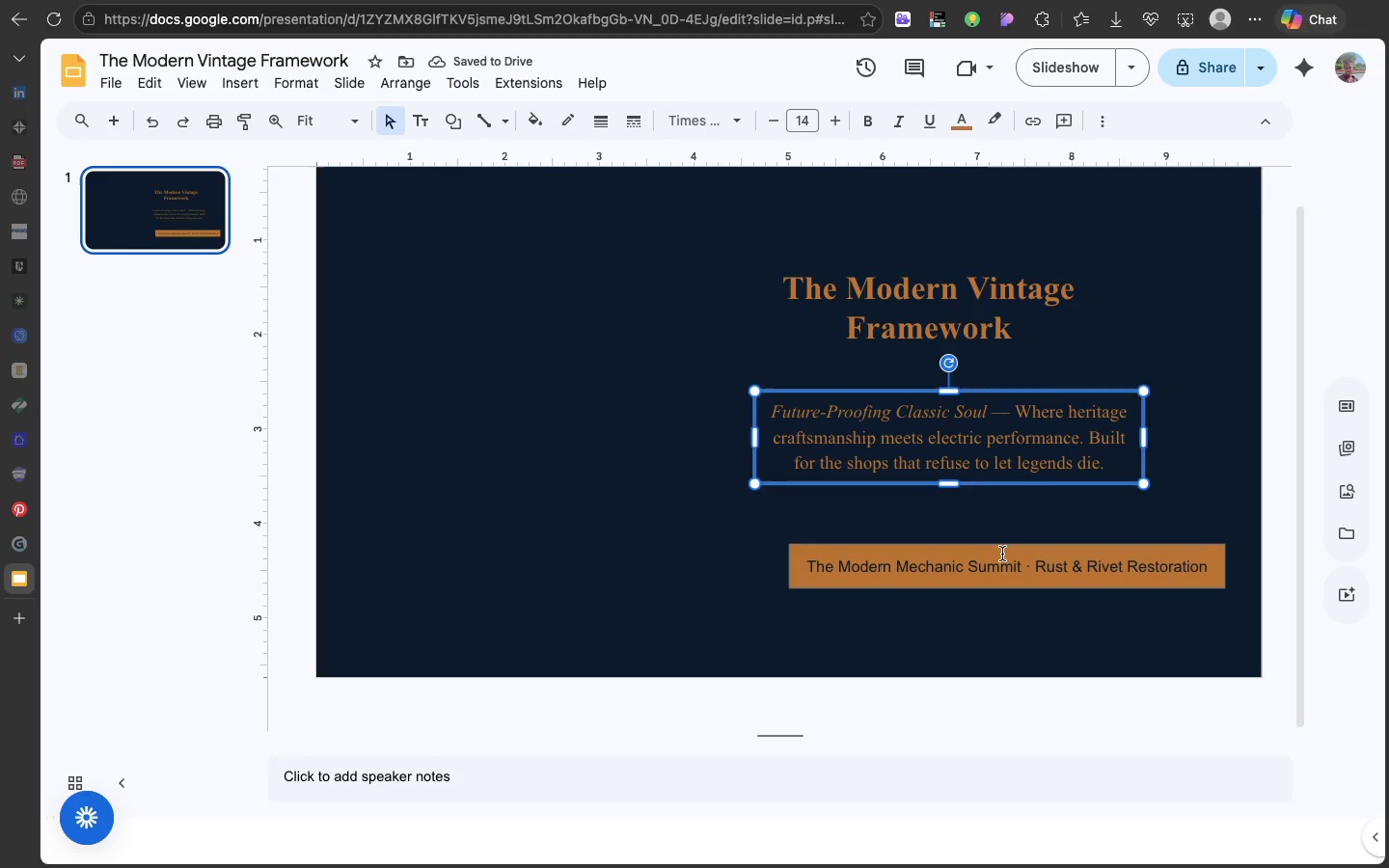 
left_click([1002, 554])
 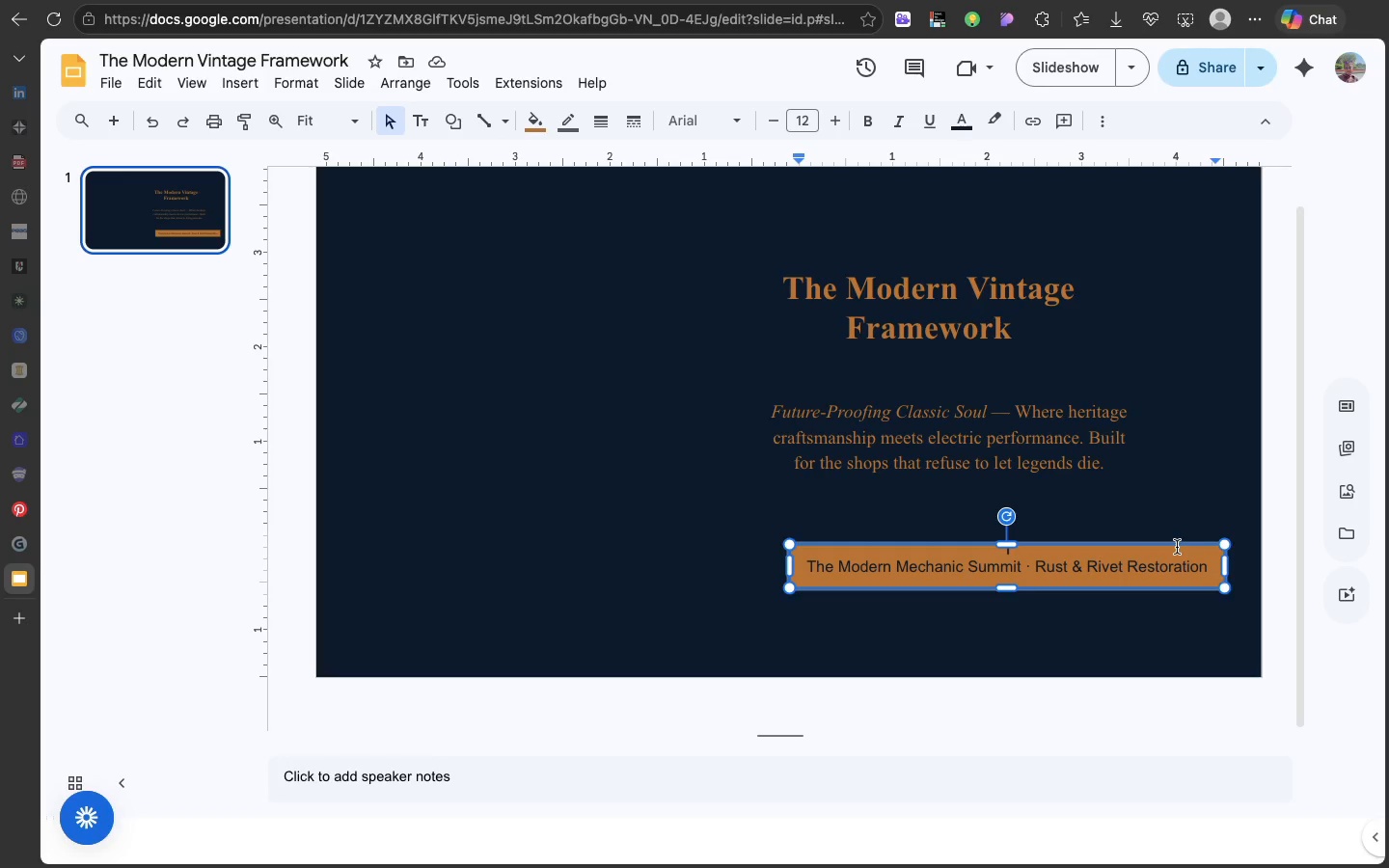 
wait(30.98)
 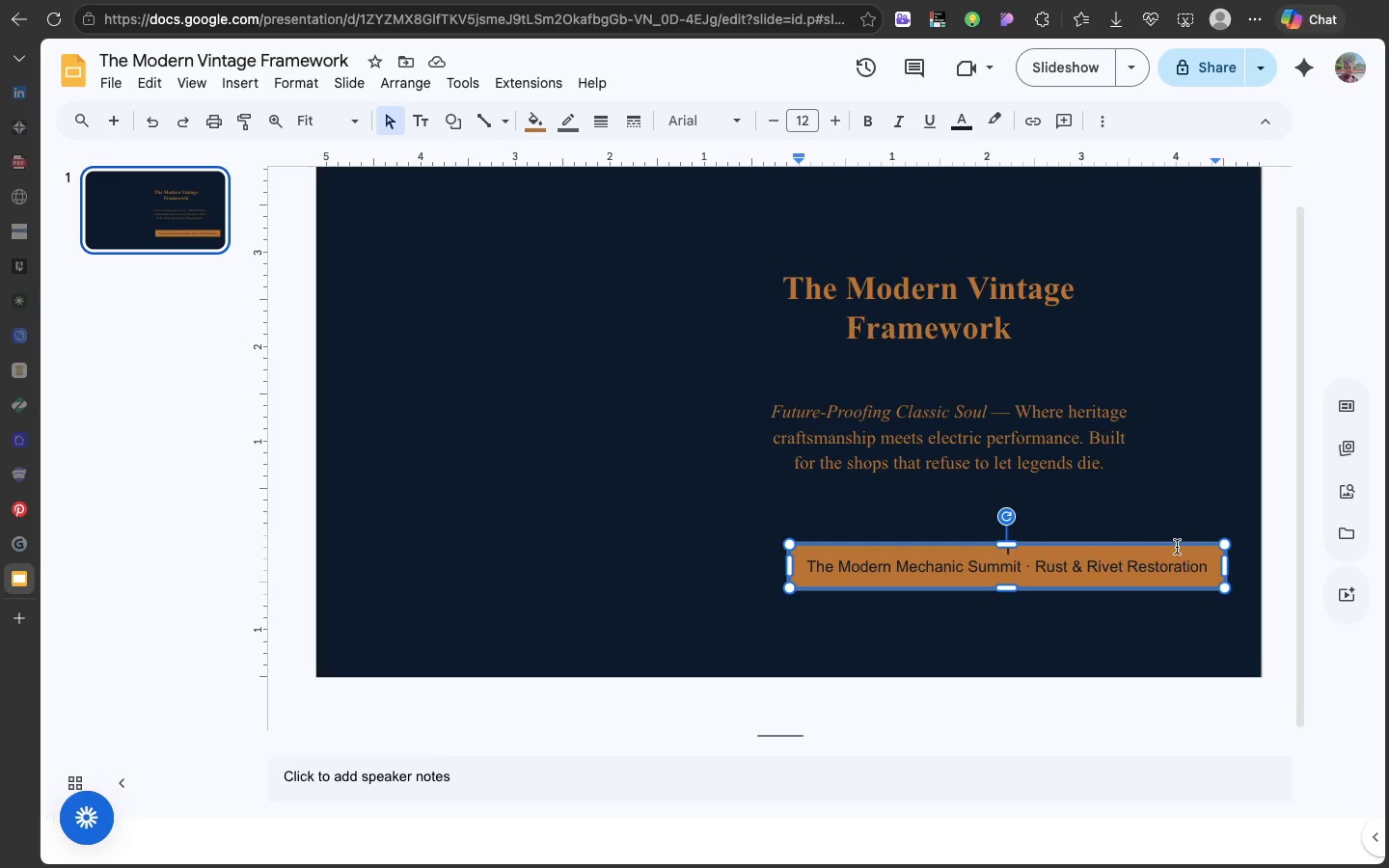 
left_click([1161, 341])
 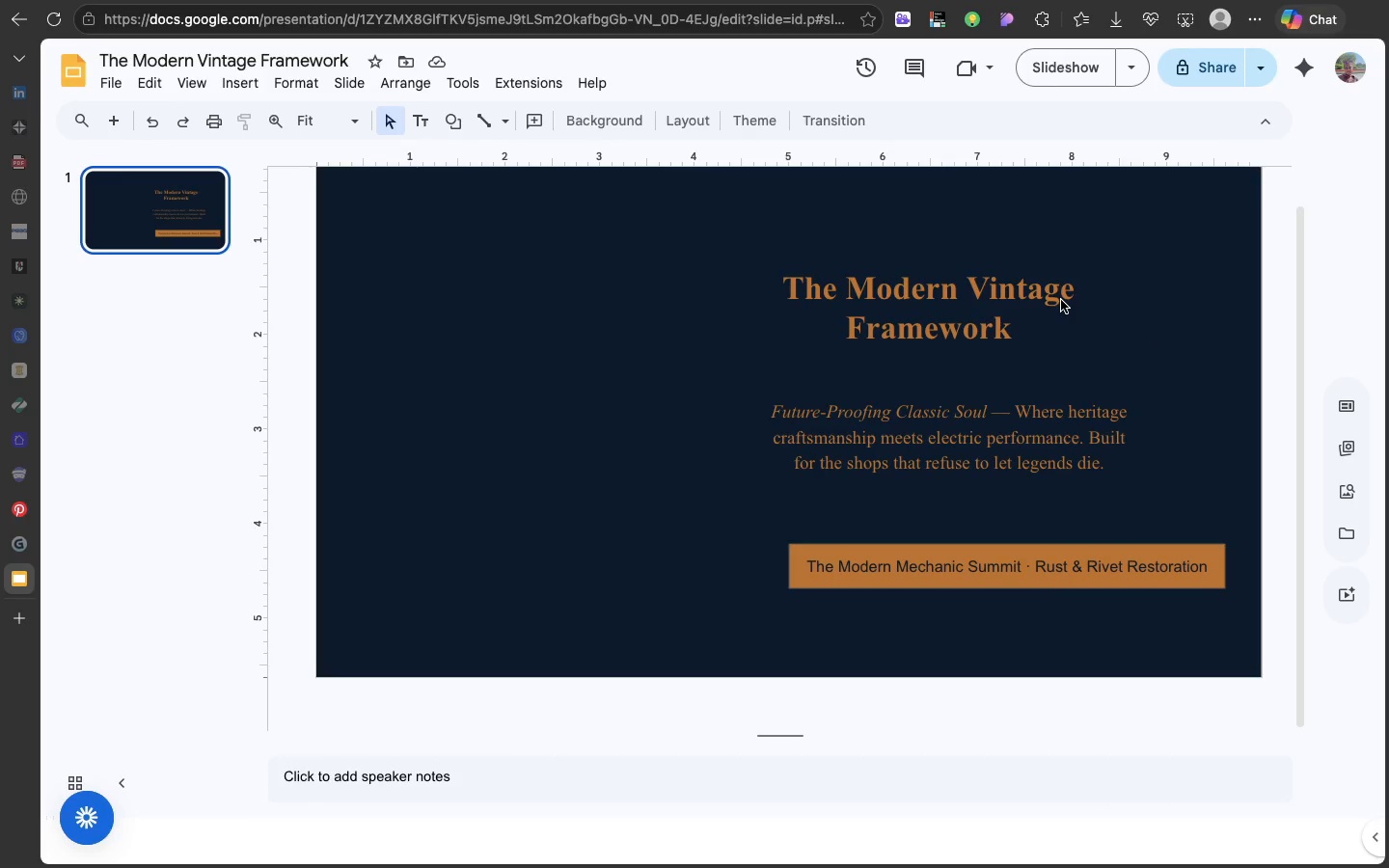 
left_click([1061, 300])
 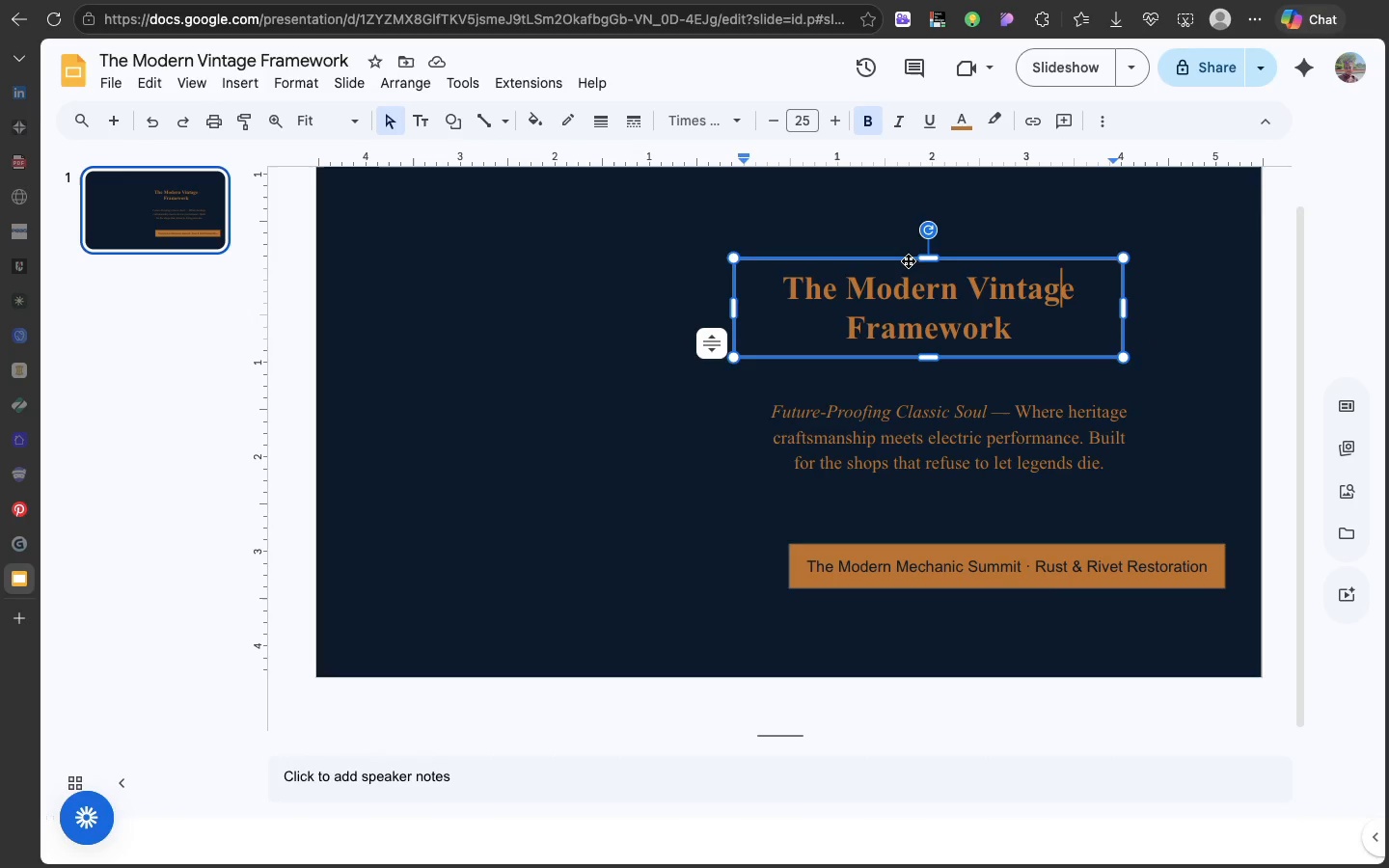 
left_click_drag(start_coordinate=[905, 259], to_coordinate=[938, 259])
 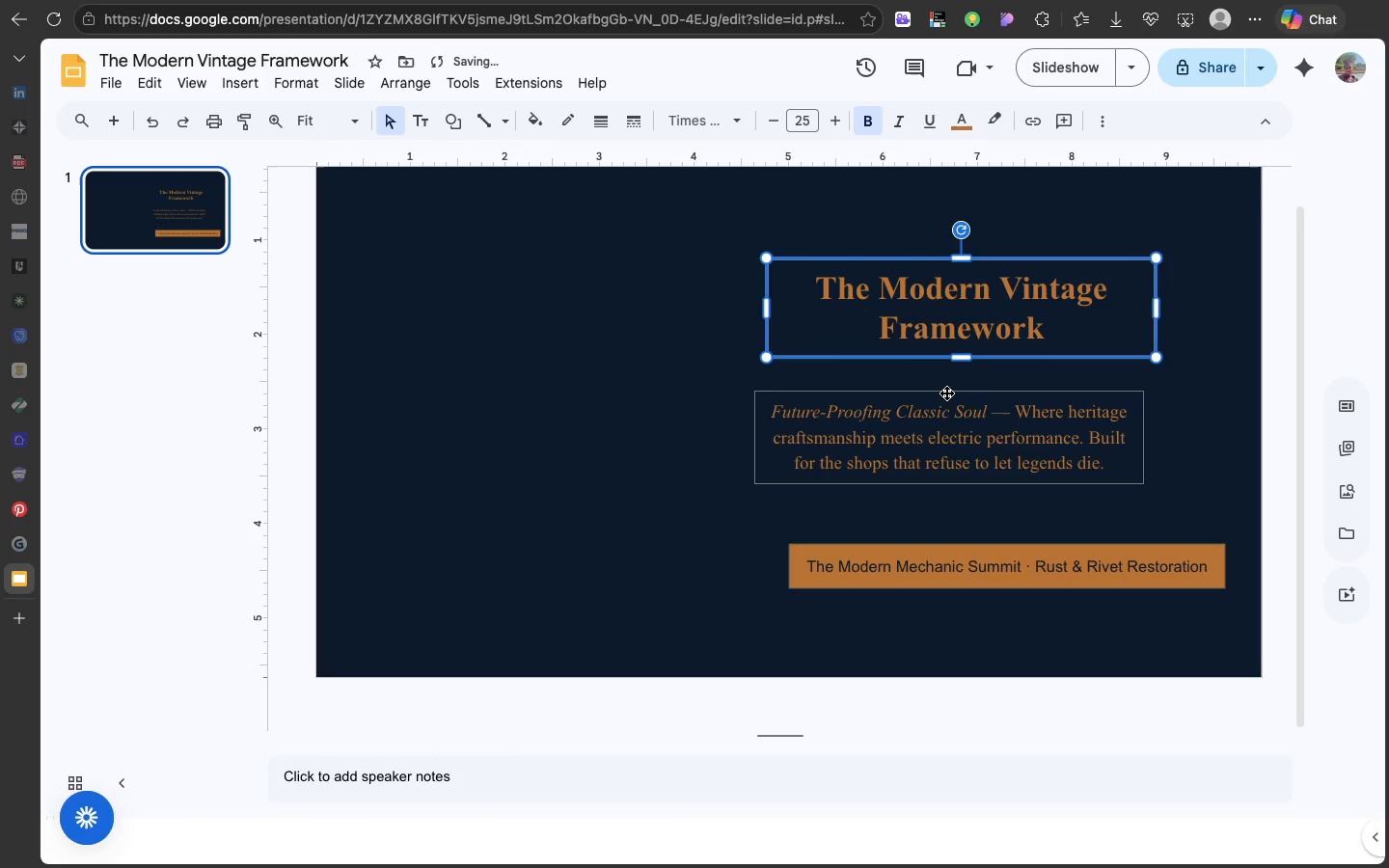 
left_click_drag(start_coordinate=[946, 393], to_coordinate=[972, 391])
 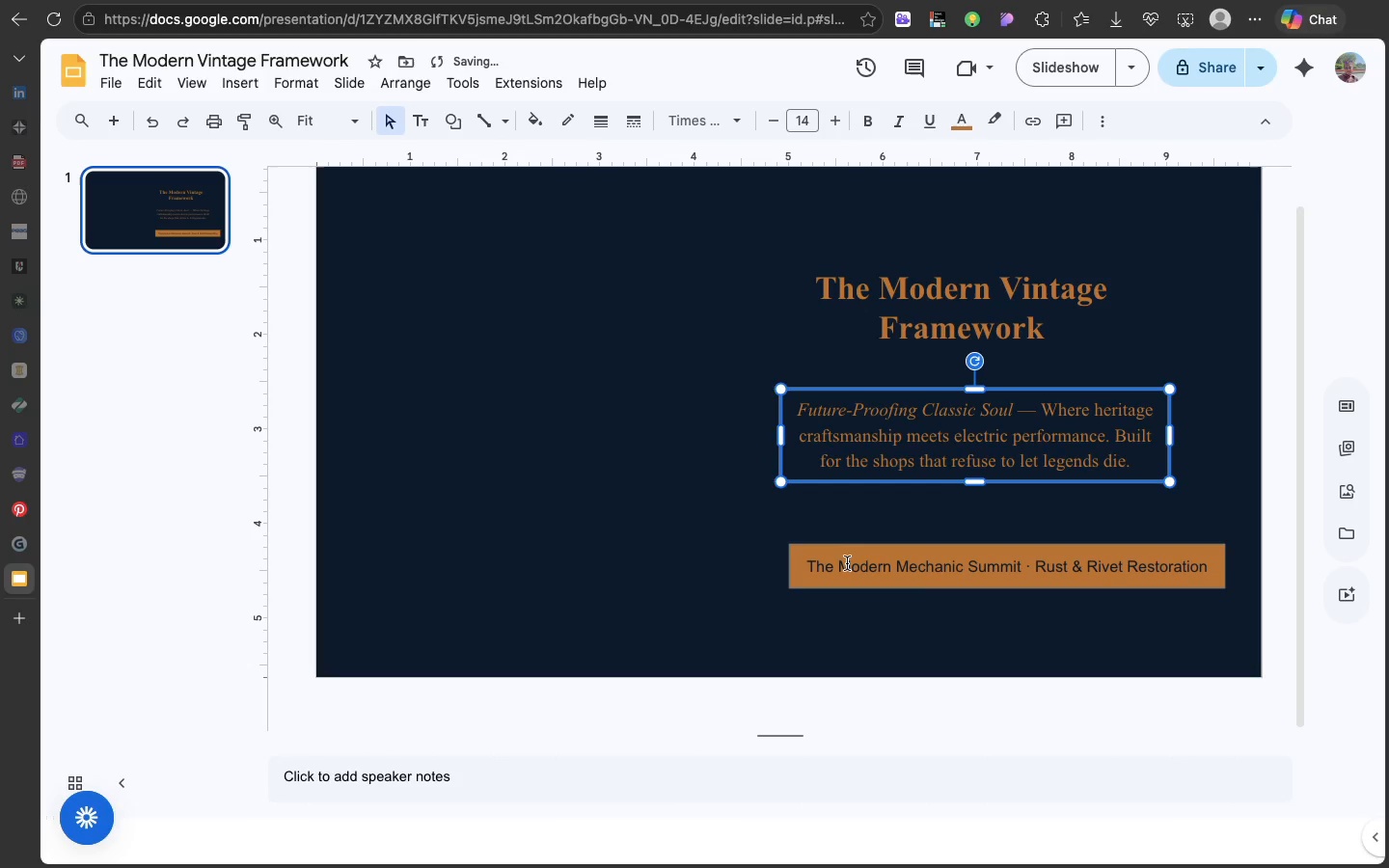 
left_click([845, 563])
 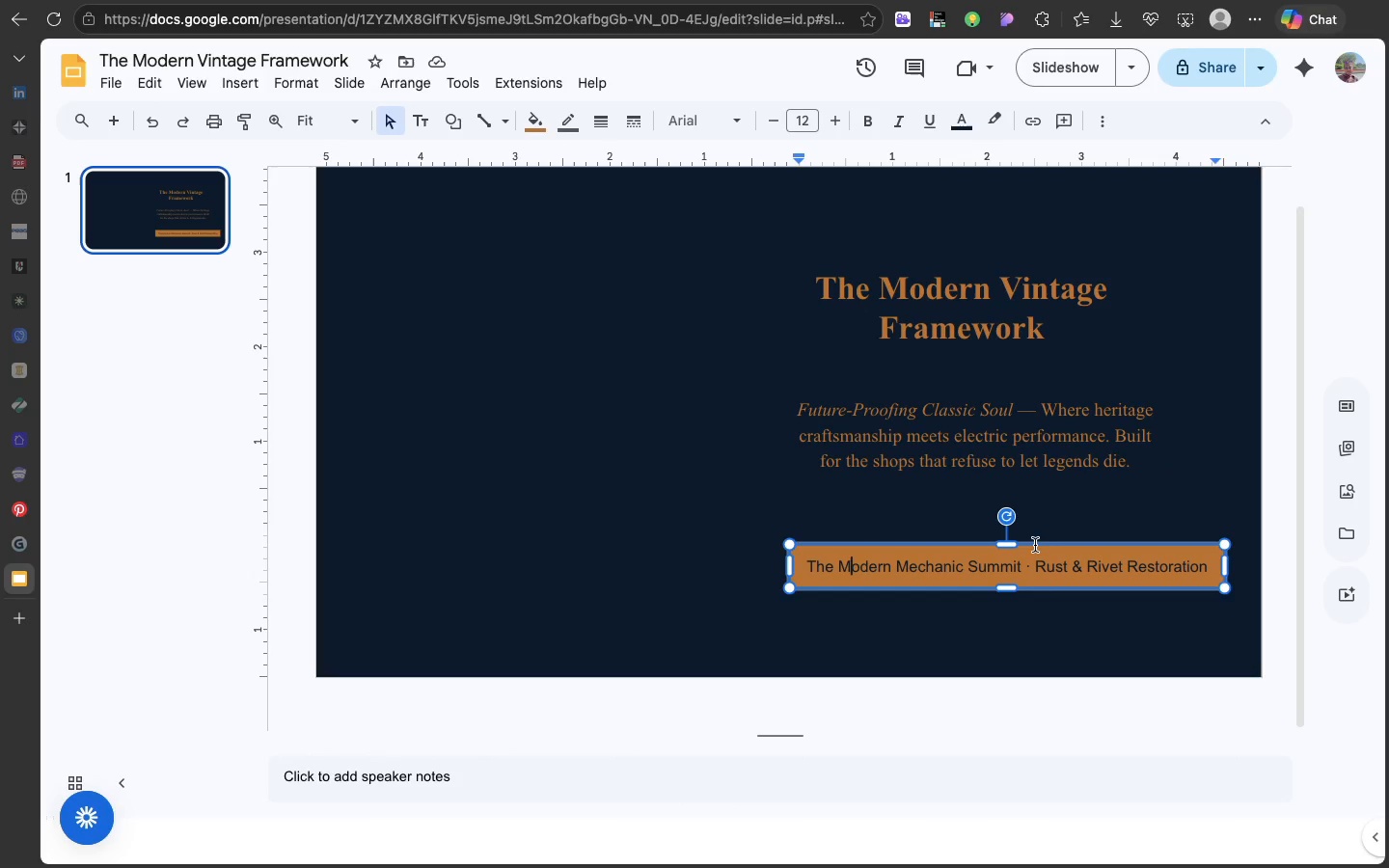 
left_click([1008, 539])
 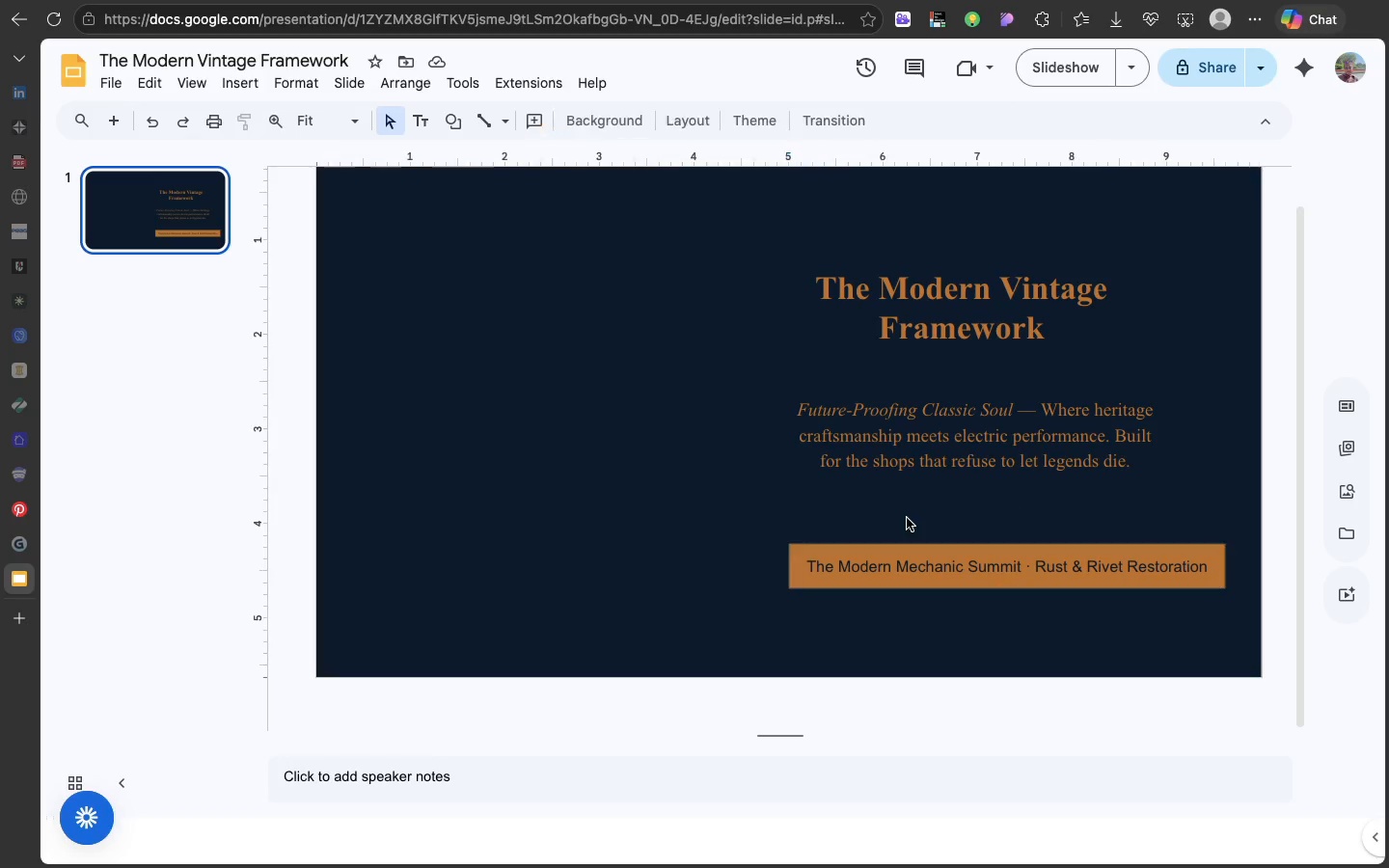 
left_click([907, 518])
 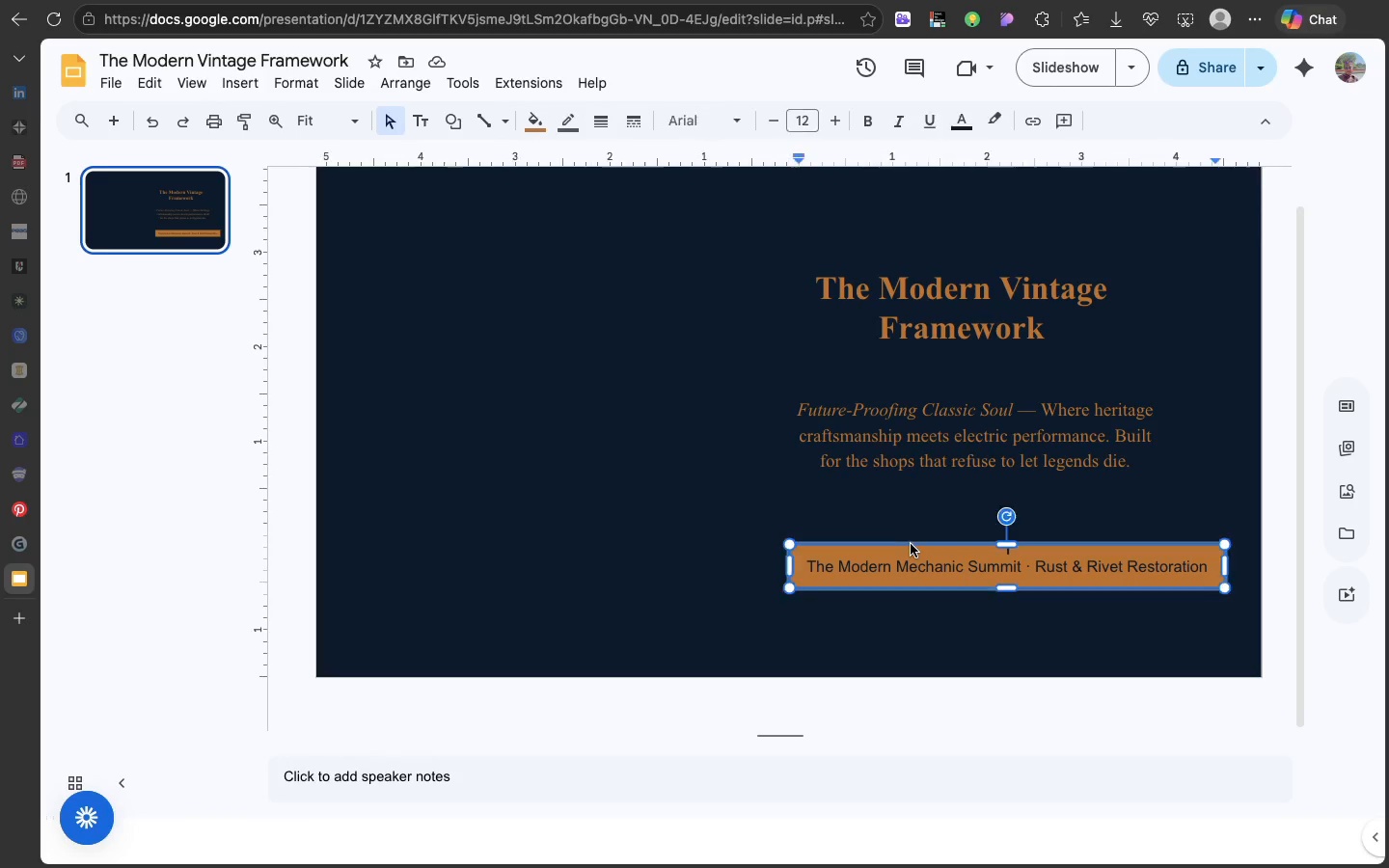 
left_click([911, 544])
 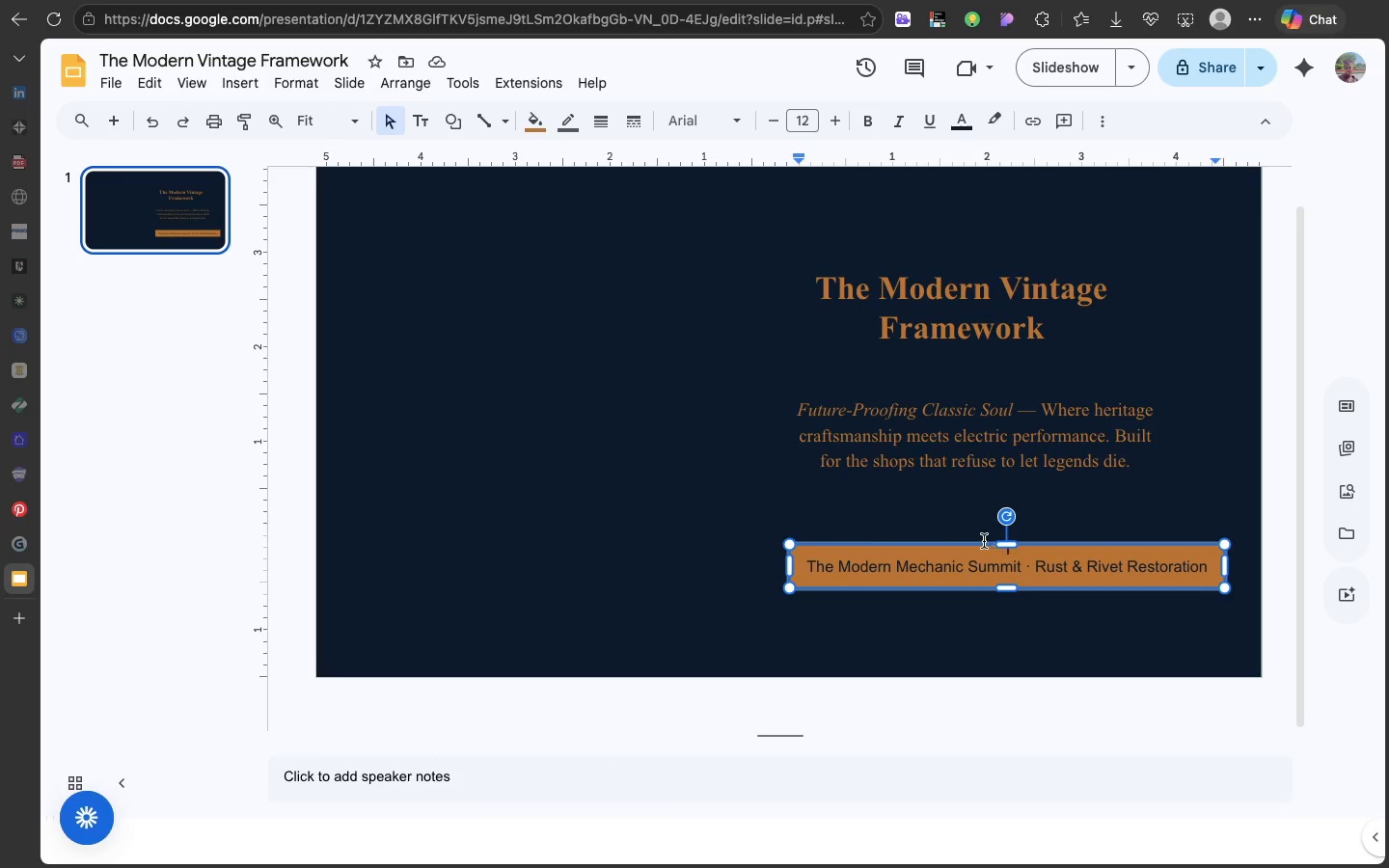 
left_click([984, 541])
 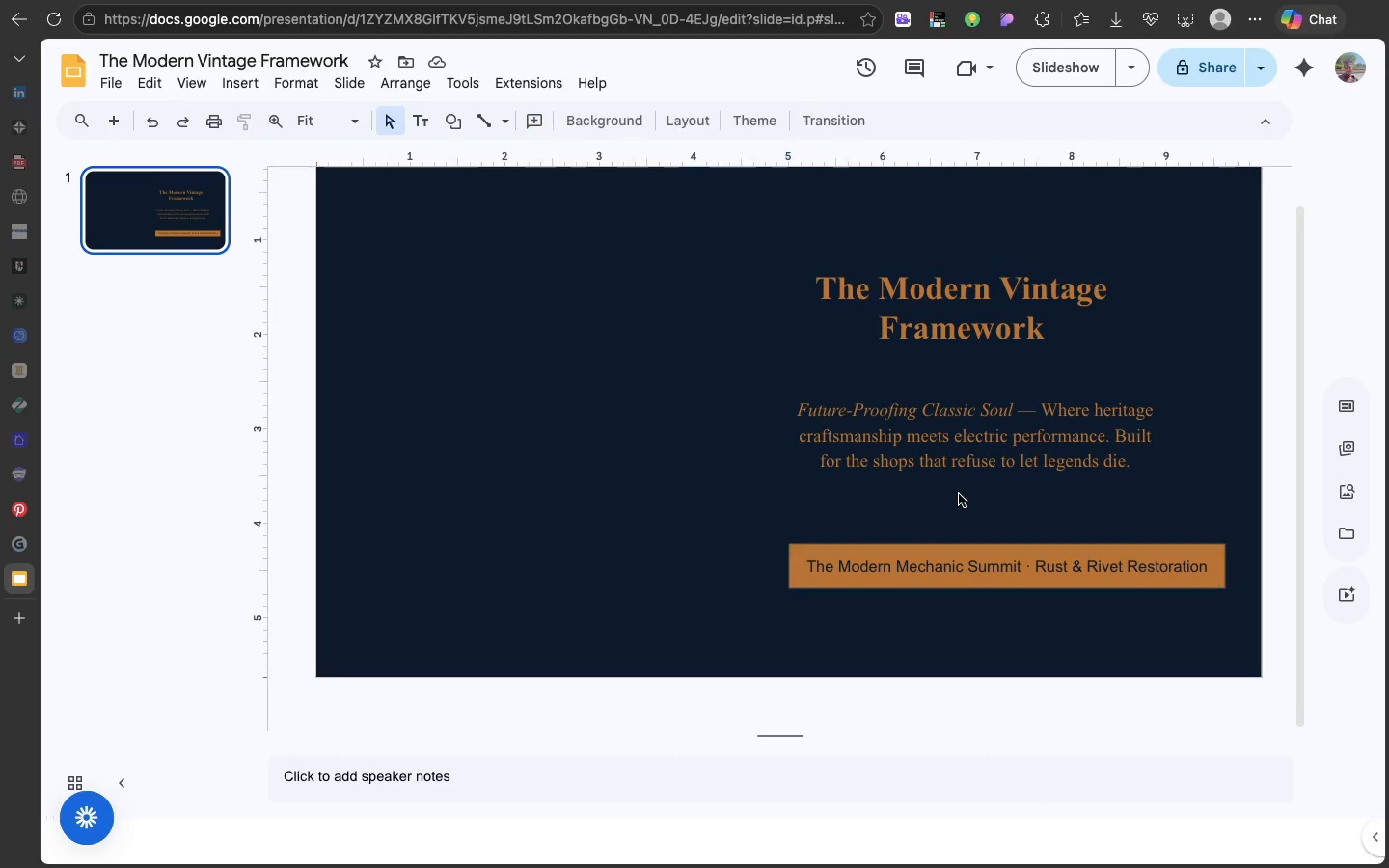 
left_click([959, 494])
 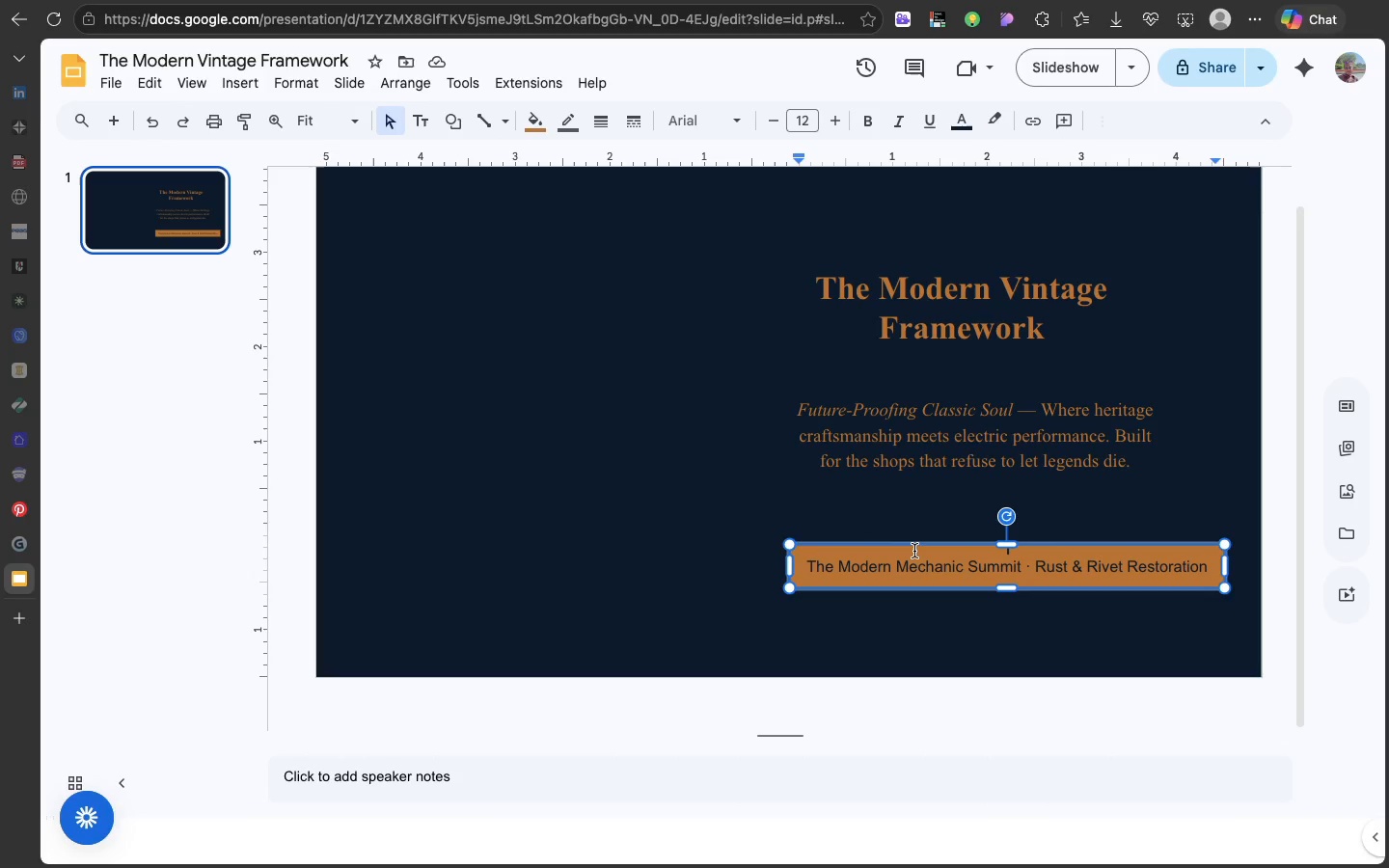 
left_click([914, 551])
 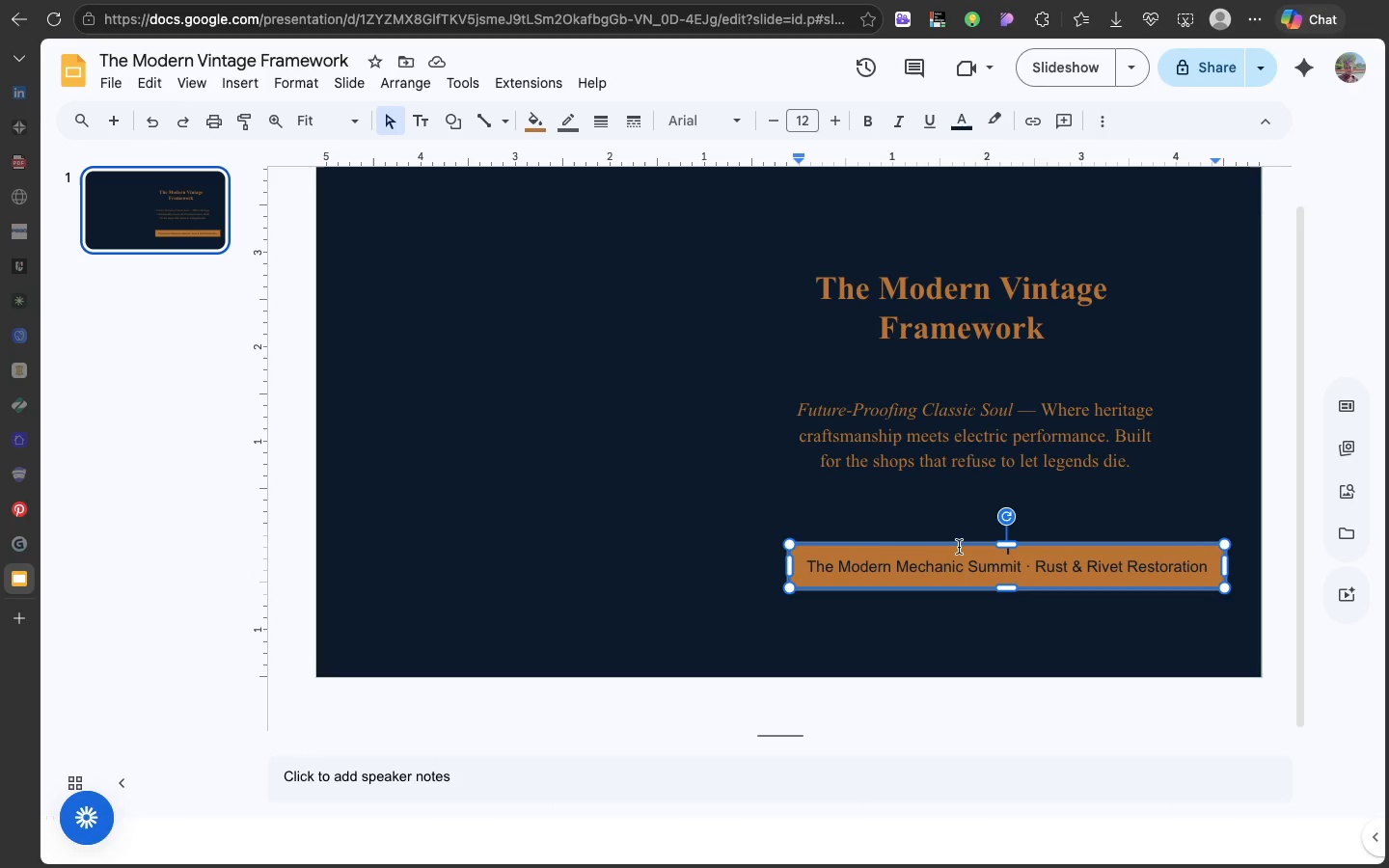 
left_click([846, 553])
 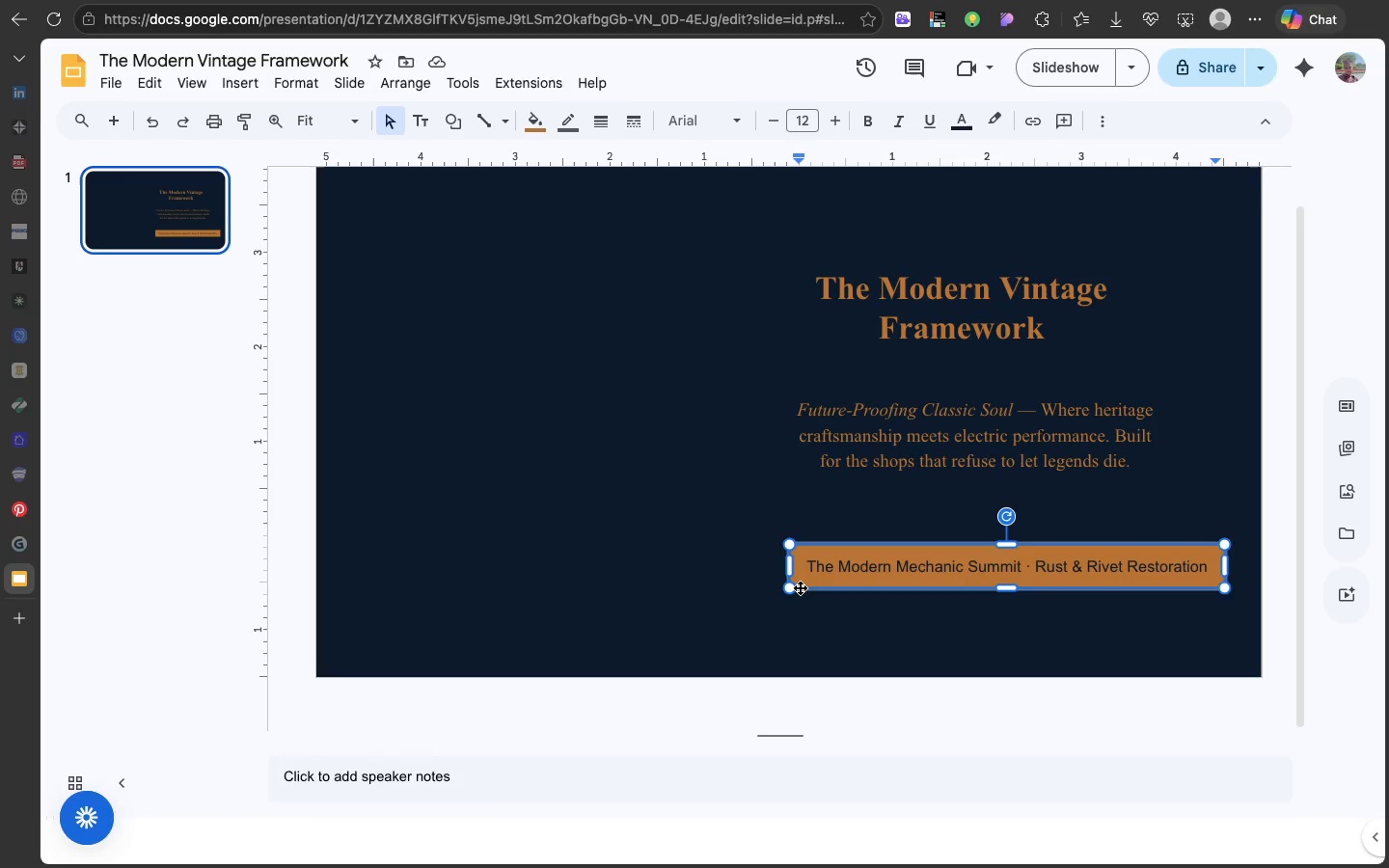 
left_click_drag(start_coordinate=[800, 587], to_coordinate=[782, 555])
 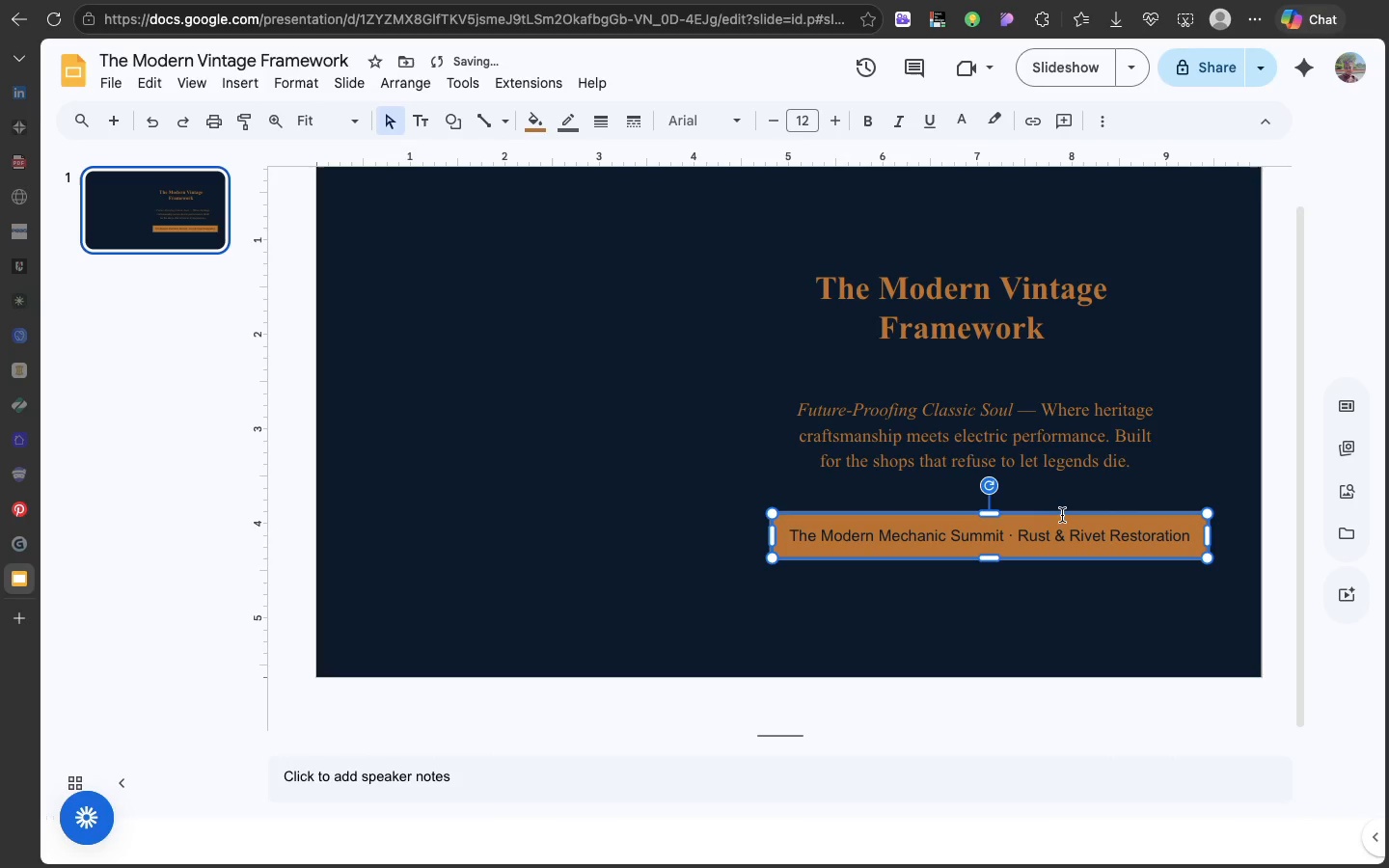 
left_click([1062, 515])
 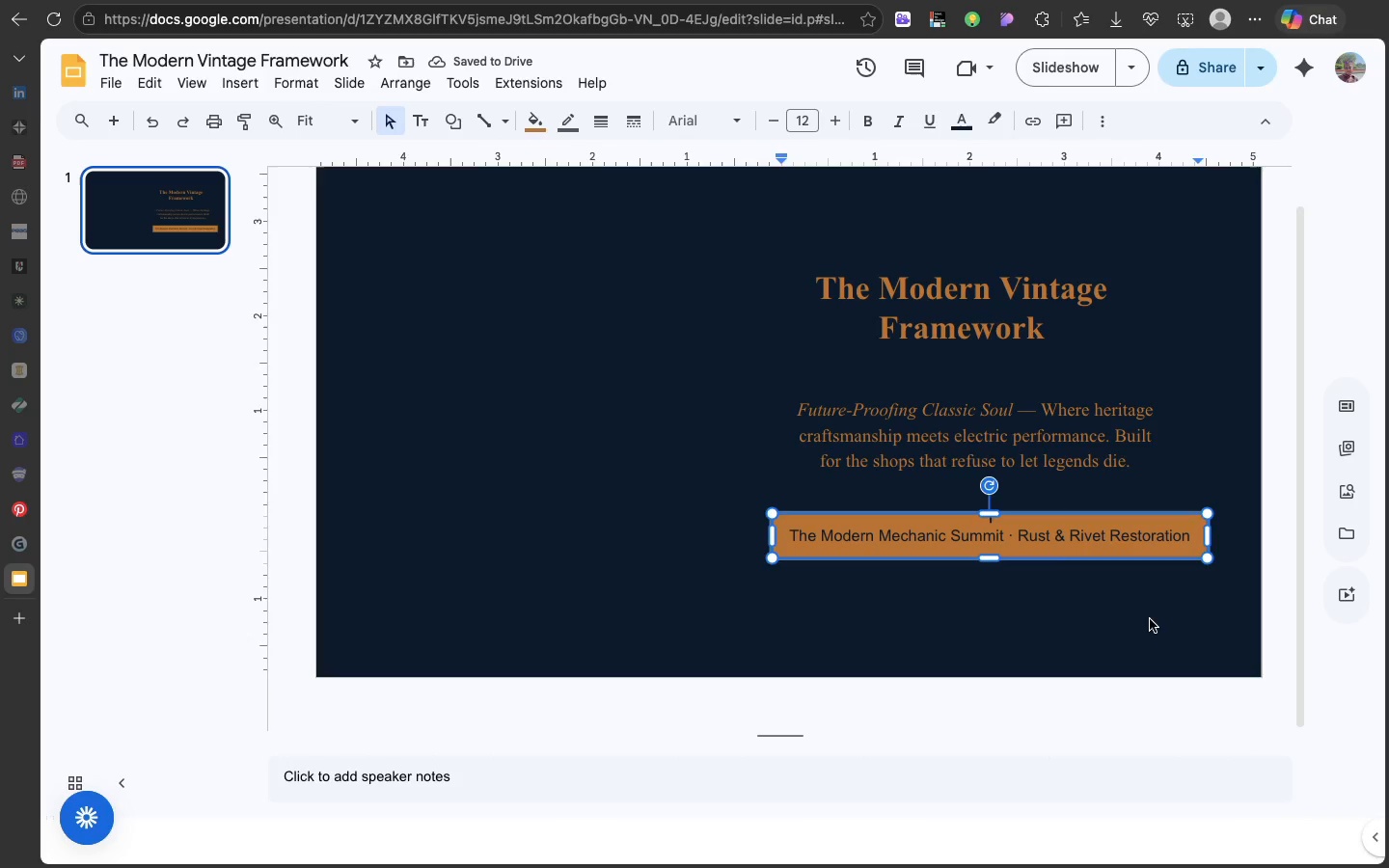 
left_click([1145, 616])
 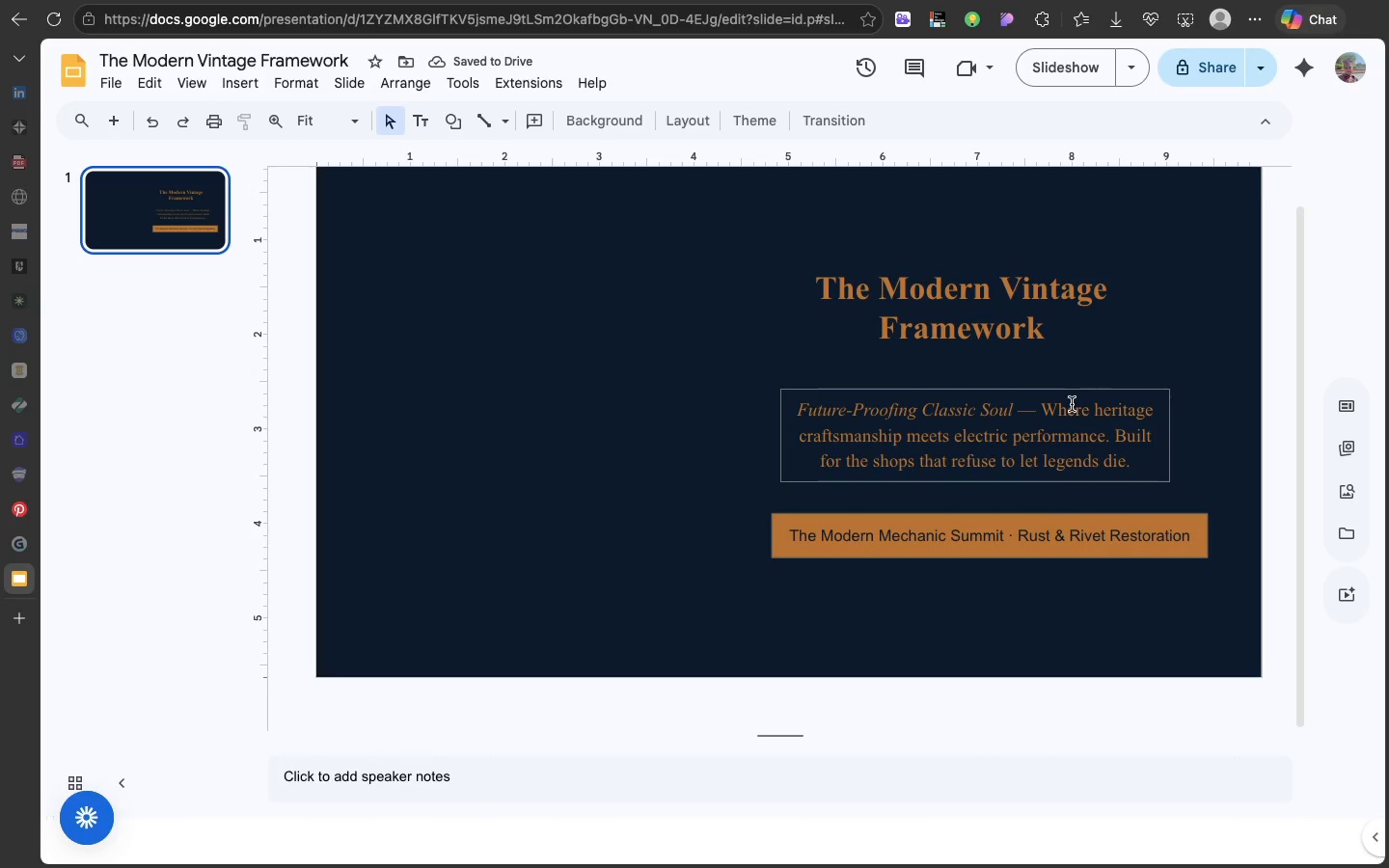 
left_click([1072, 404])
 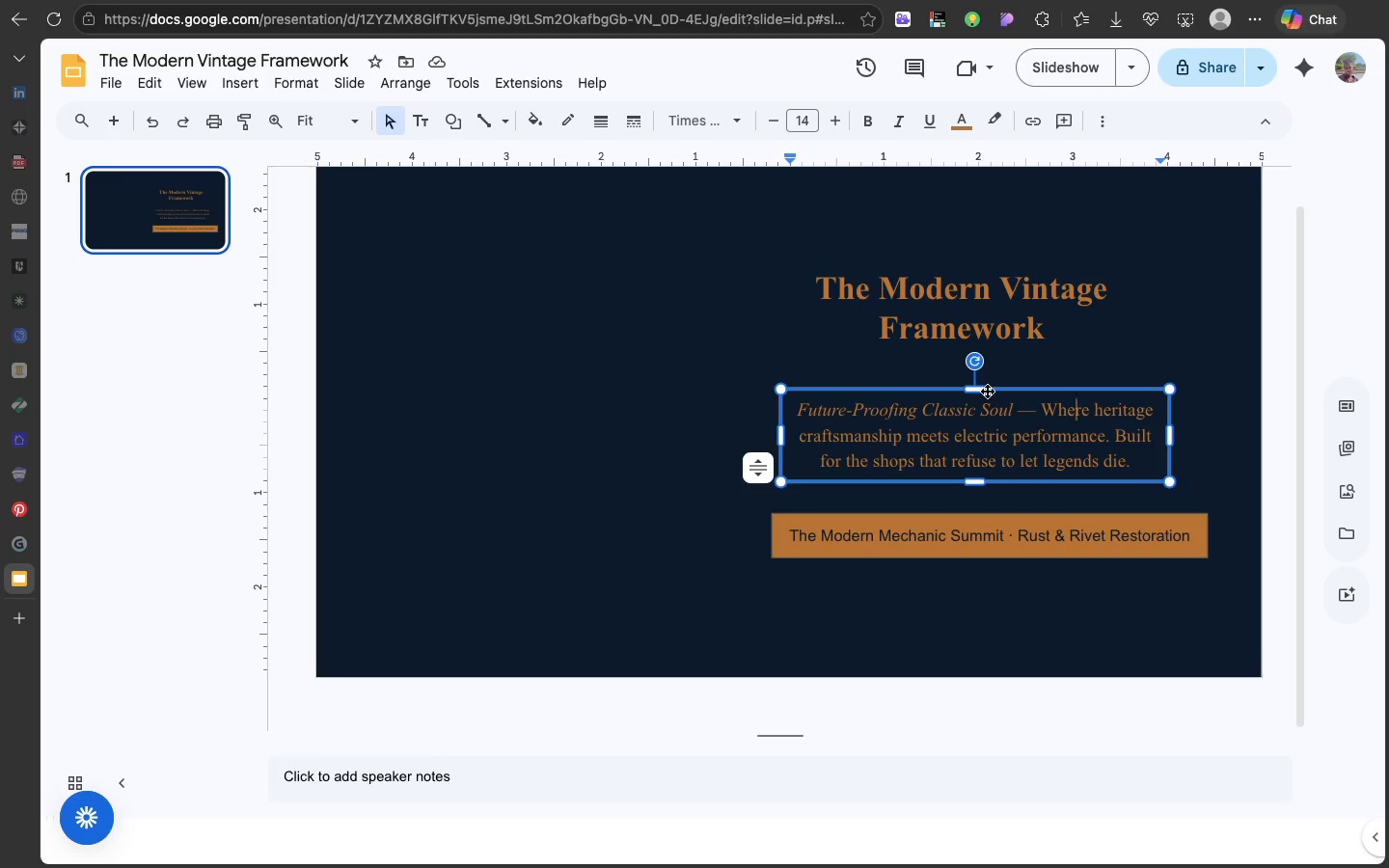 
left_click_drag(start_coordinate=[987, 391], to_coordinate=[1006, 392])
 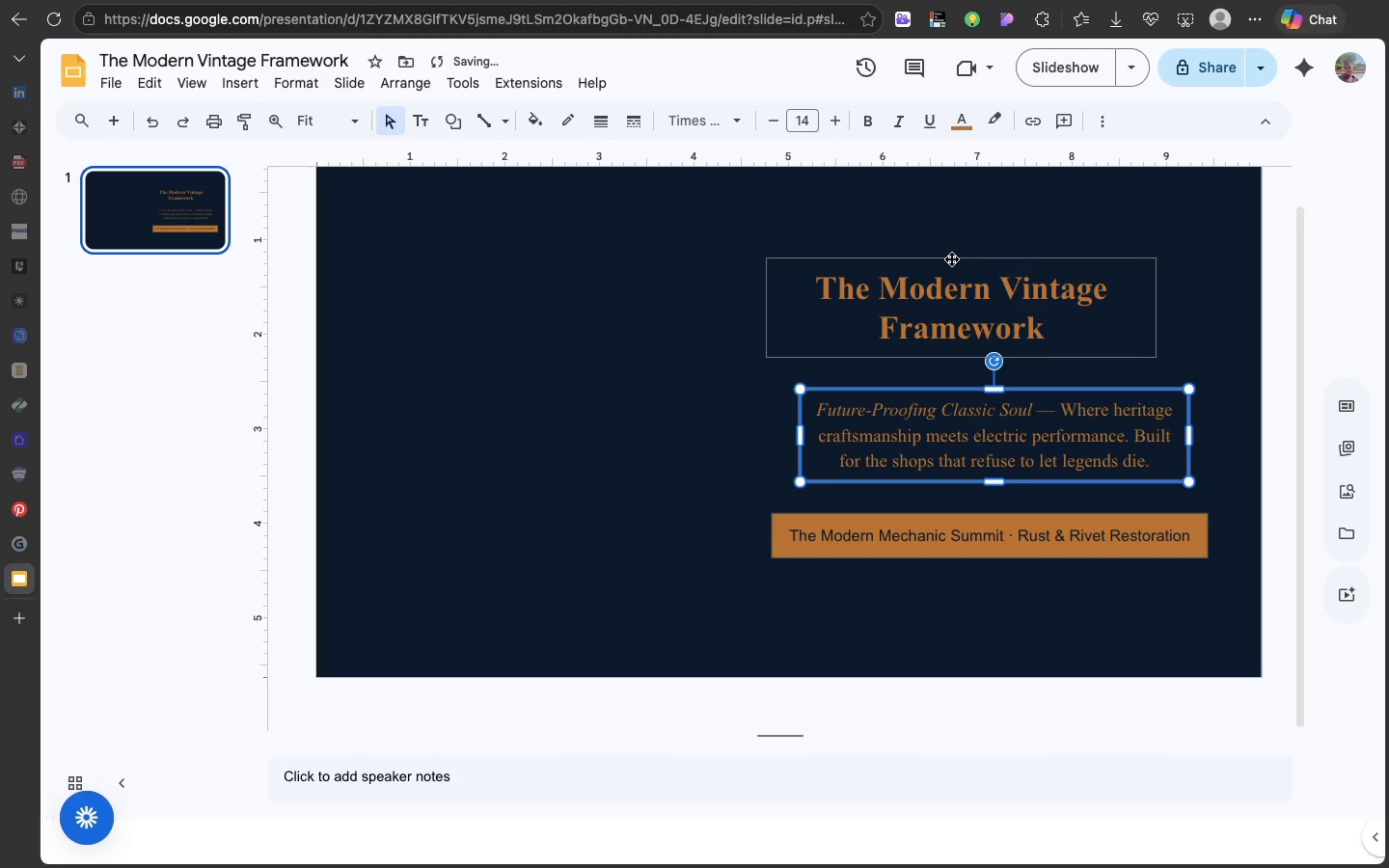 
left_click_drag(start_coordinate=[951, 258], to_coordinate=[970, 258])
 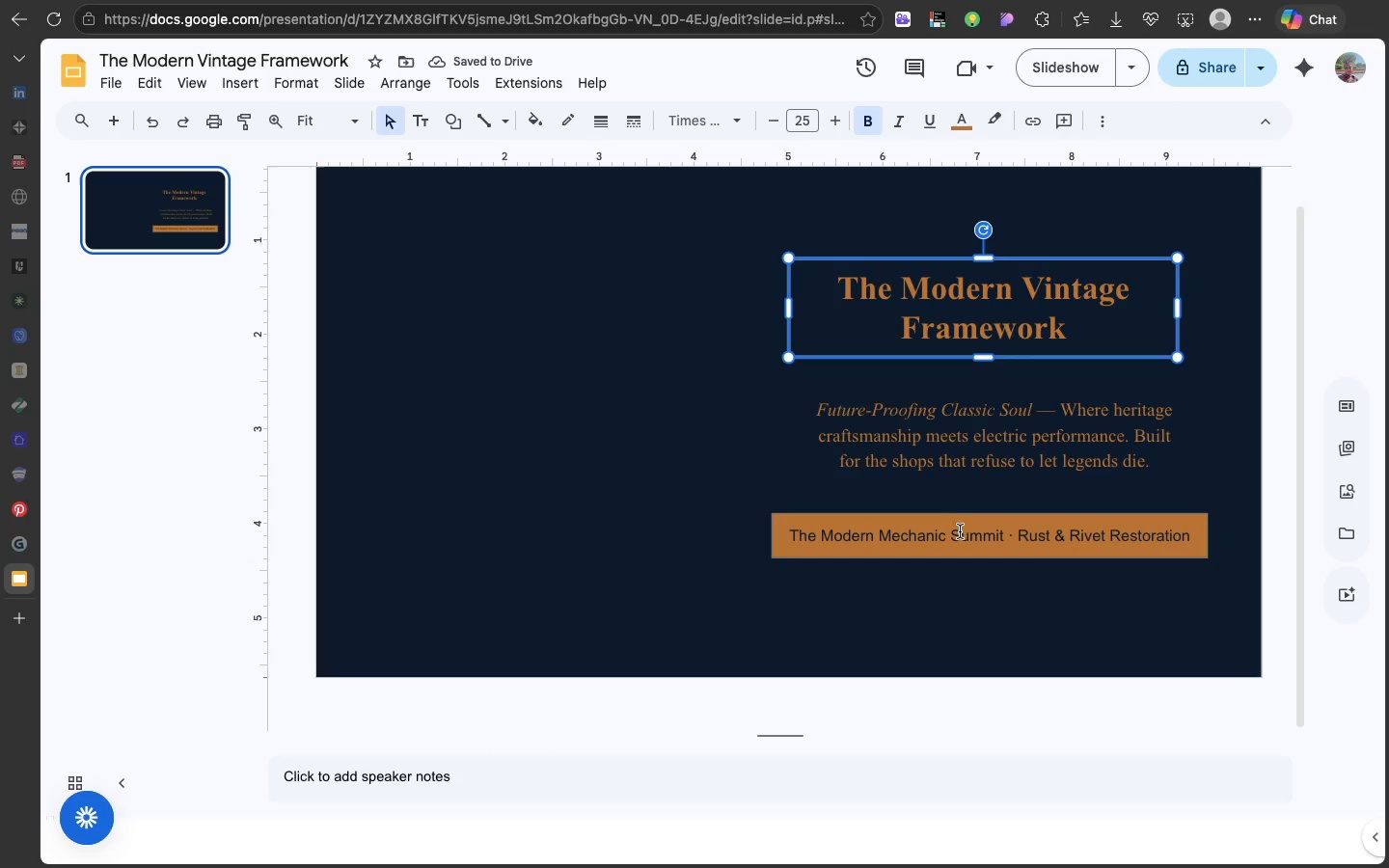 
left_click([960, 526])
 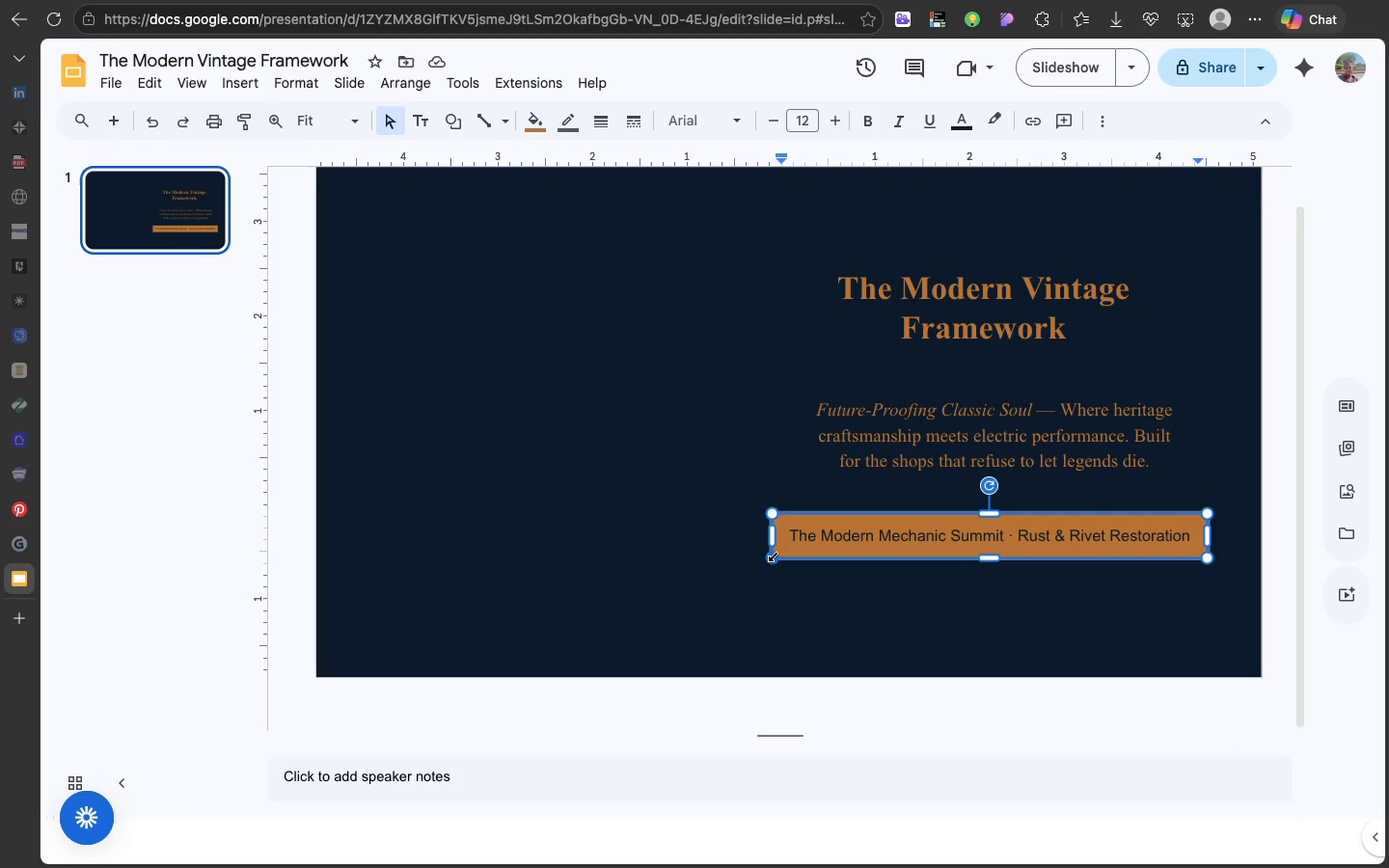 
wait(6.1)
 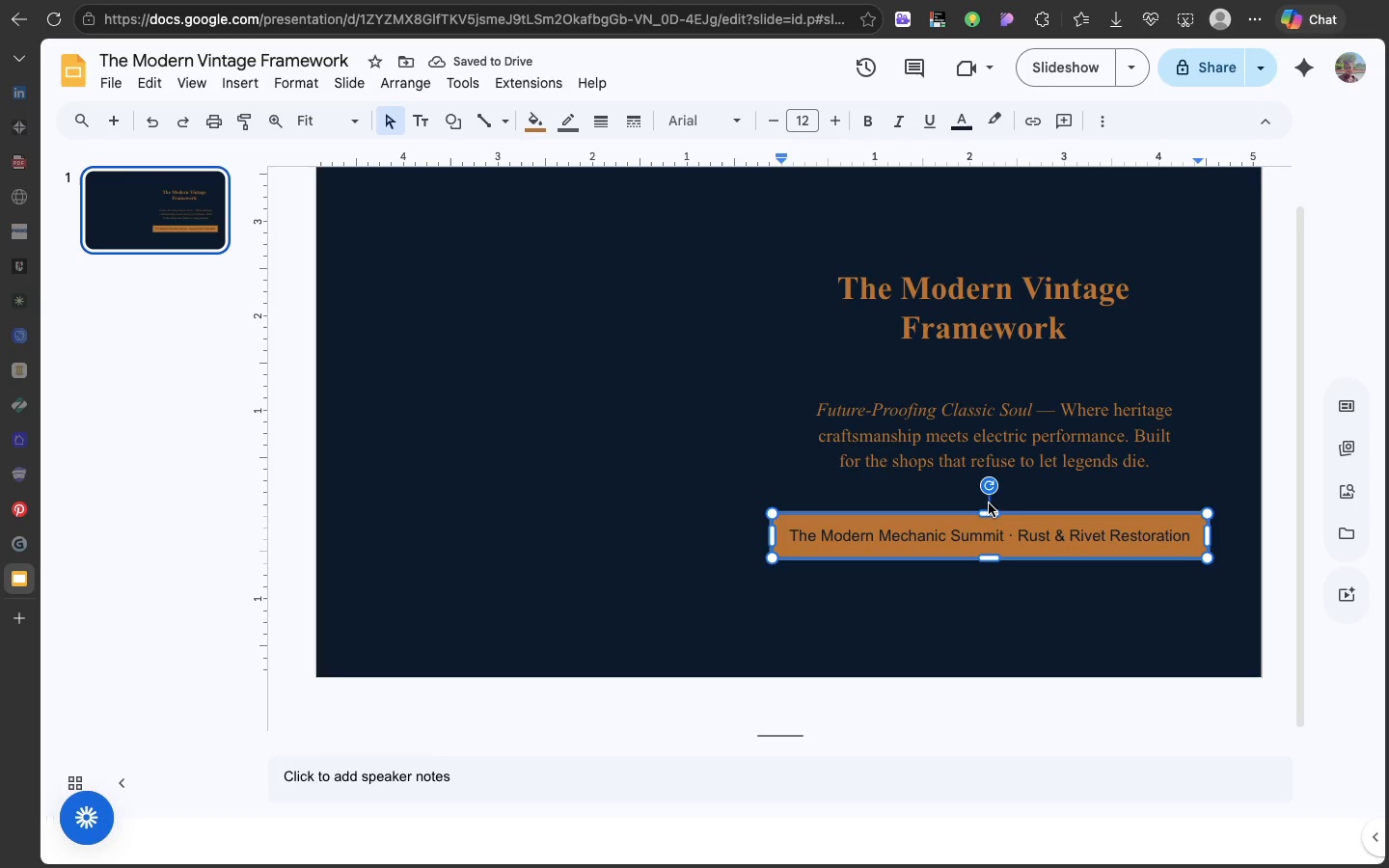 
left_click_drag(start_coordinate=[785, 558], to_coordinate=[801, 558])
 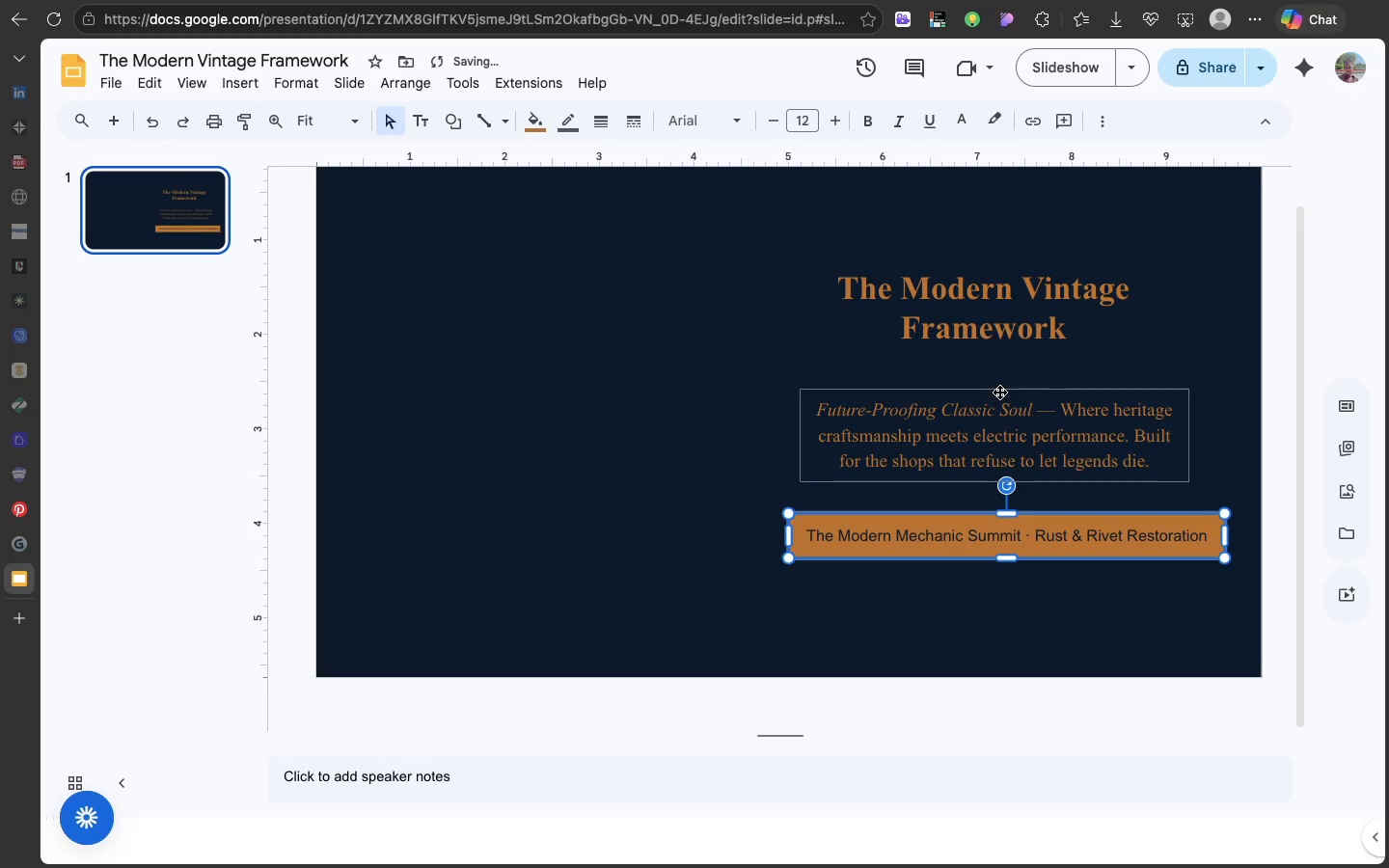 
left_click([999, 392])
 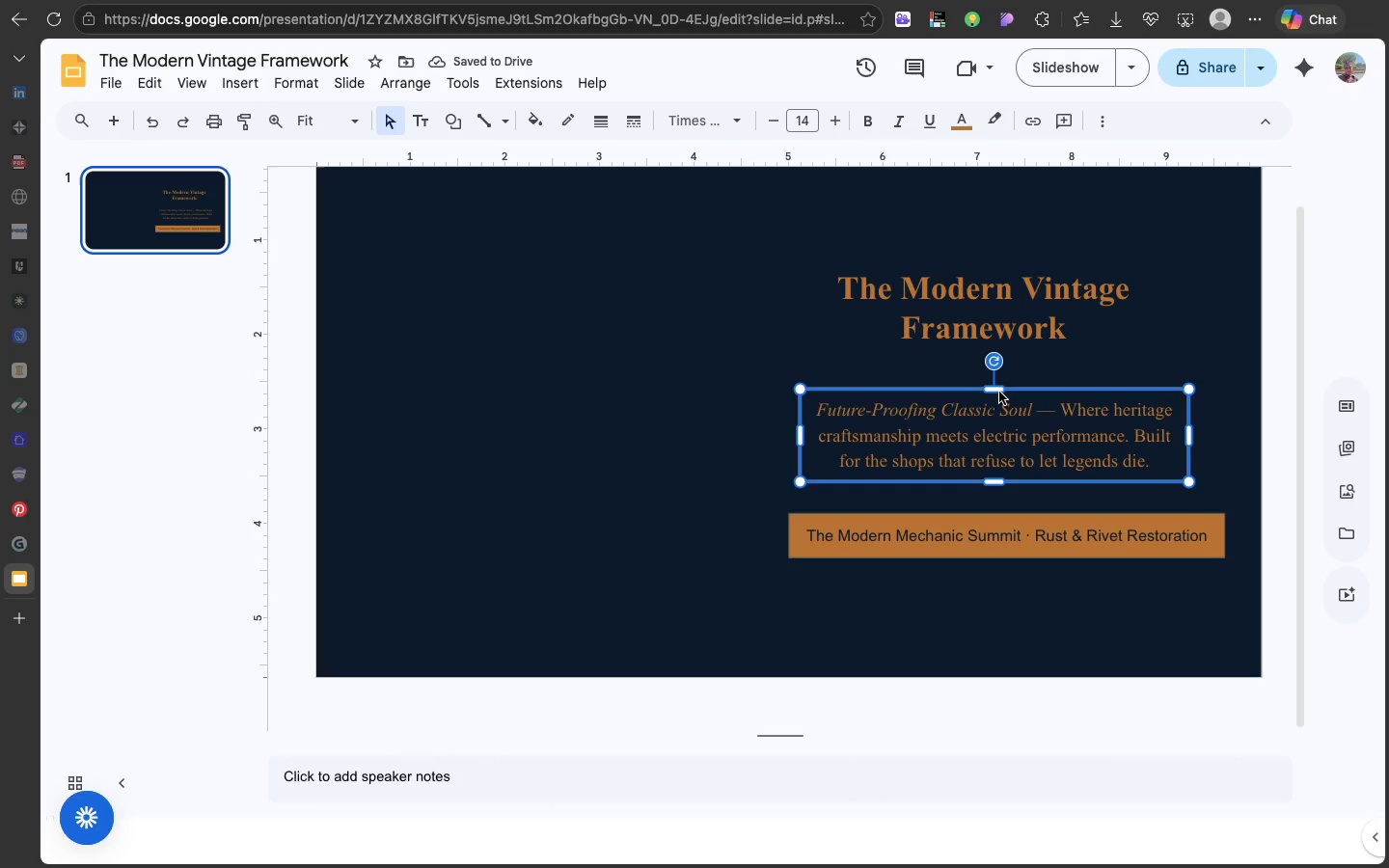 
left_click_drag(start_coordinate=[999, 392], to_coordinate=[999, 401])
 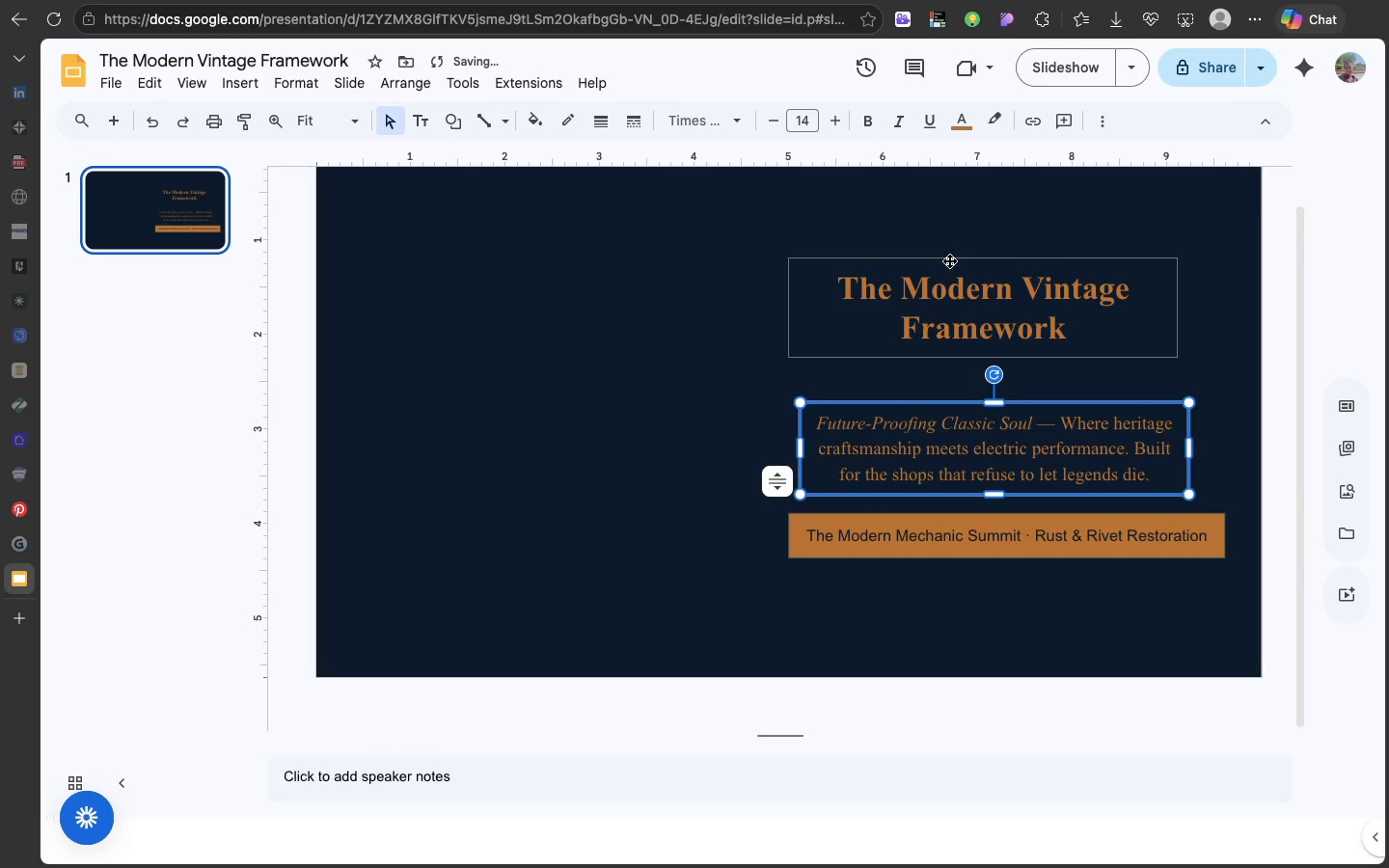 
left_click_drag(start_coordinate=[949, 260], to_coordinate=[956, 288])
 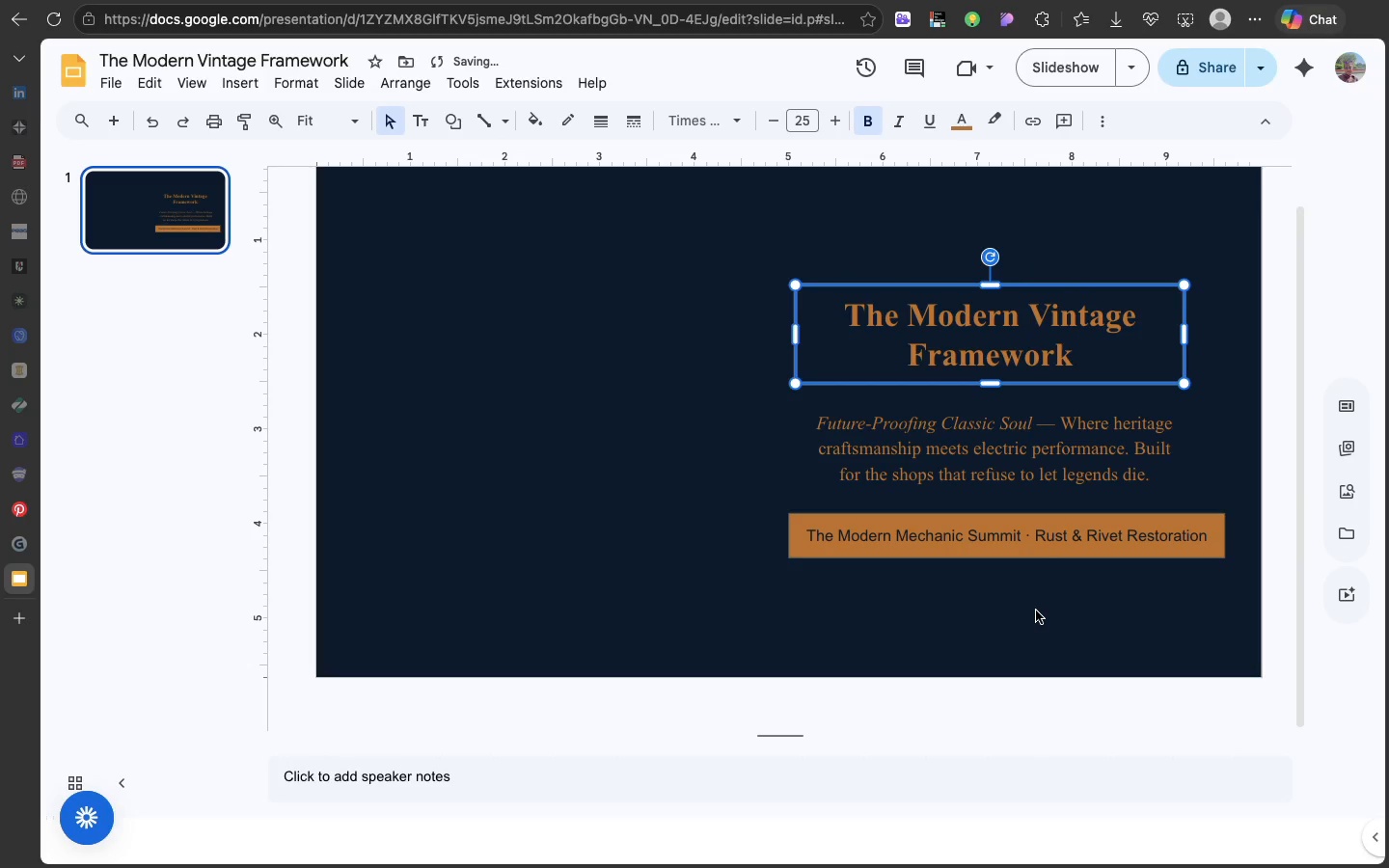 
left_click([1036, 610])
 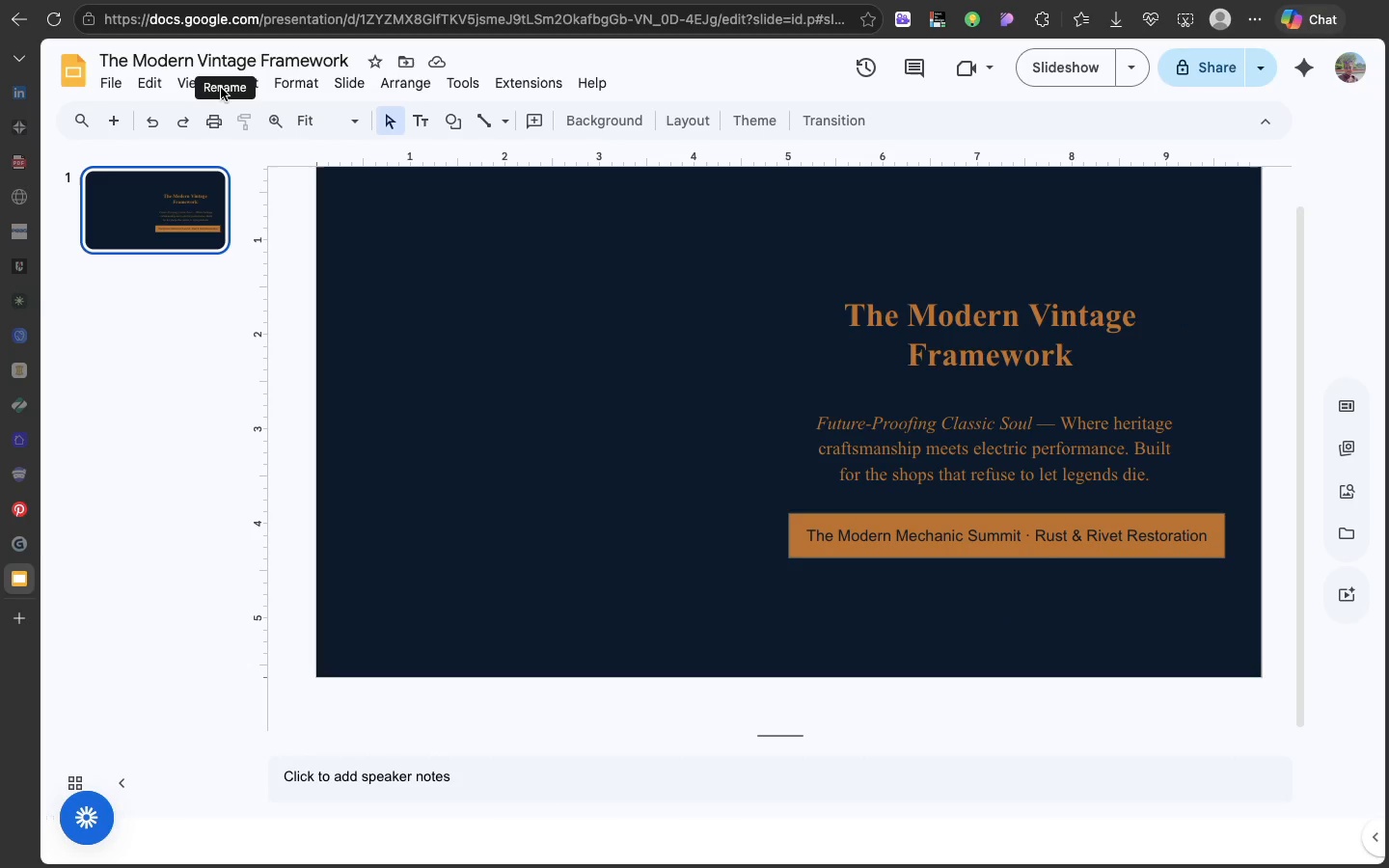 
wait(6.75)
 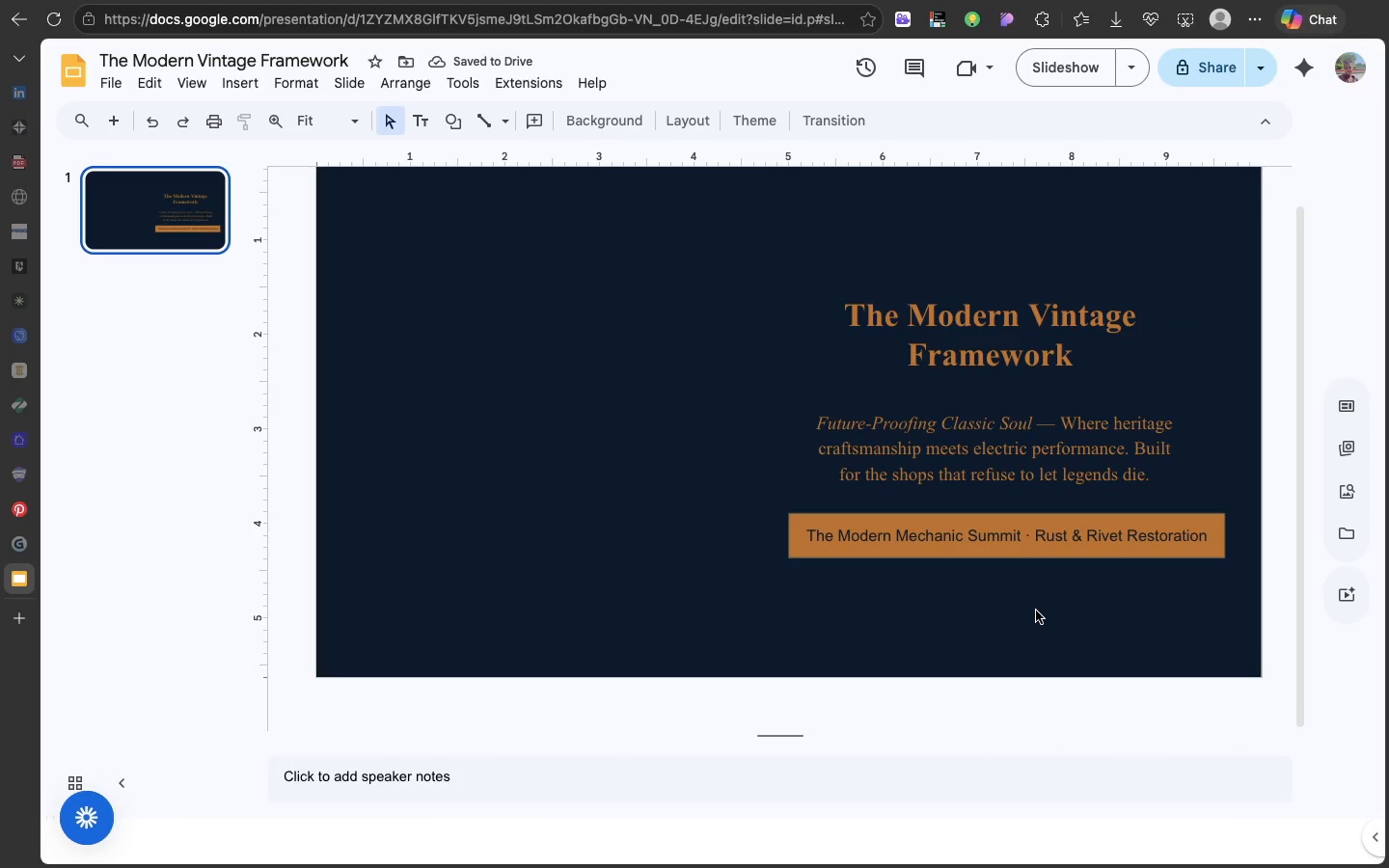 
left_click([242, 84])
 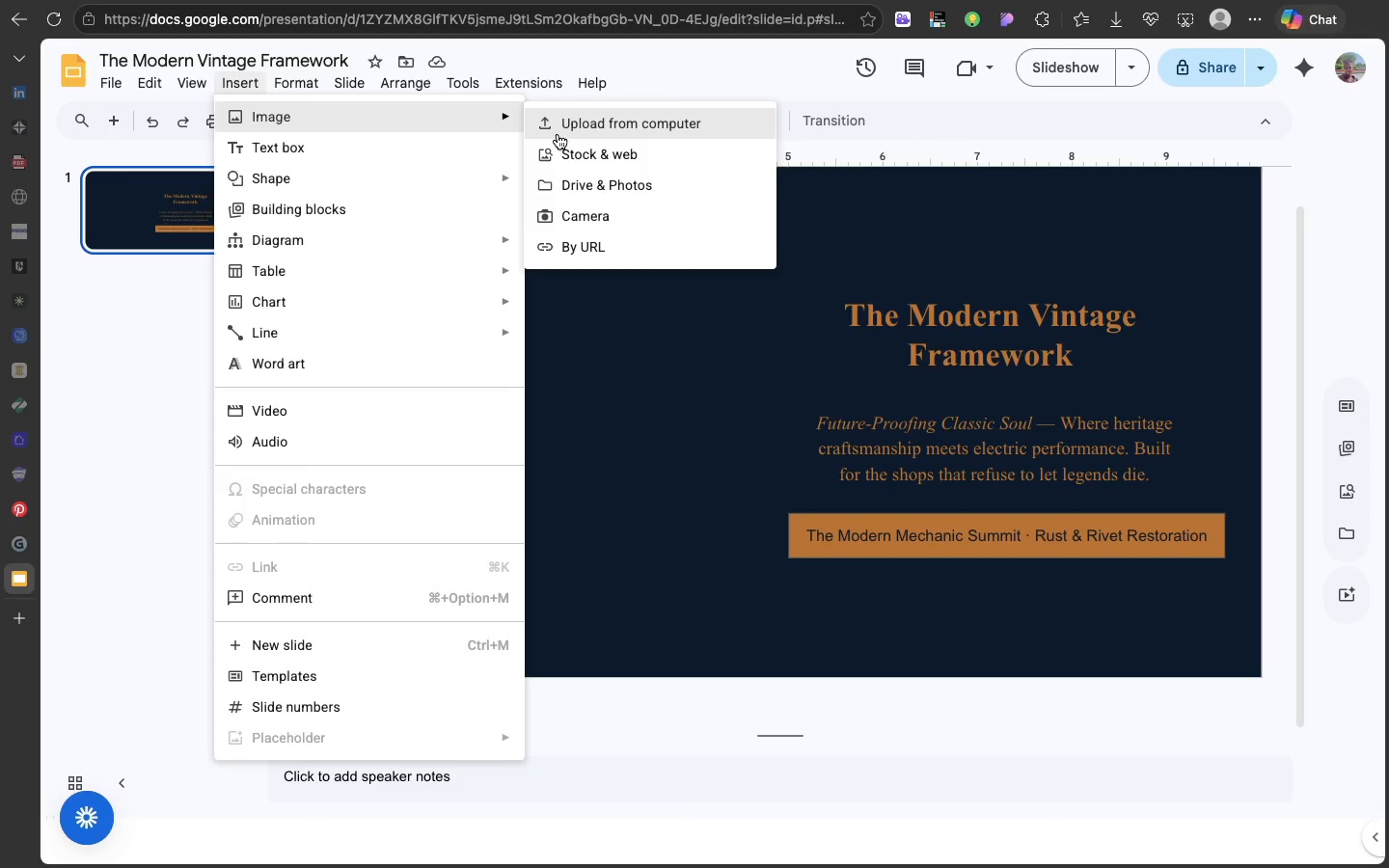 
left_click([566, 136])
 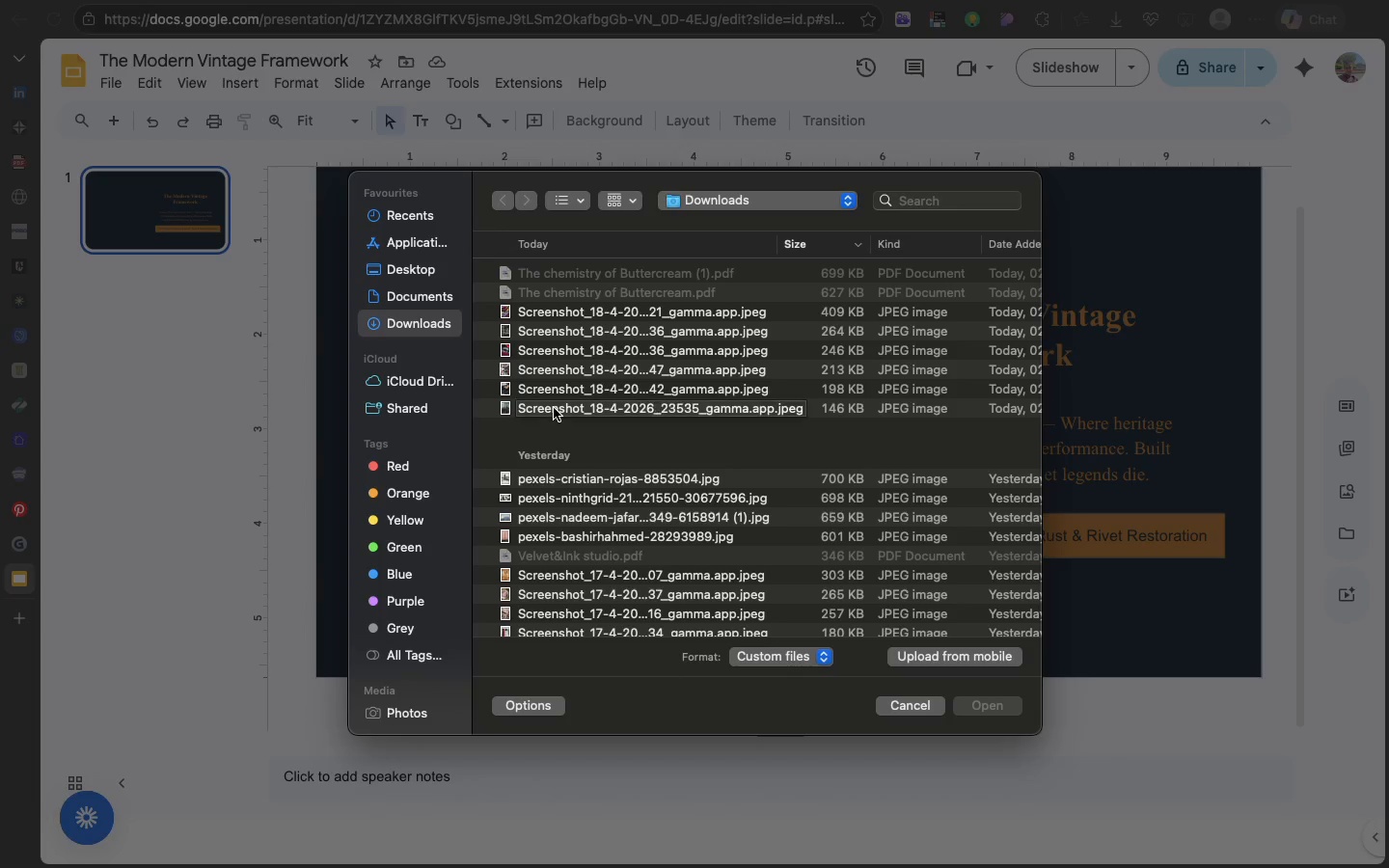 
wait(7.22)
 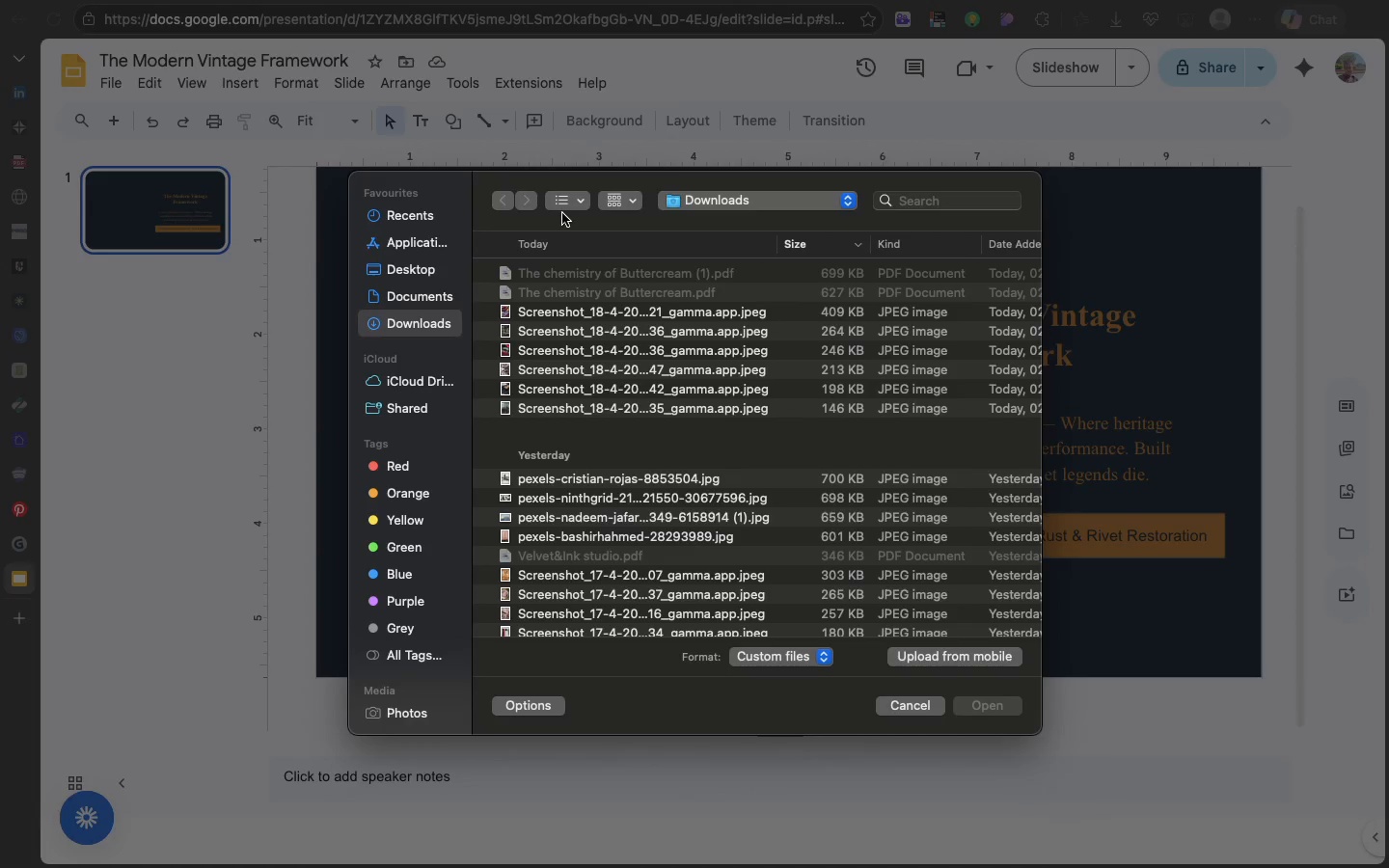 
left_click([554, 408])
 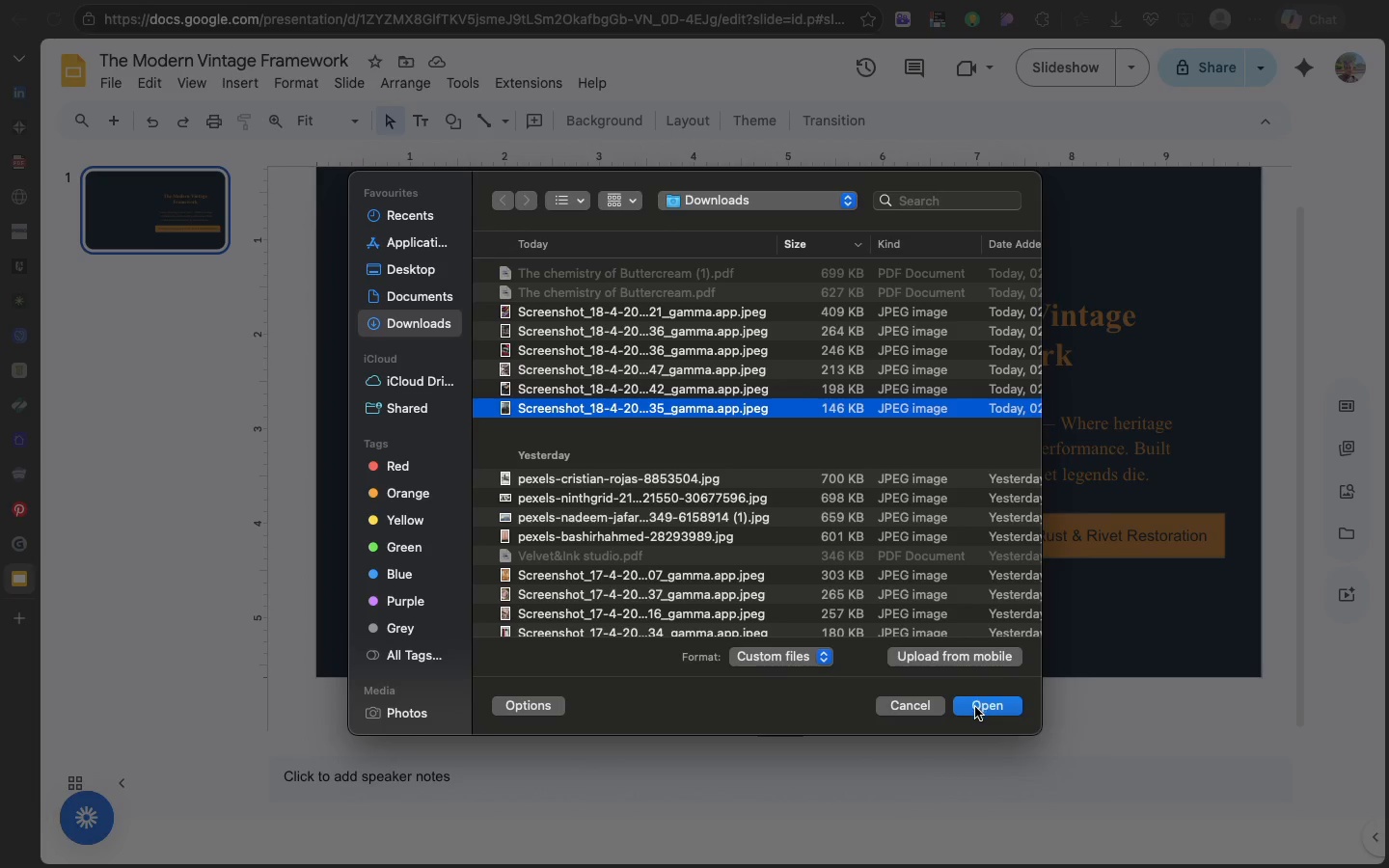 
left_click([975, 707])
 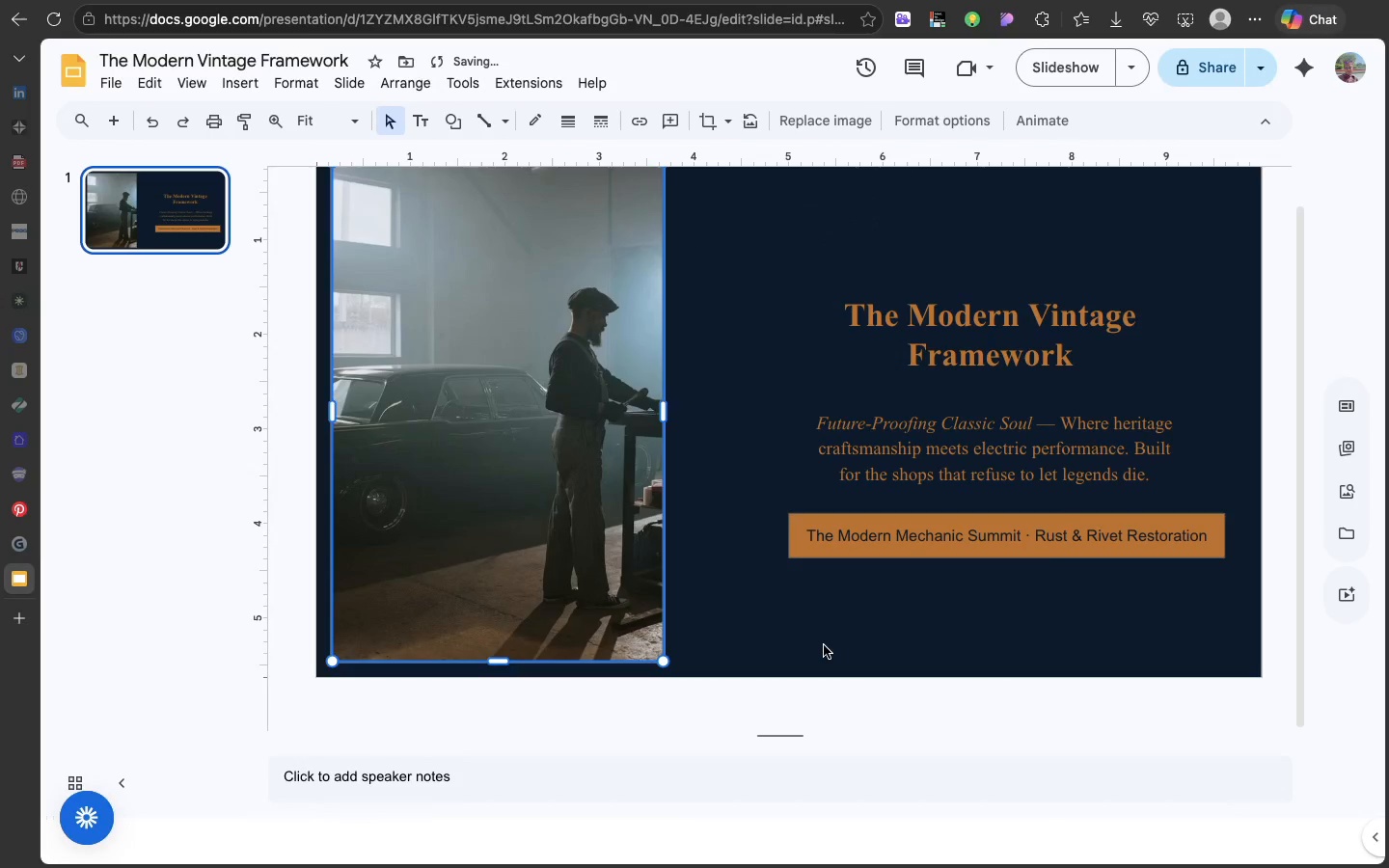 
key(Backspace)
 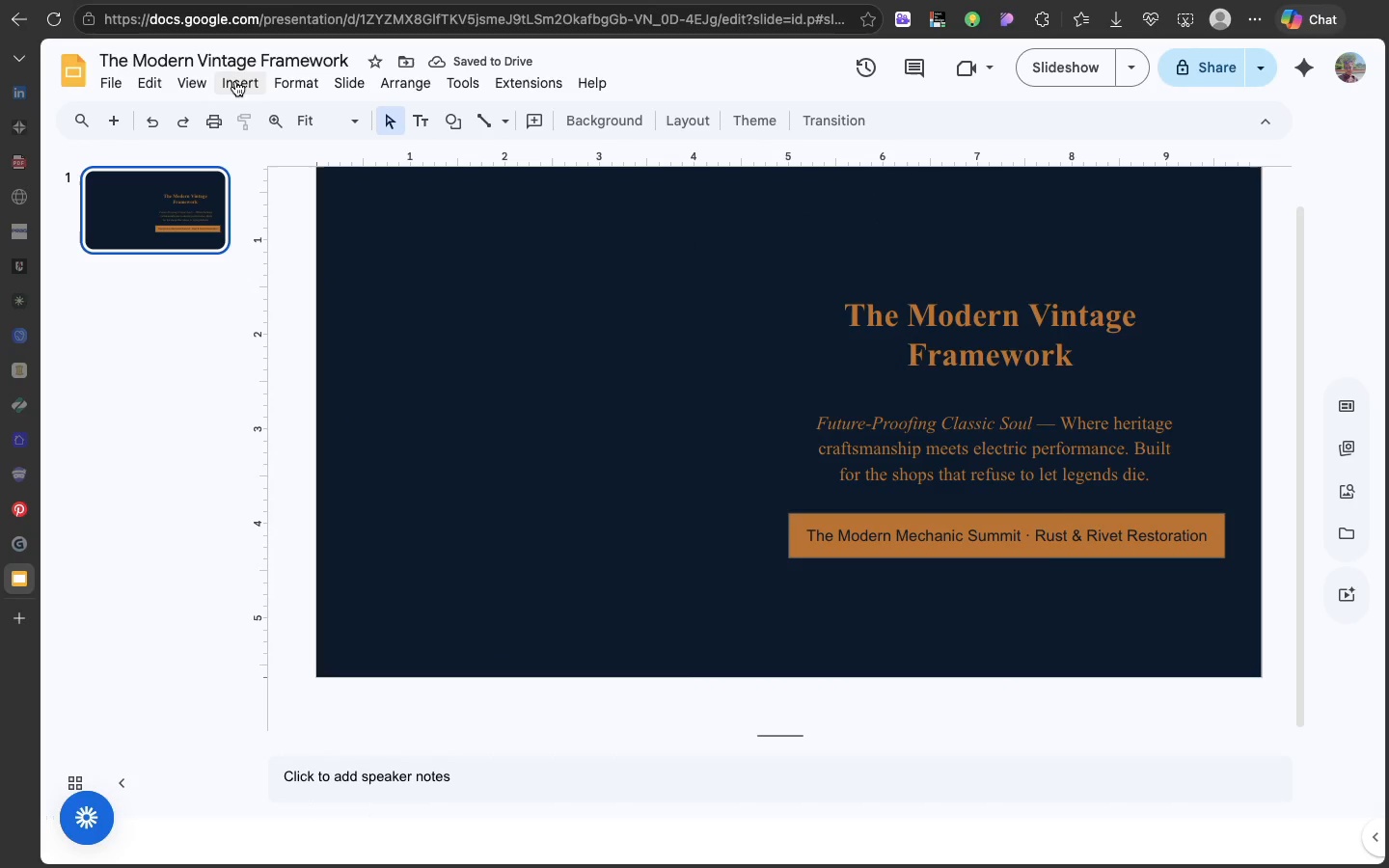 
left_click([235, 81])
 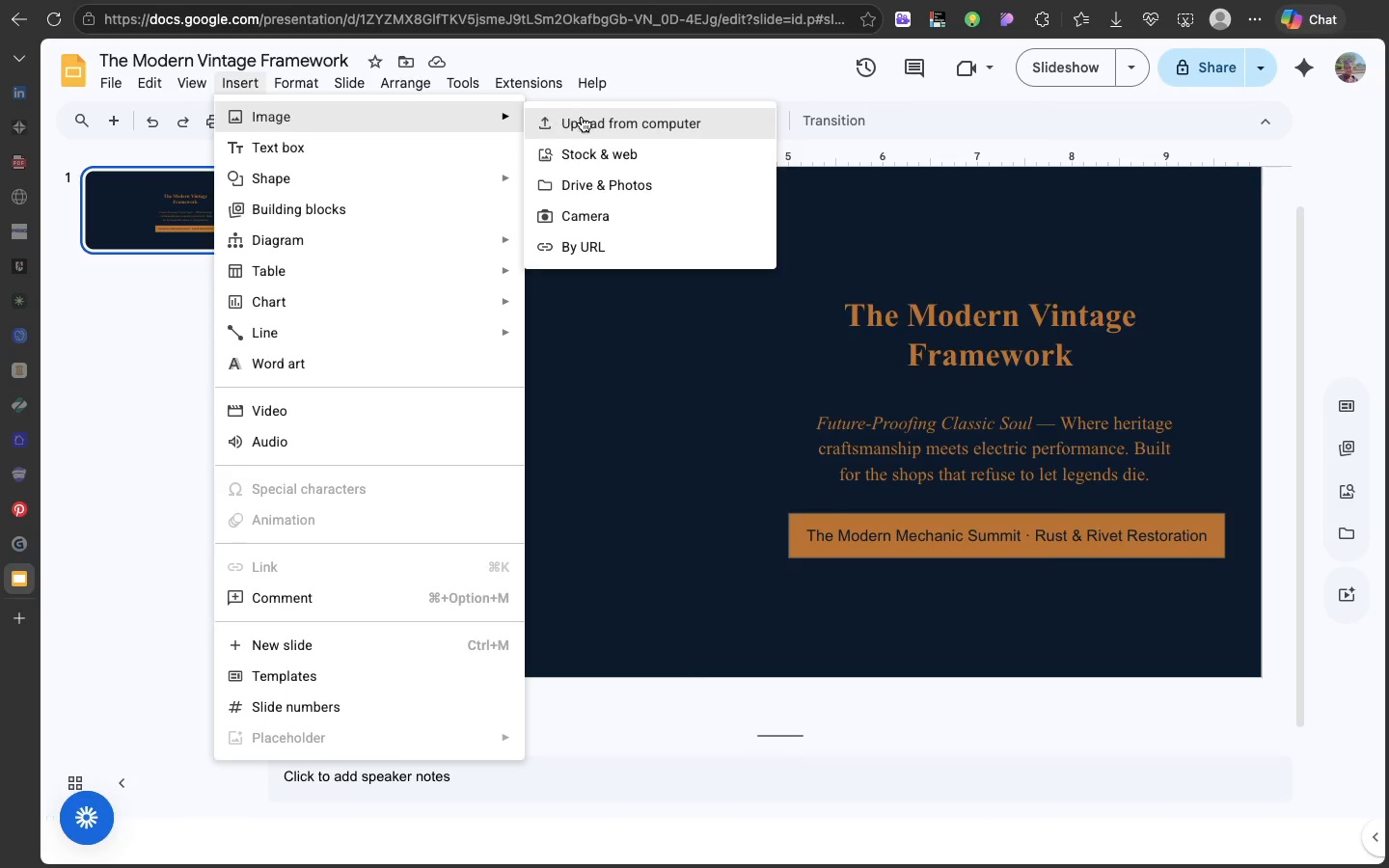 
left_click([582, 117])
 